 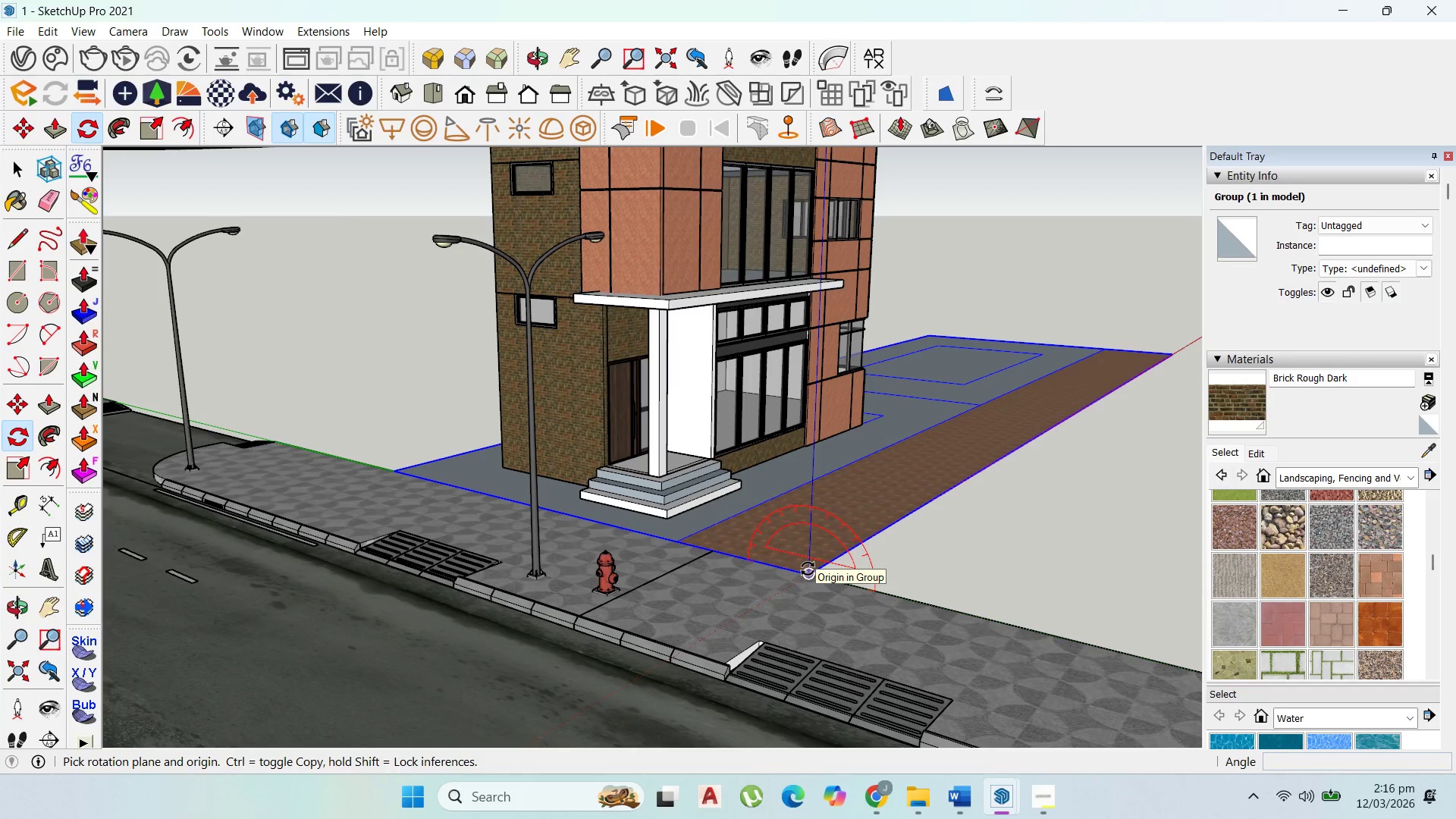 
key(Control+ControlRight)
 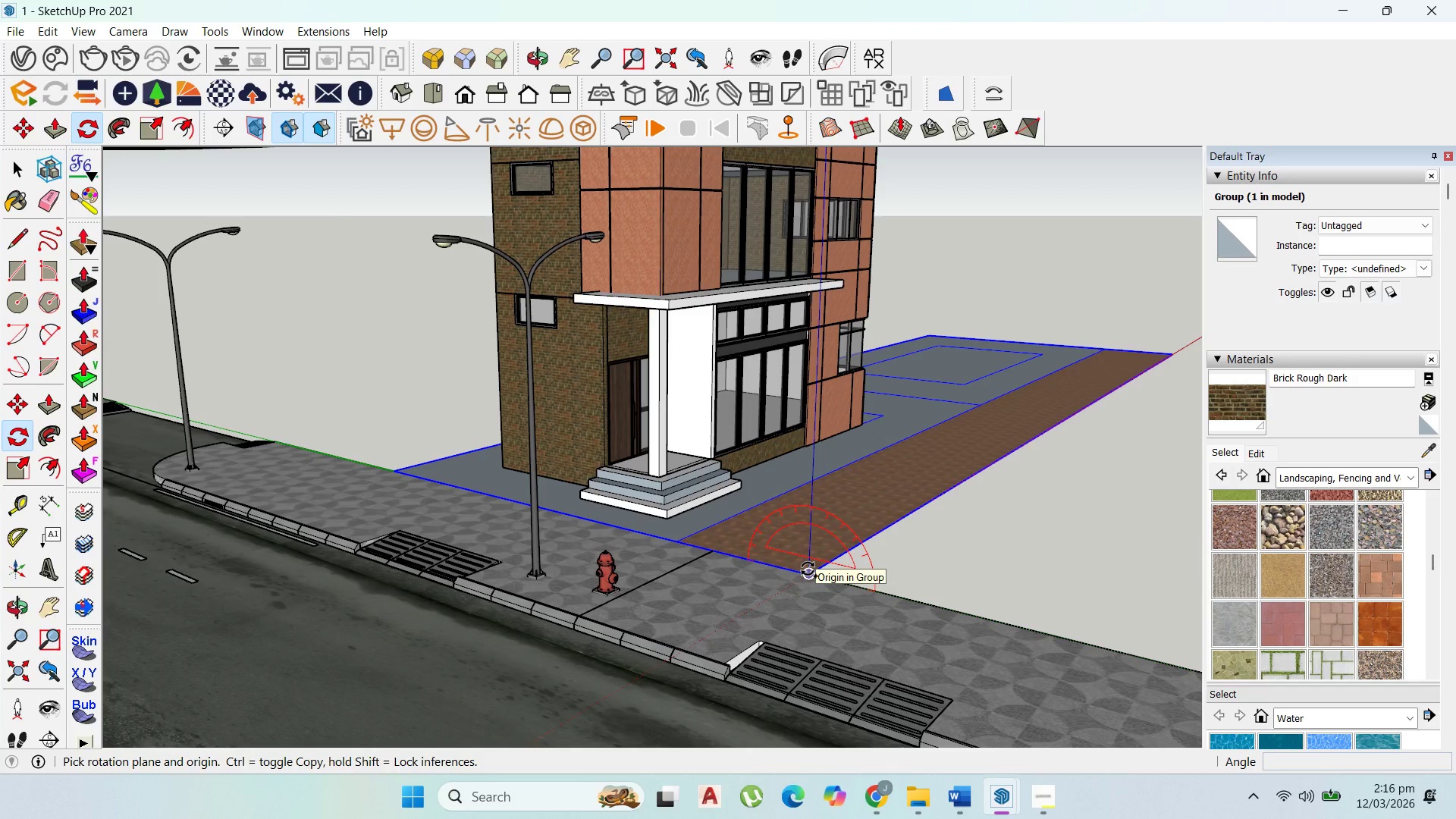 
key(Control+ControlRight)
 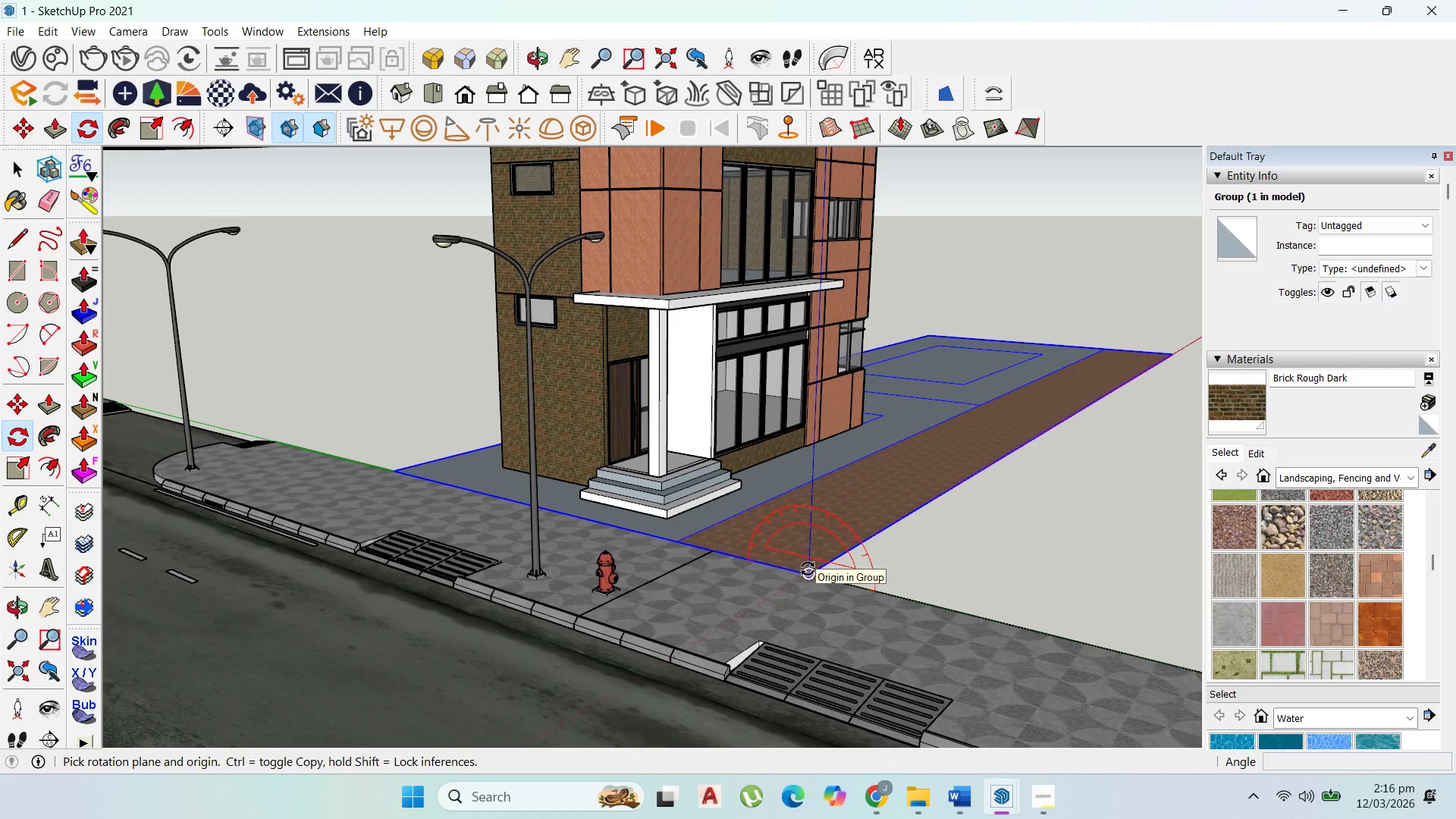 
key(Shift+ShiftRight)
 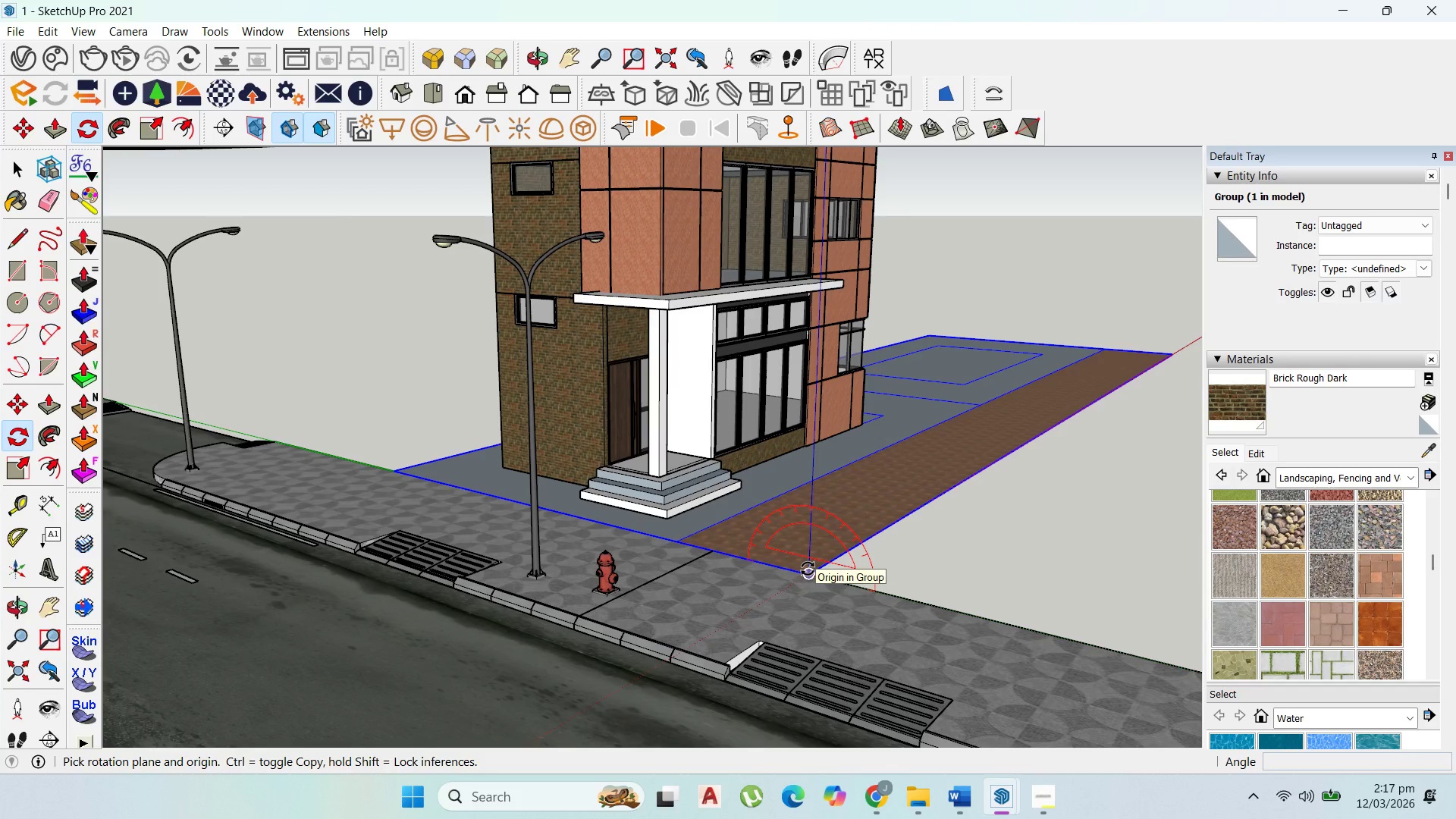 
key(ArrowRight)
 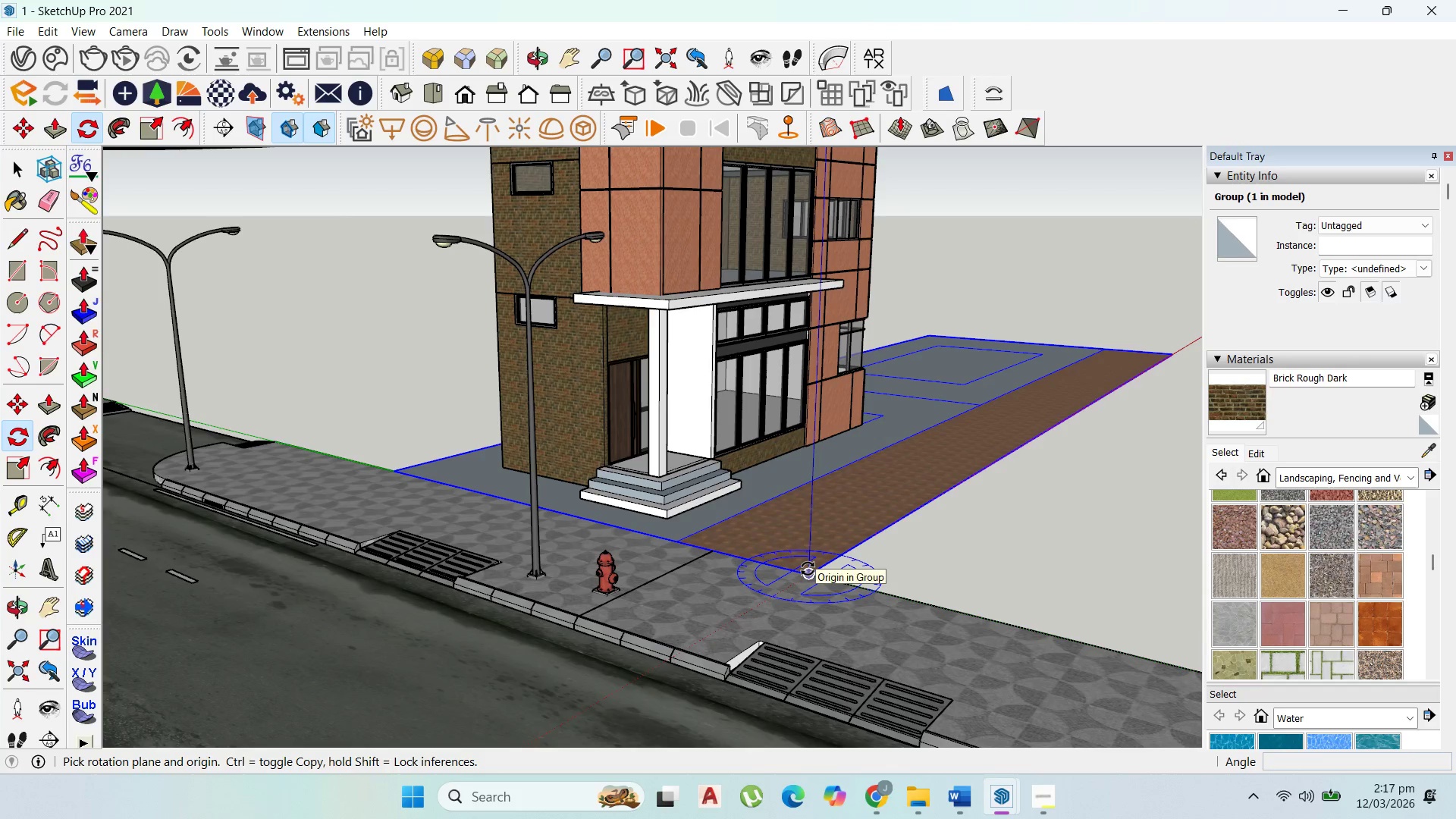 
key(ArrowUp)
 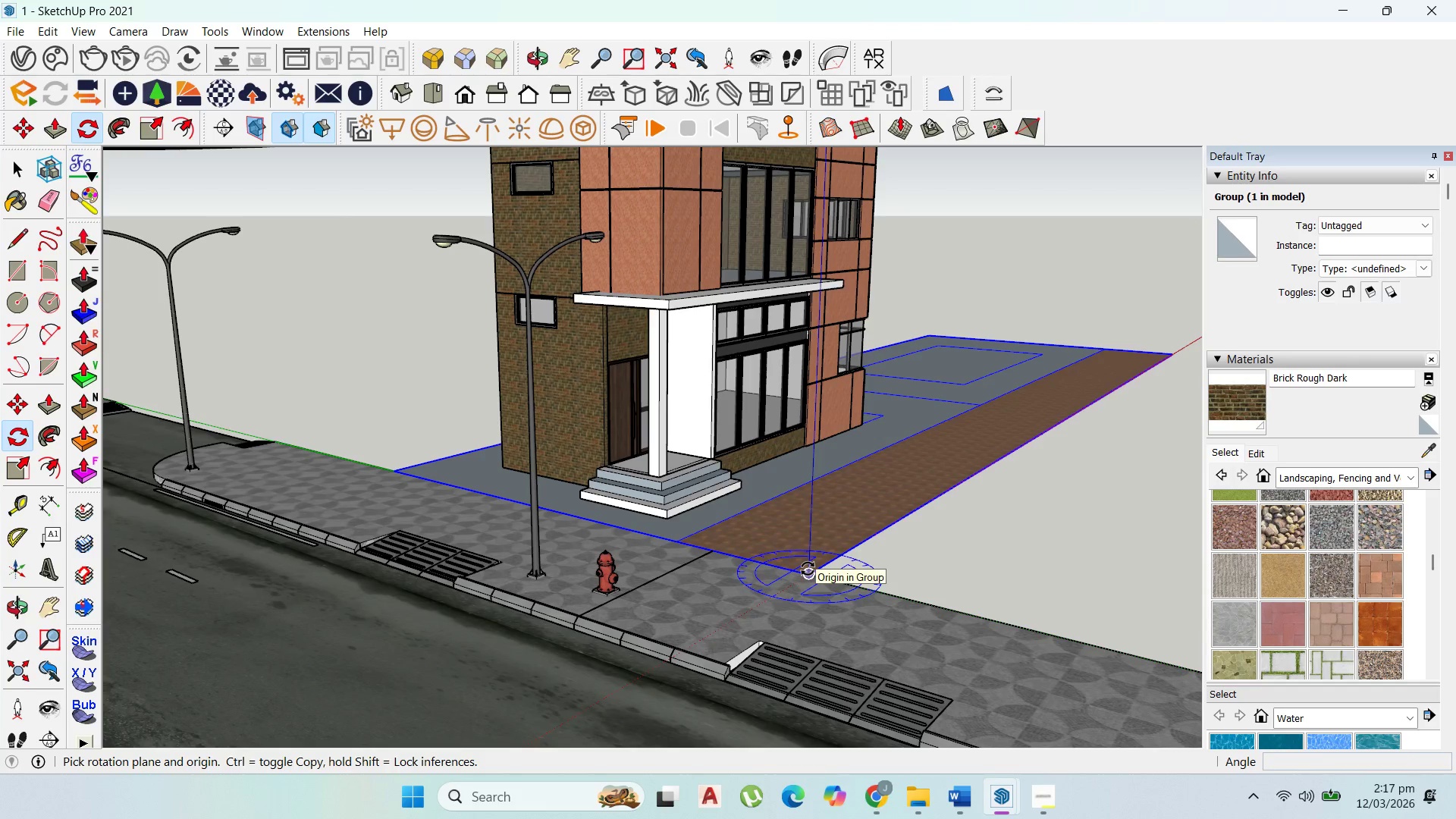 
key(ArrowLeft)
 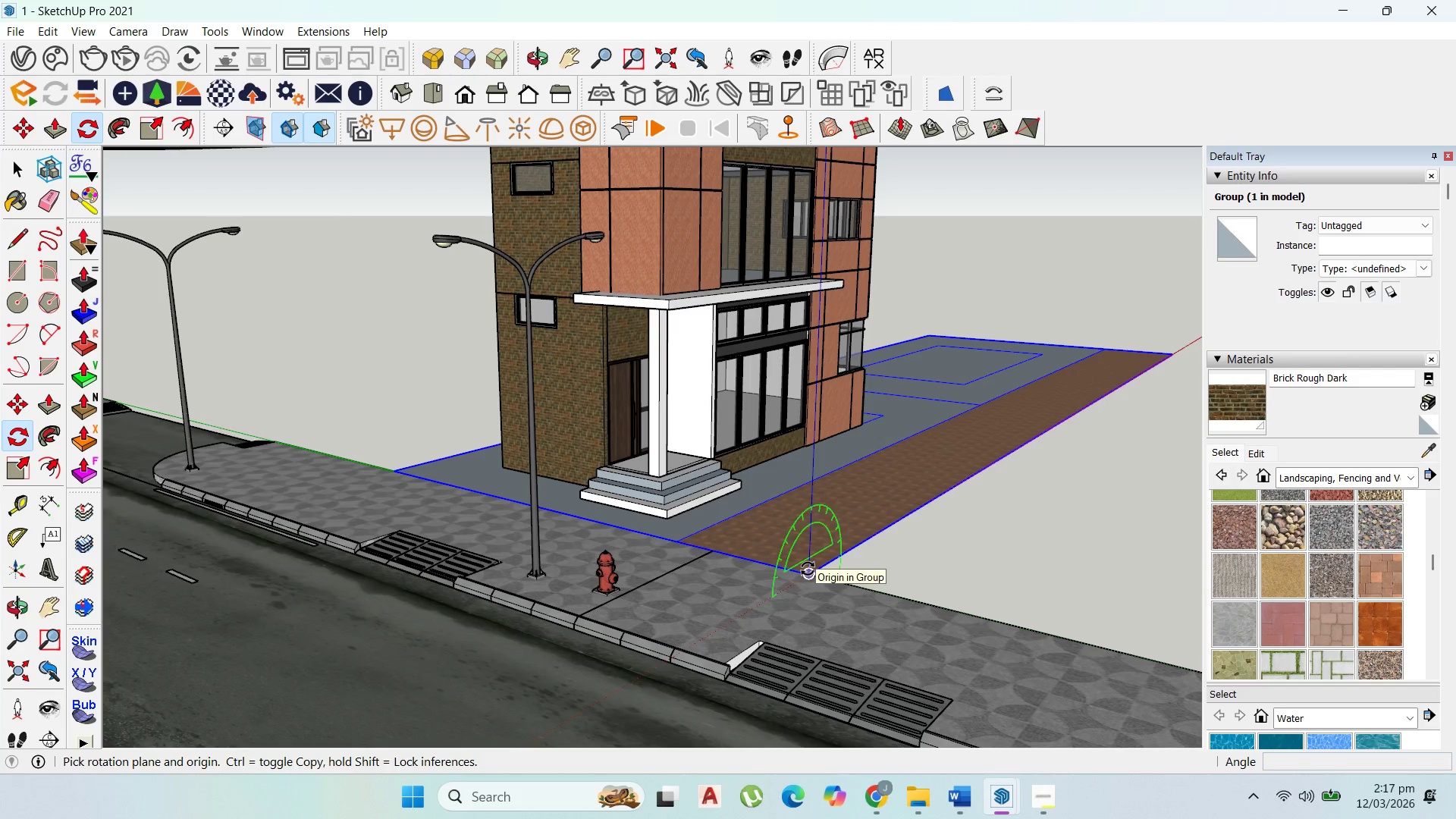 
left_click([808, 569])
 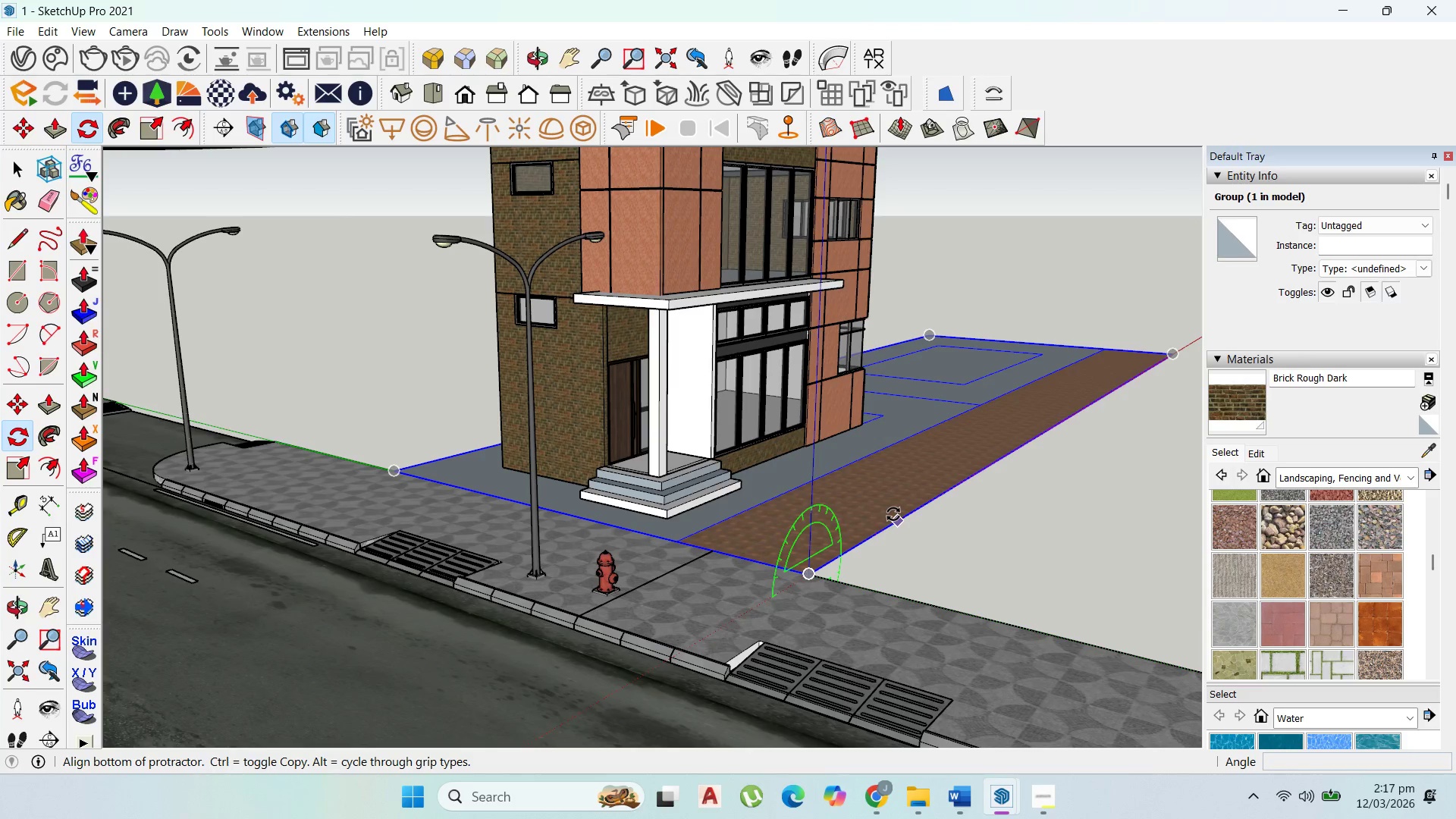 
left_click([893, 514])
 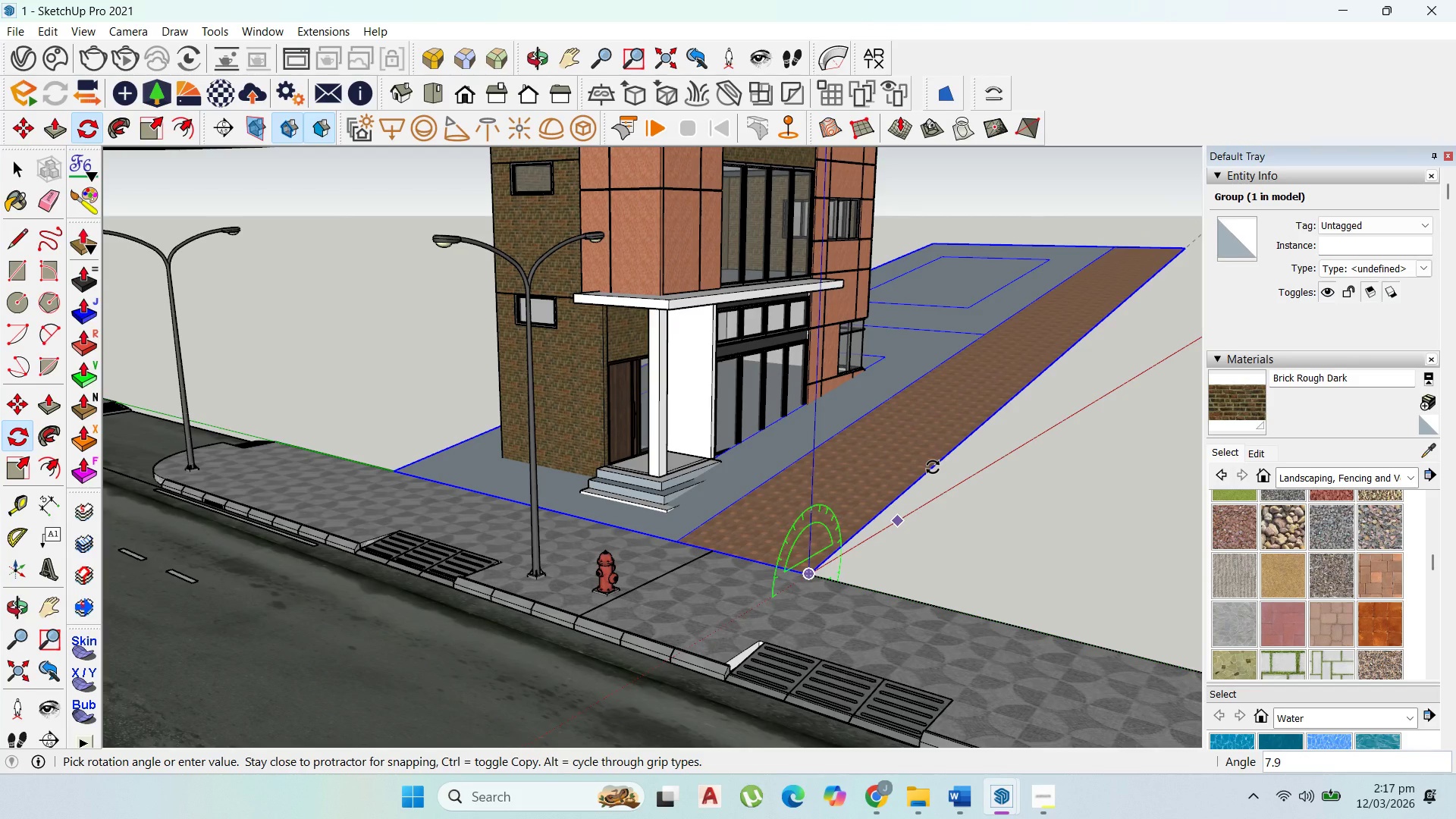 
key(5)
 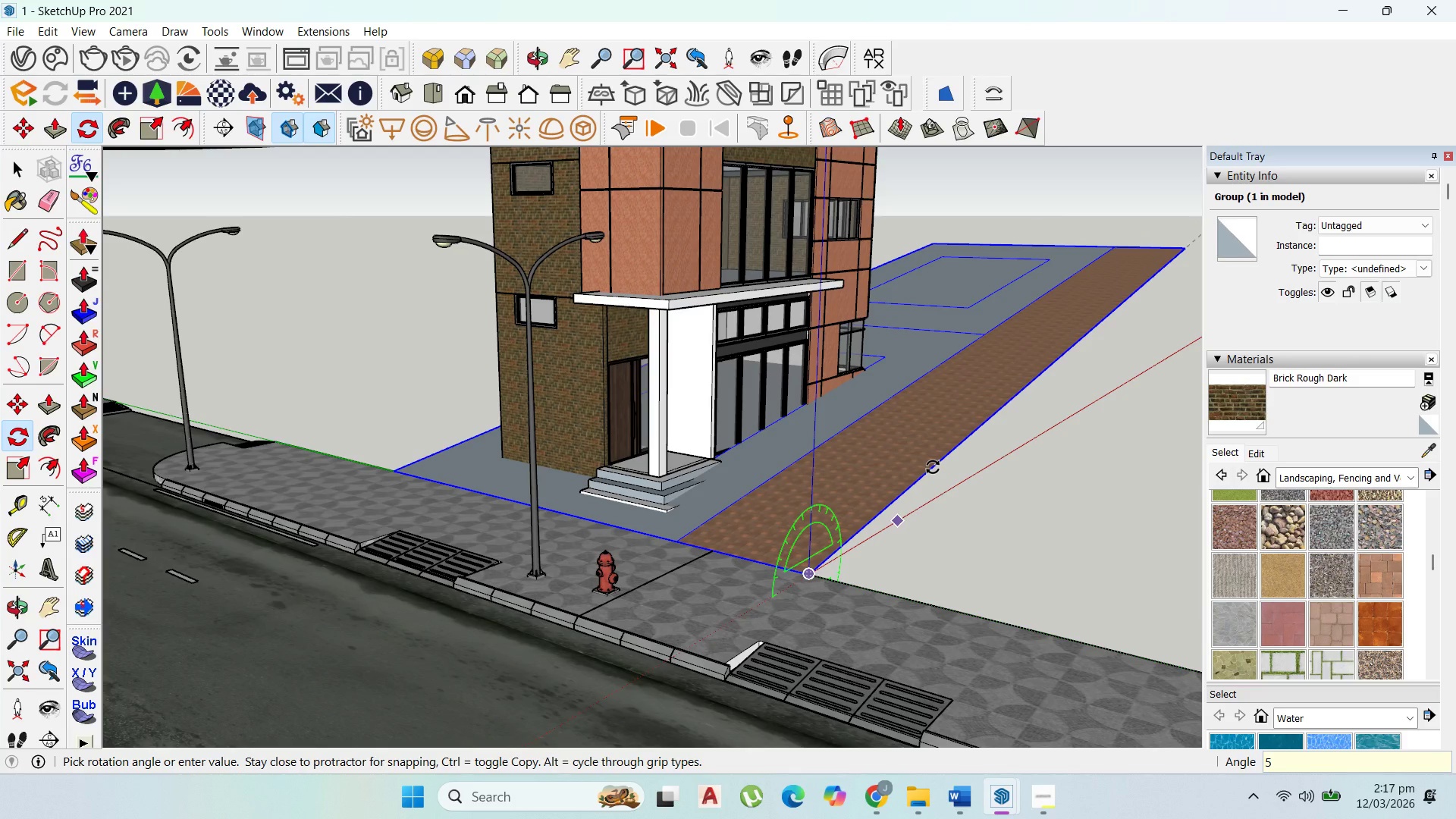 
key(Enter)
 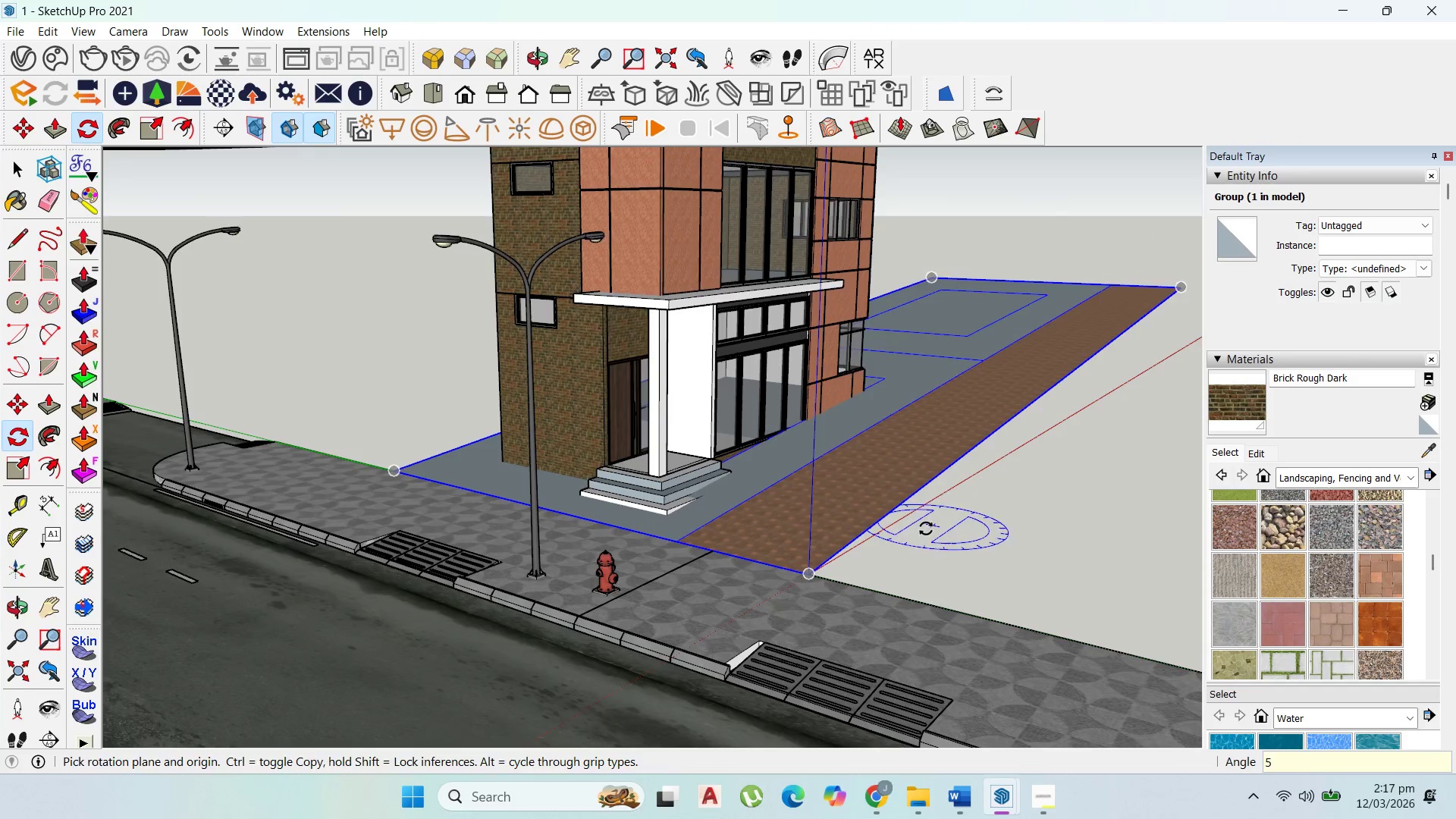 
scroll: coordinate [761, 510], scroll_direction: down, amount: 9.0
 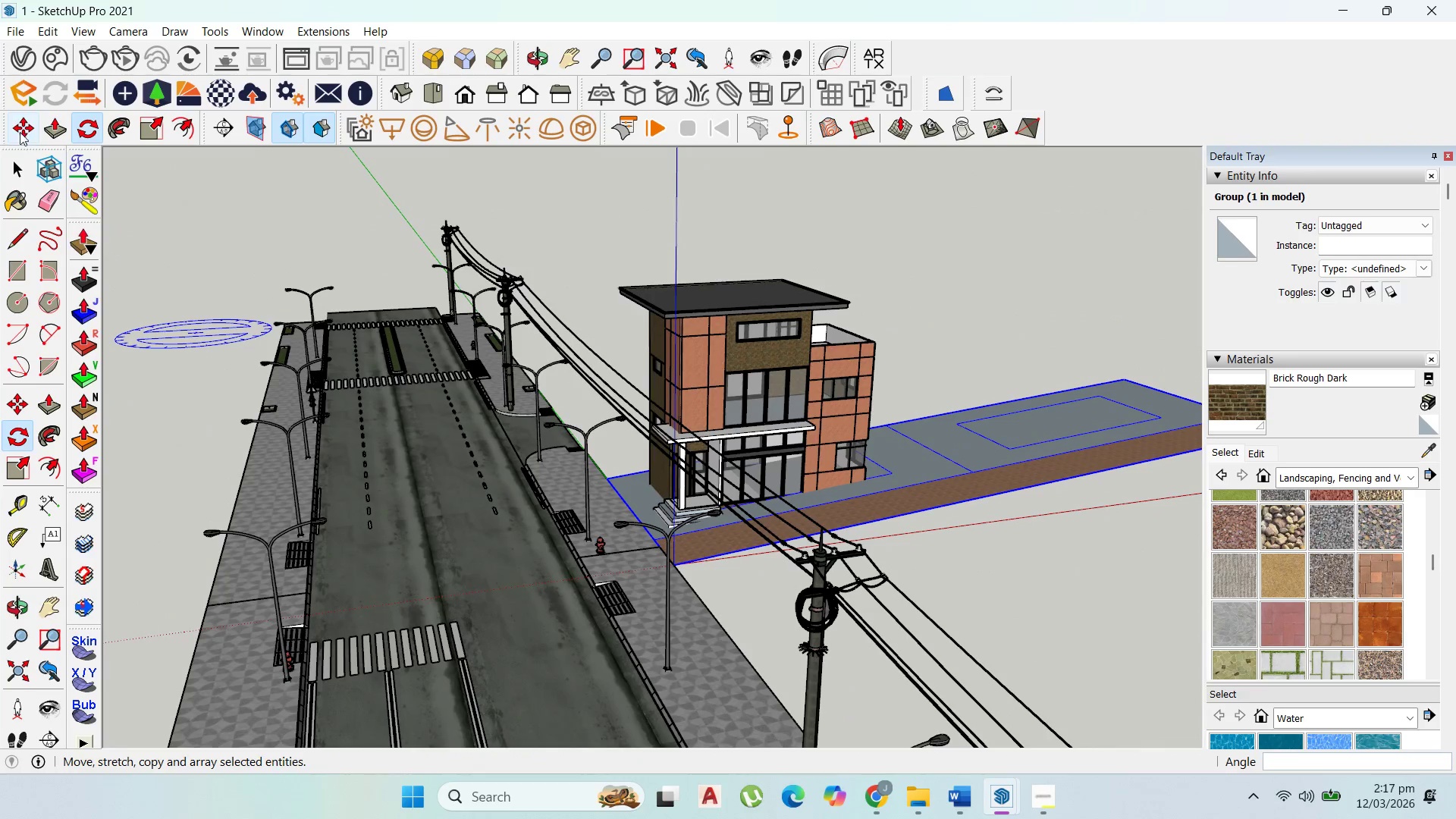 
scroll: coordinate [659, 538], scroll_direction: up, amount: 22.0
 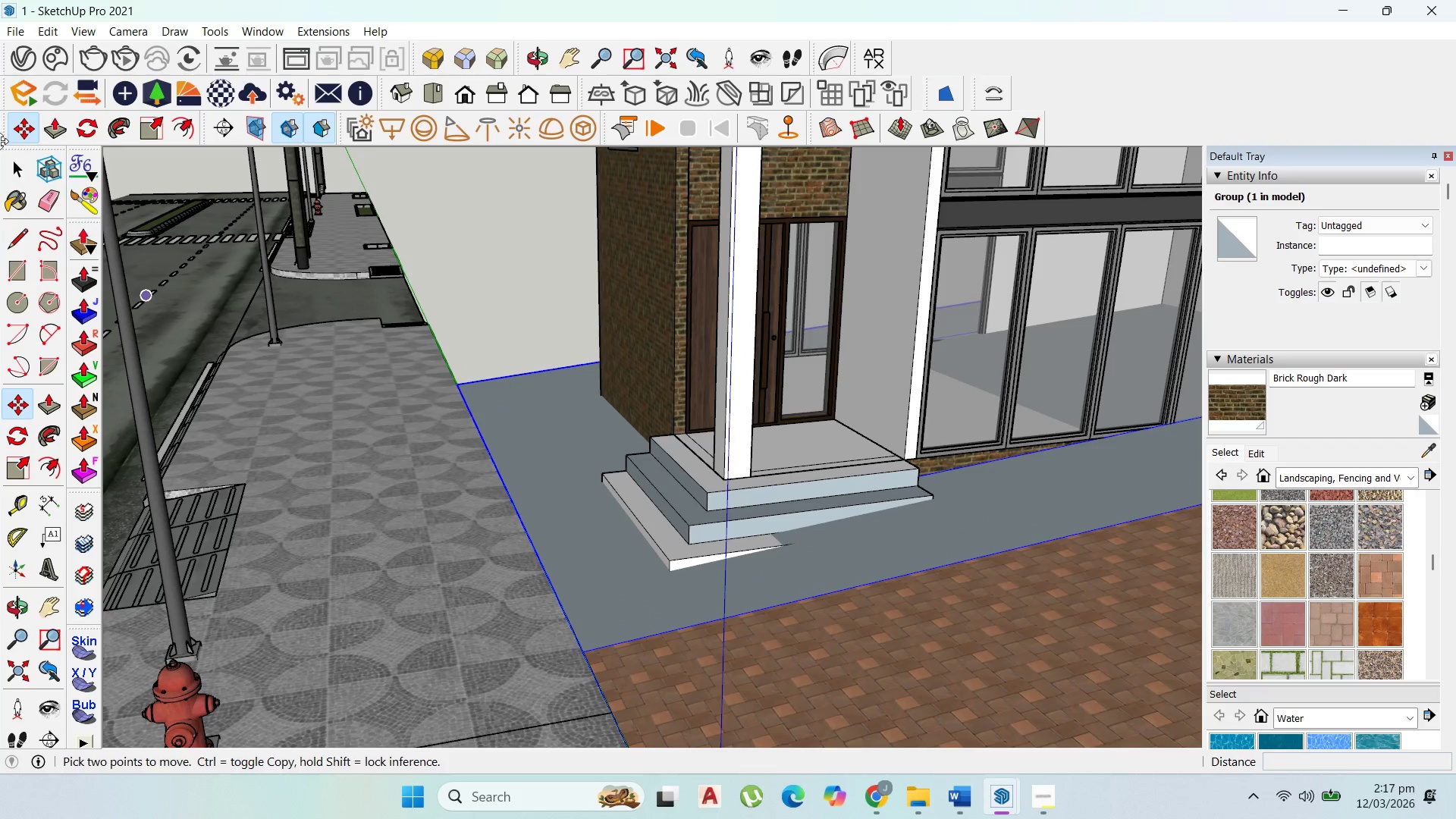 
left_click_drag(start_coordinate=[14, 165], to_coordinate=[20, 165])
 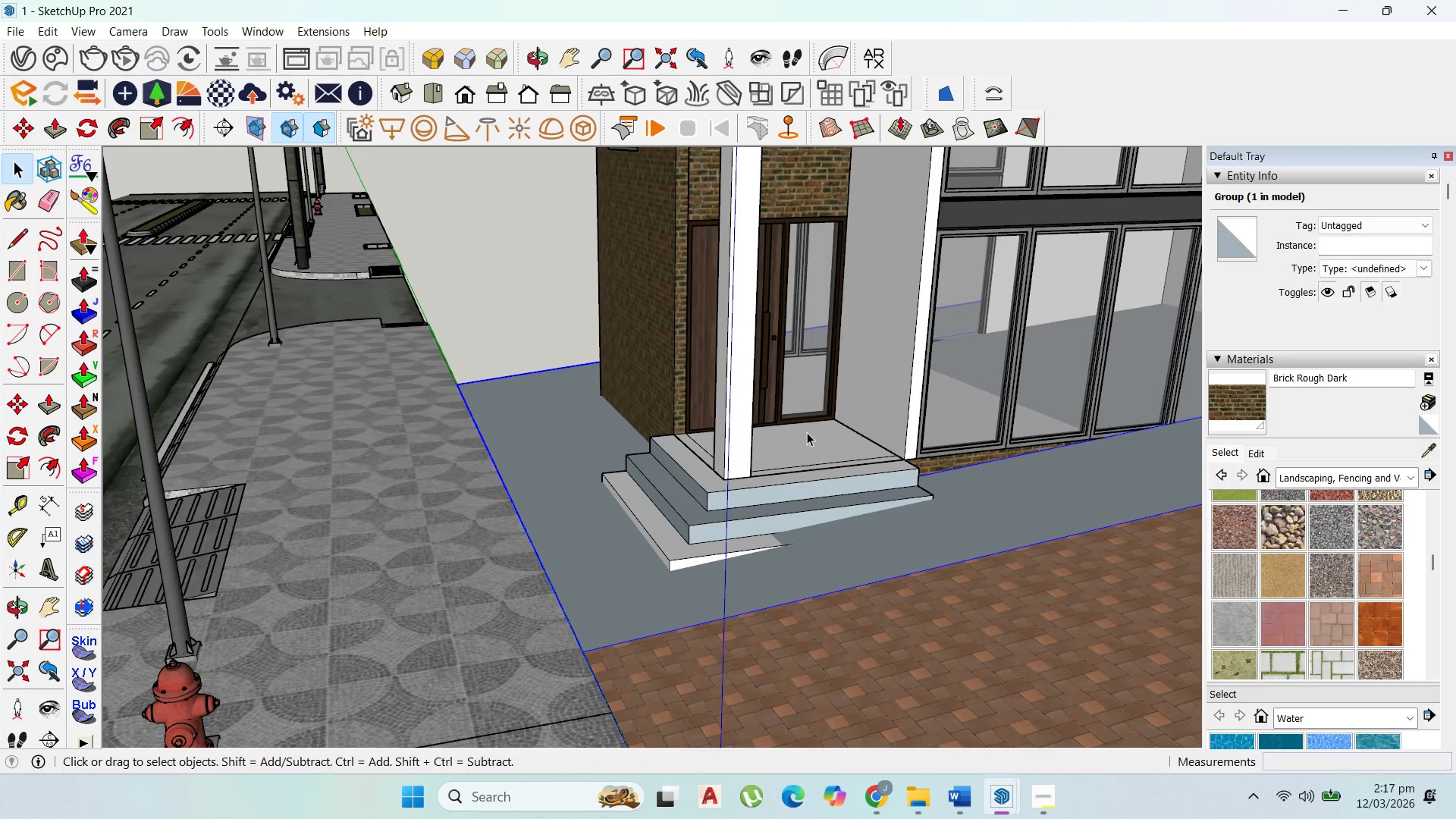 
left_click_drag(start_coordinate=[806, 432], to_coordinate=[800, 435])
 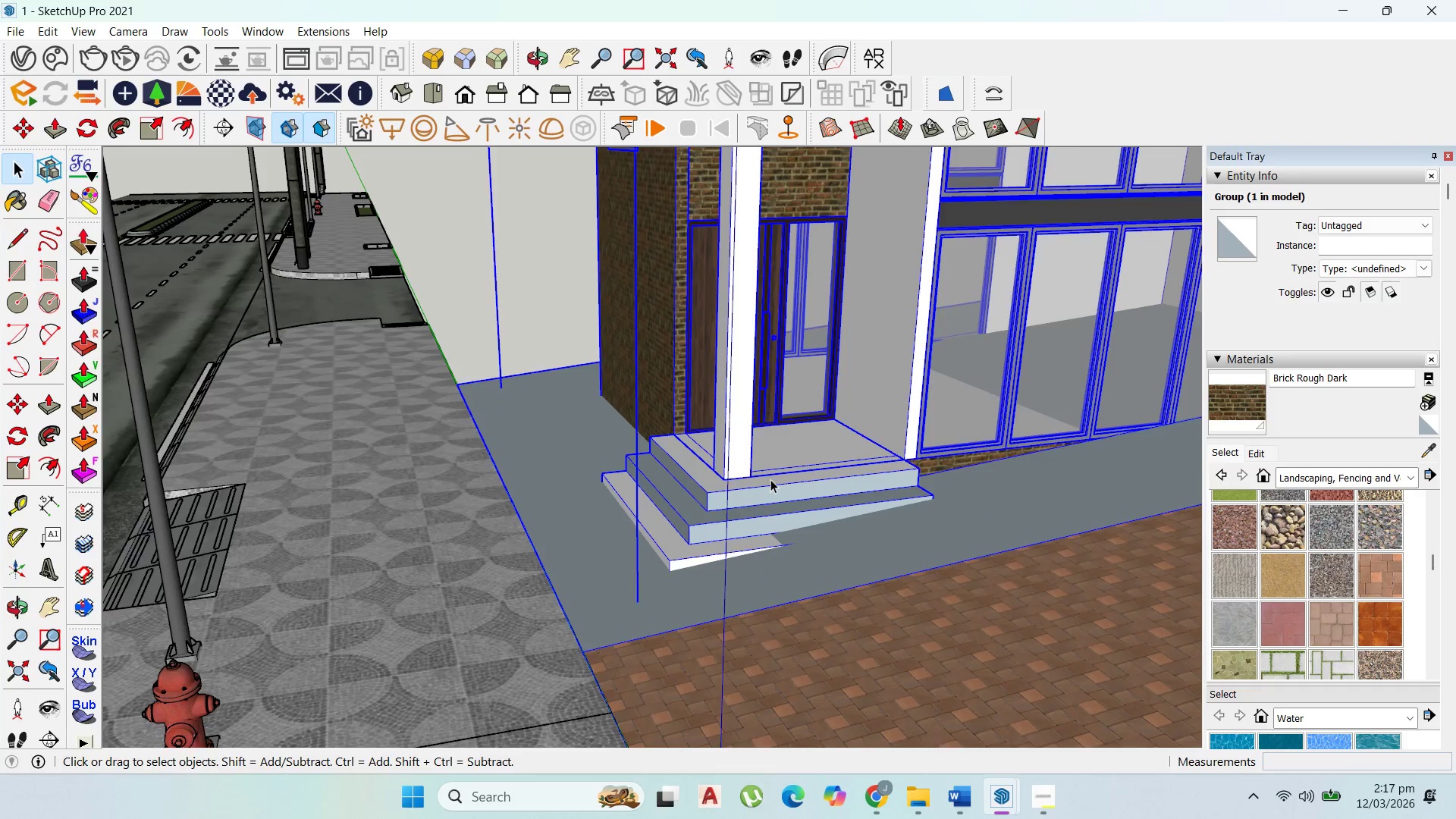 
scroll: coordinate [700, 557], scroll_direction: up, amount: 3.0
 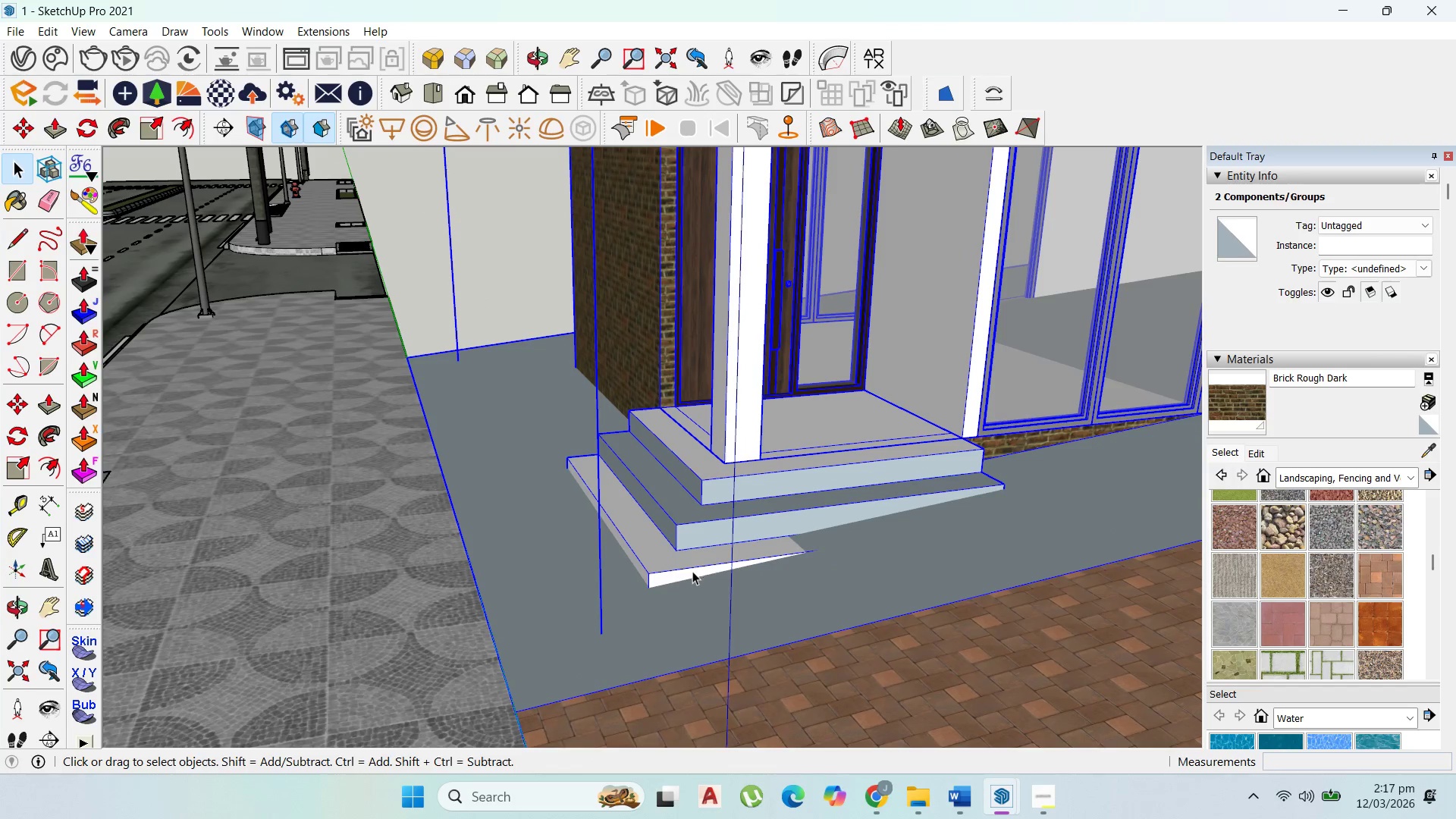 
key(M)
 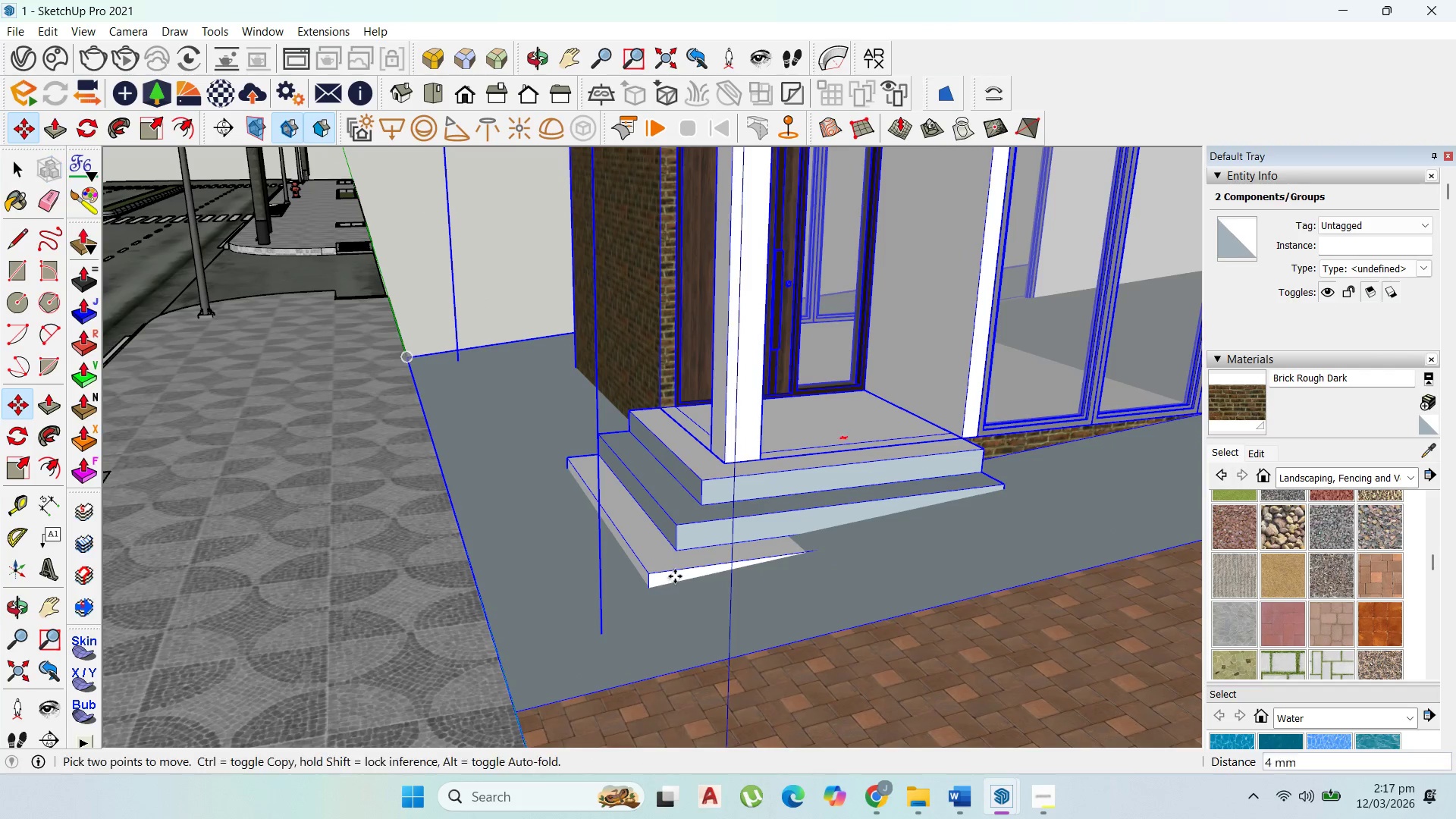 
left_click_drag(start_coordinate=[673, 579], to_coordinate=[676, 574])
 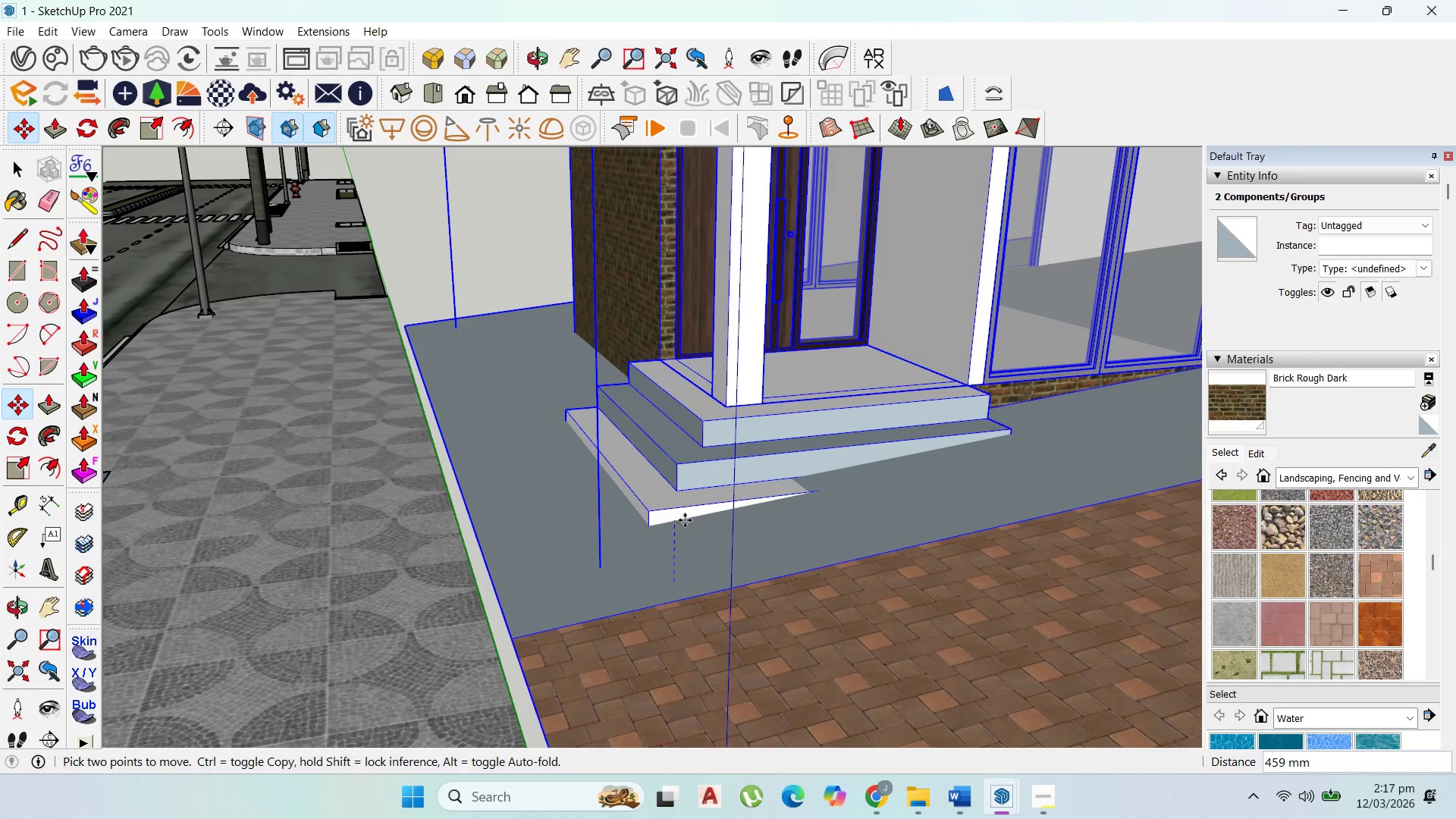 
key(Escape)
 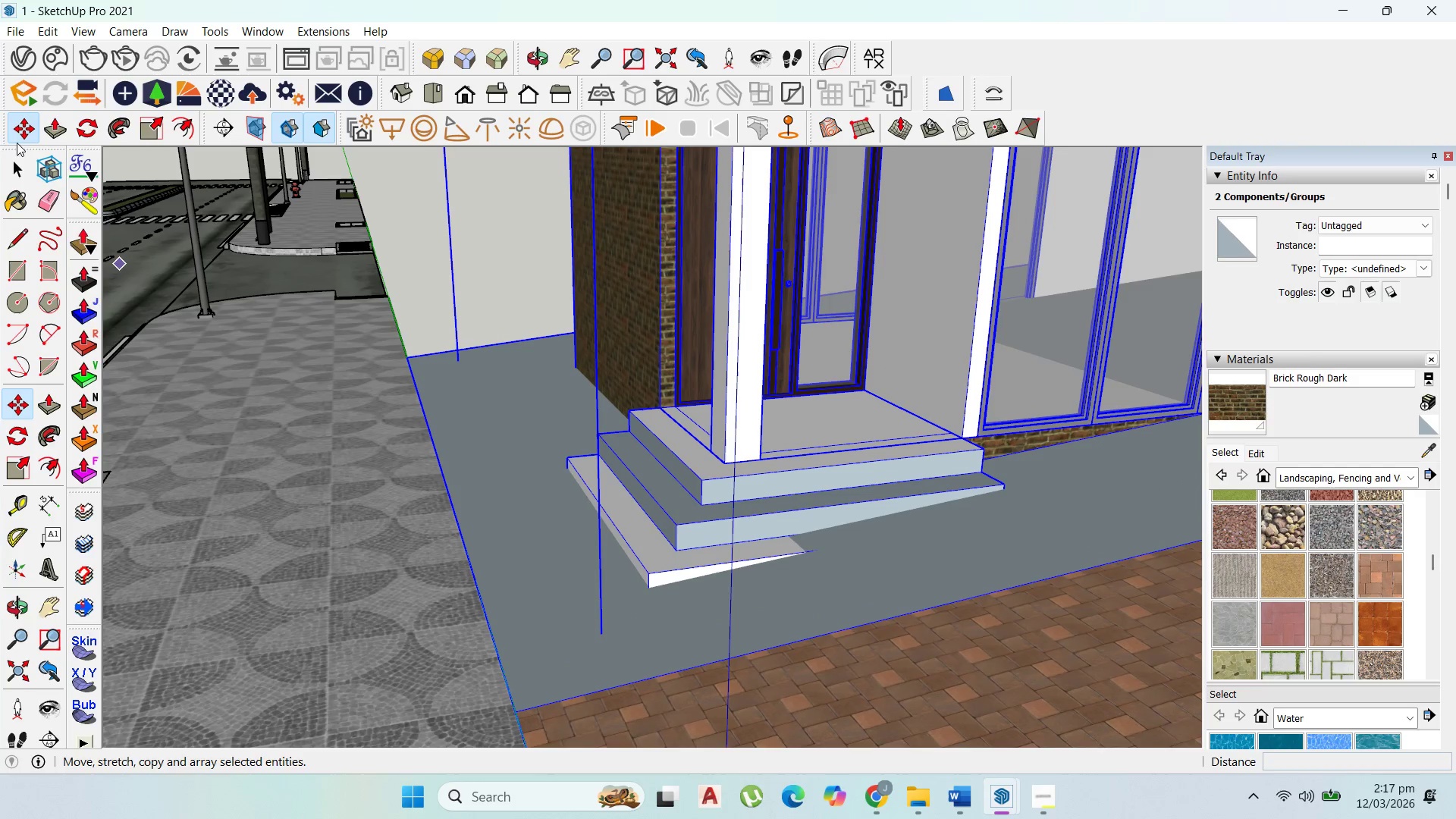 
left_click_drag(start_coordinate=[18, 149], to_coordinate=[19, 153])
 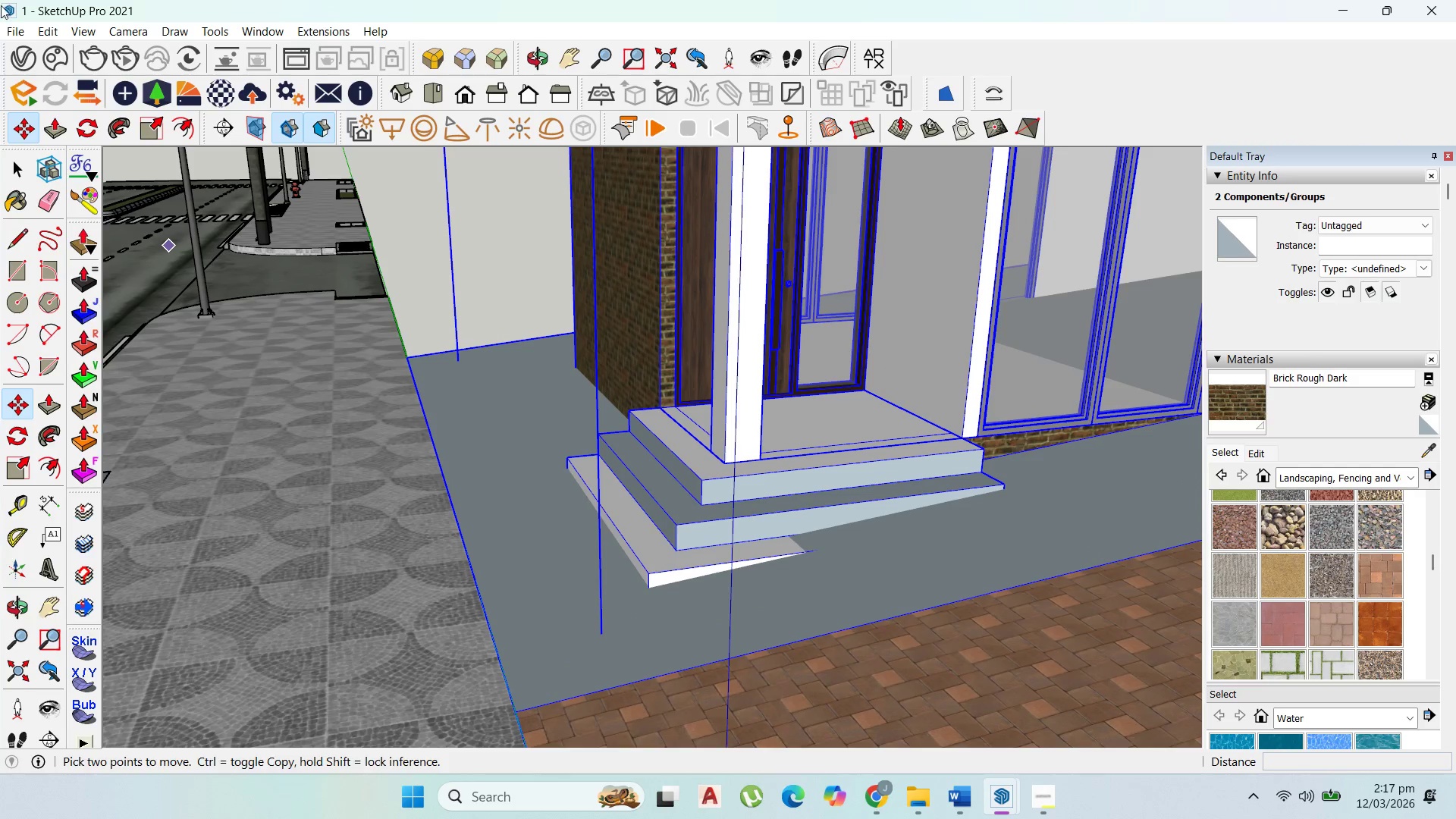 
left_click_drag(start_coordinate=[21, 162], to_coordinate=[17, 165])
 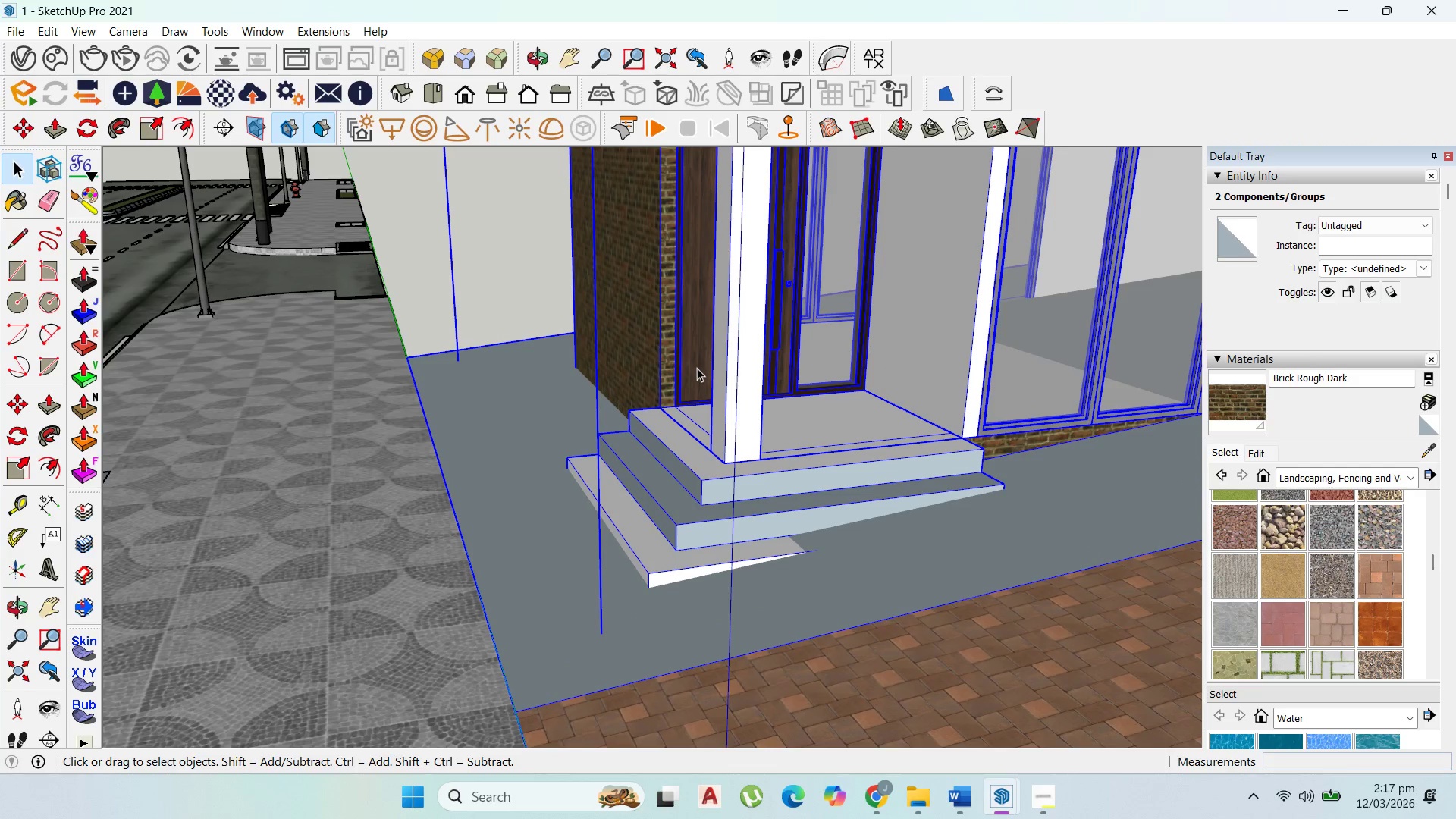 
double_click([713, 376])
 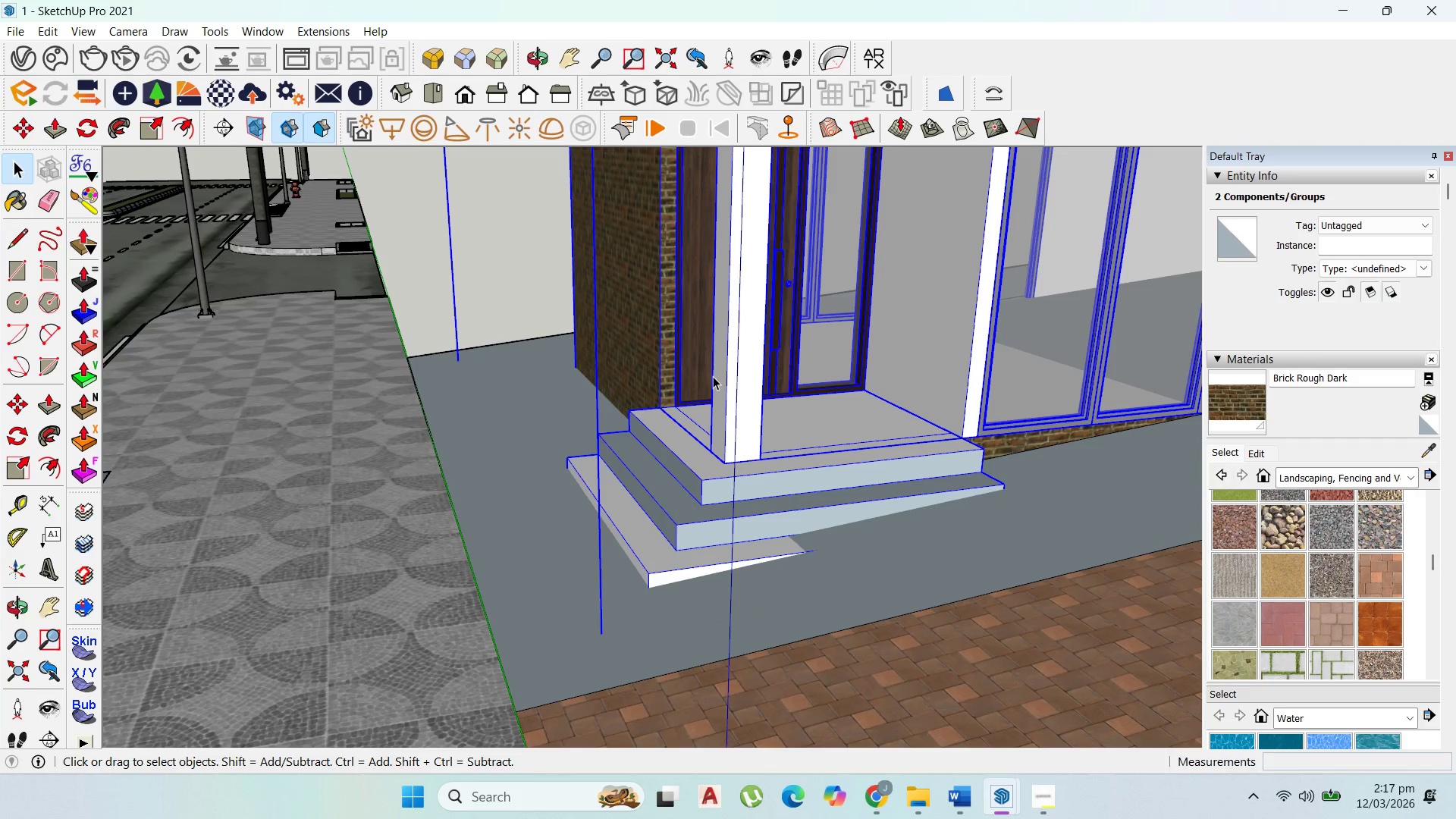 
triple_click([713, 376])
 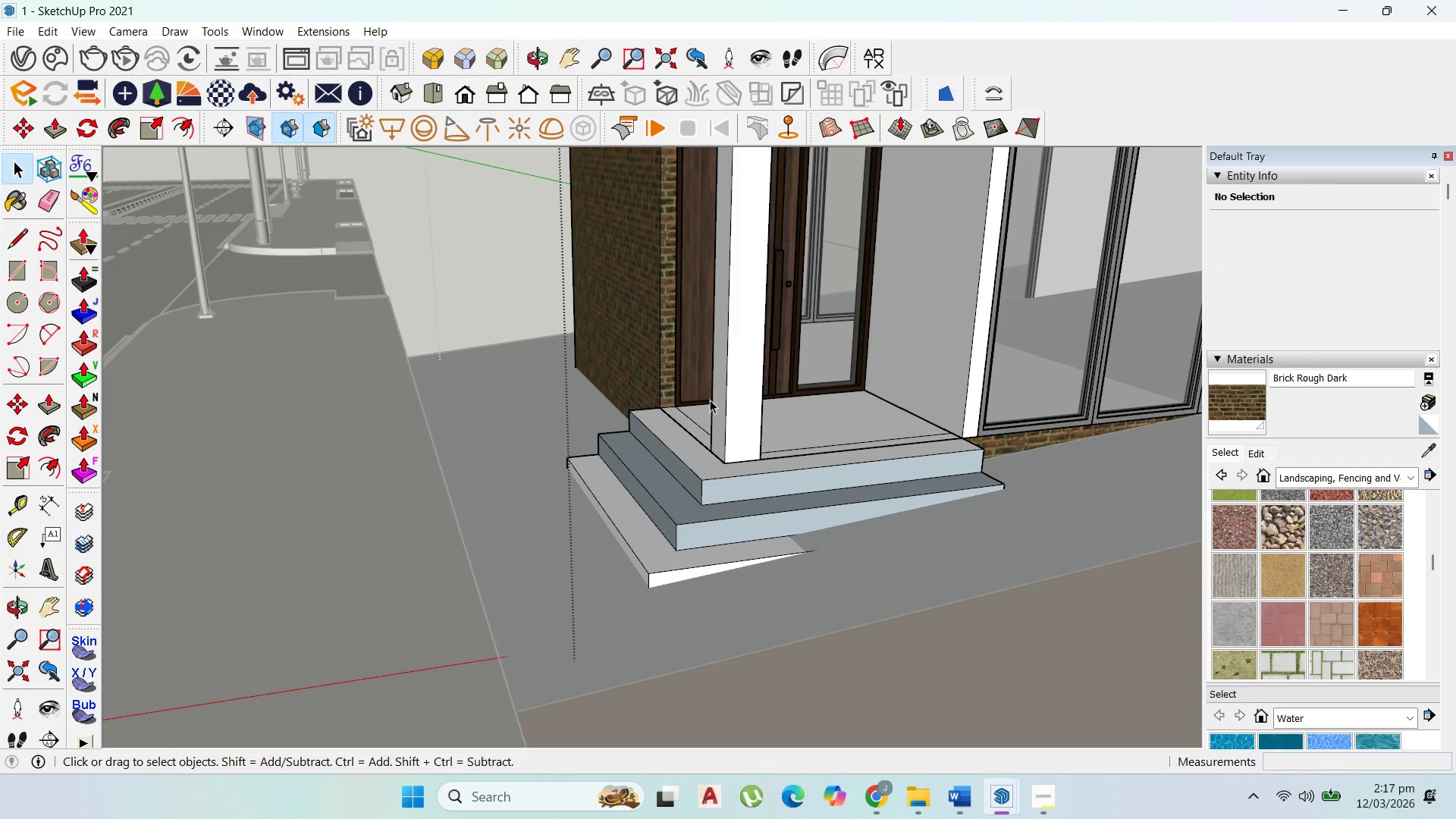 
left_click([710, 400])
 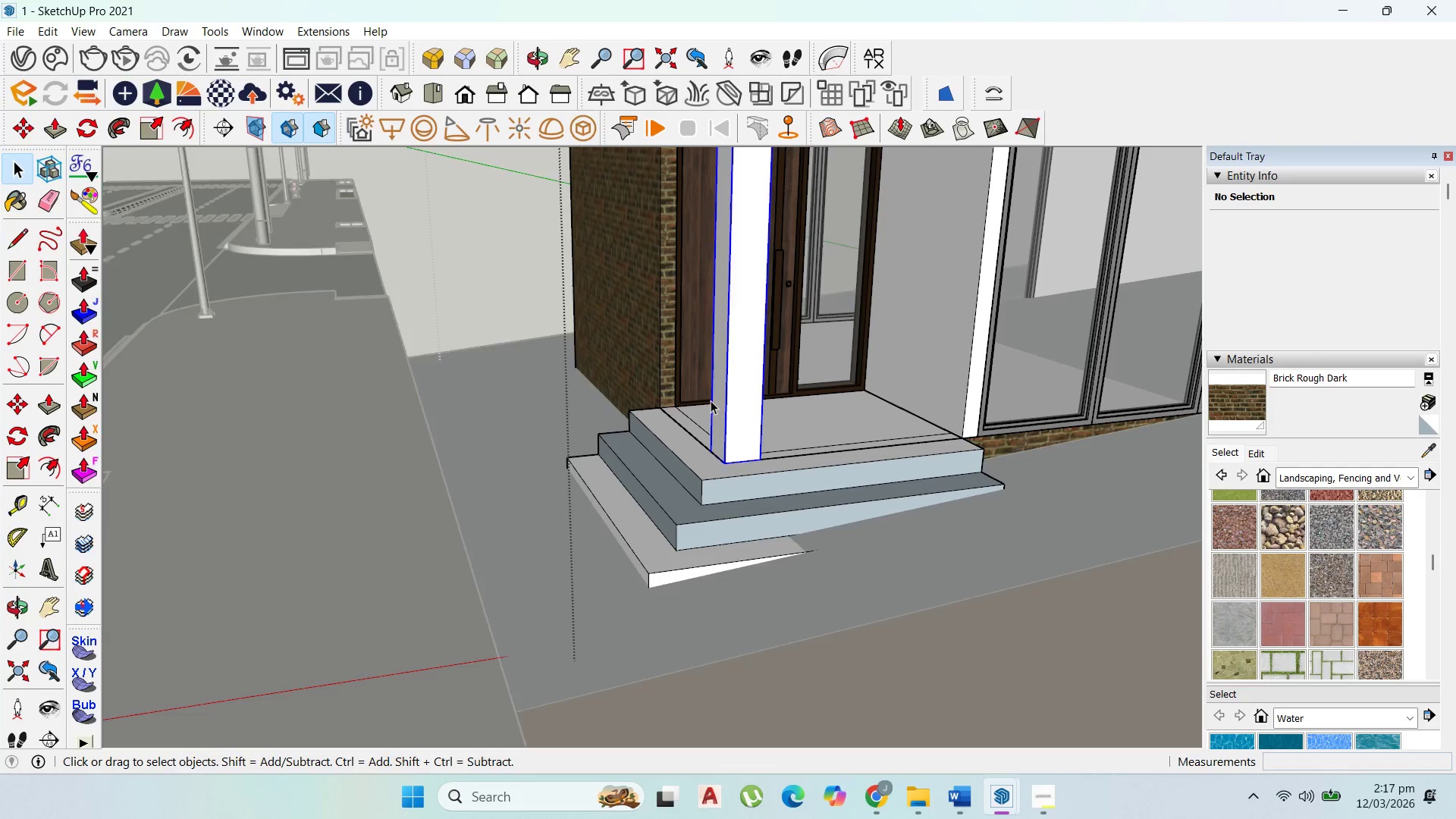 
key(Escape)
 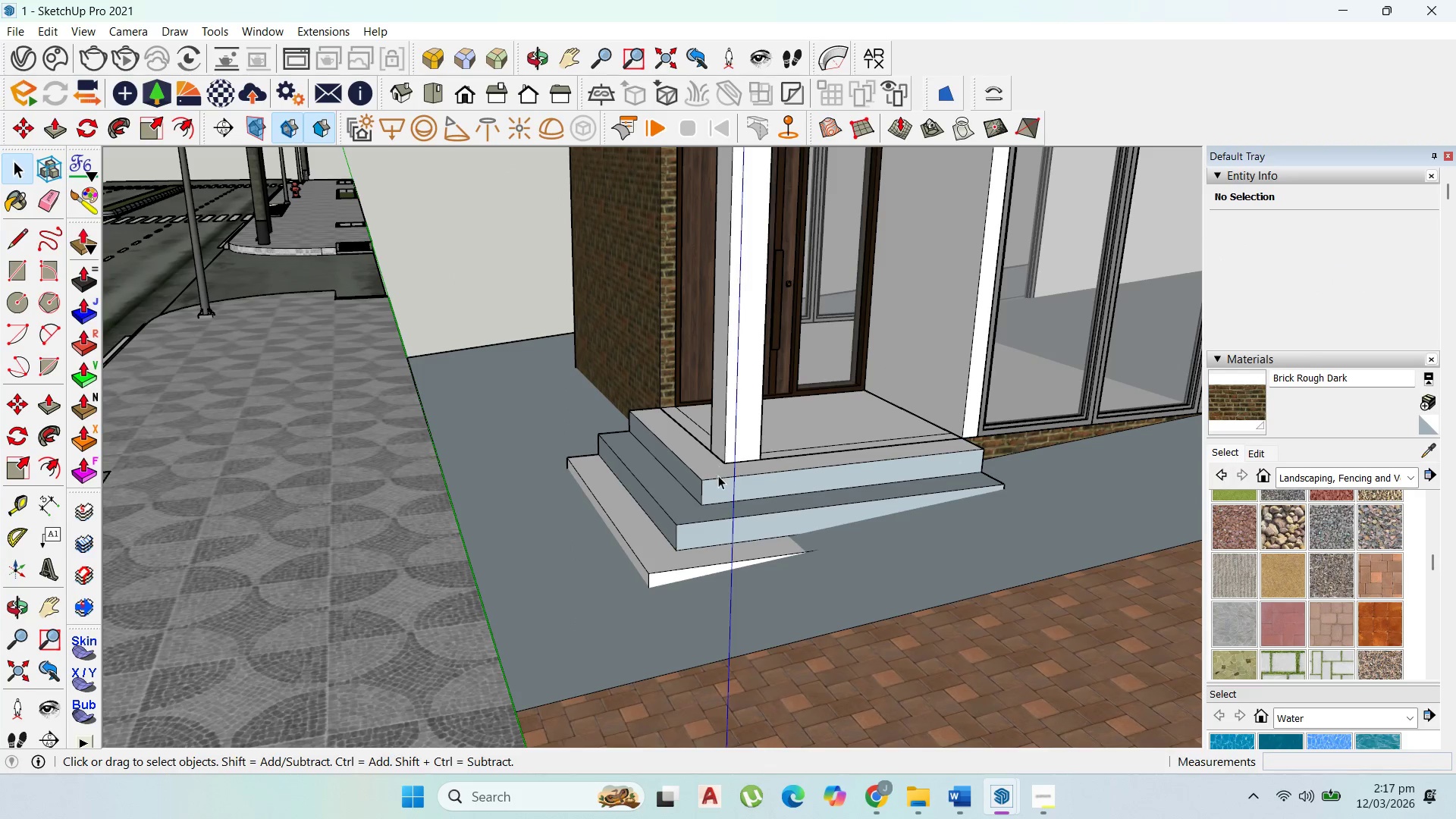 
left_click([718, 475])
 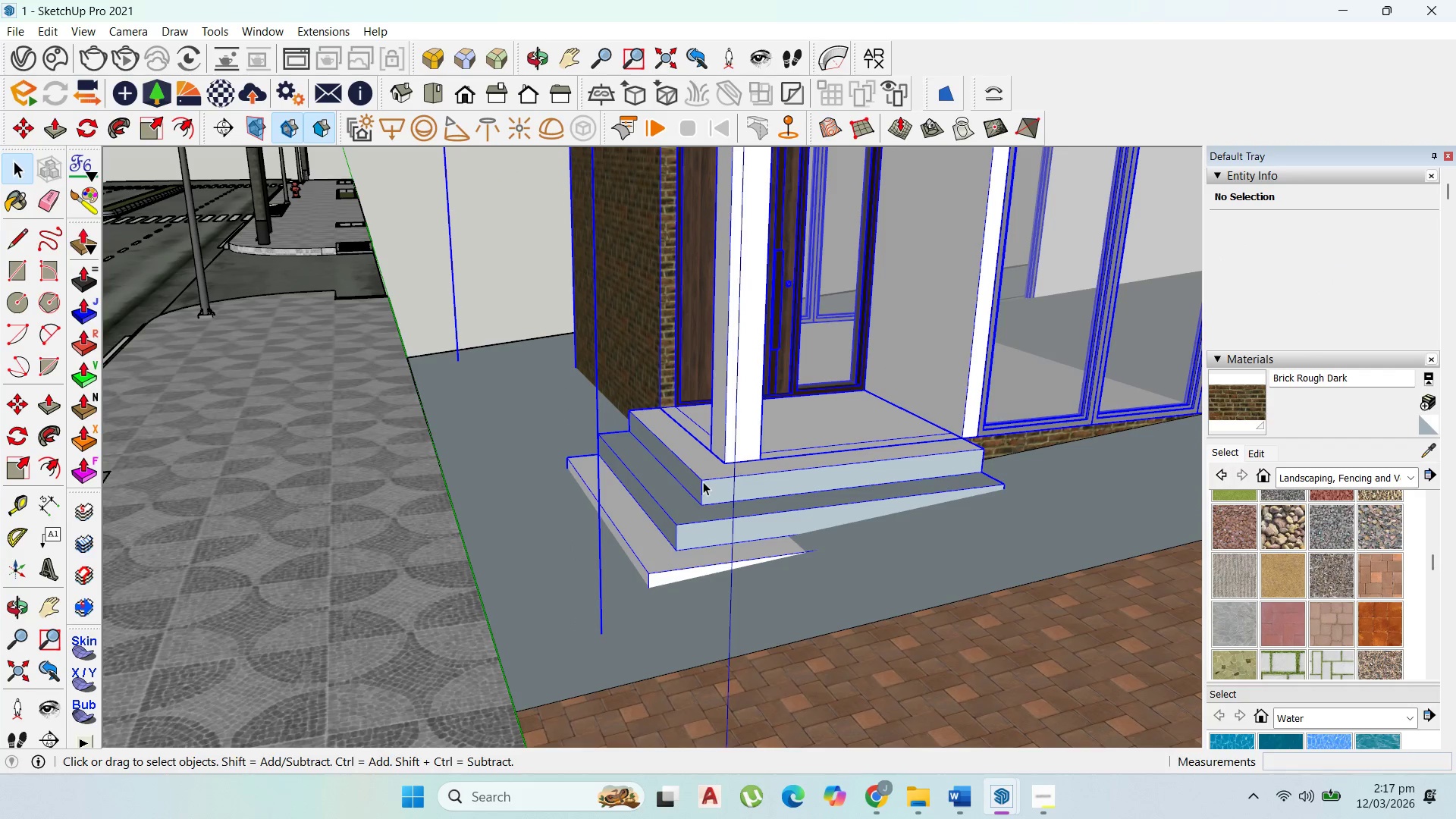 
scroll: coordinate [702, 482], scroll_direction: down, amount: 3.0
 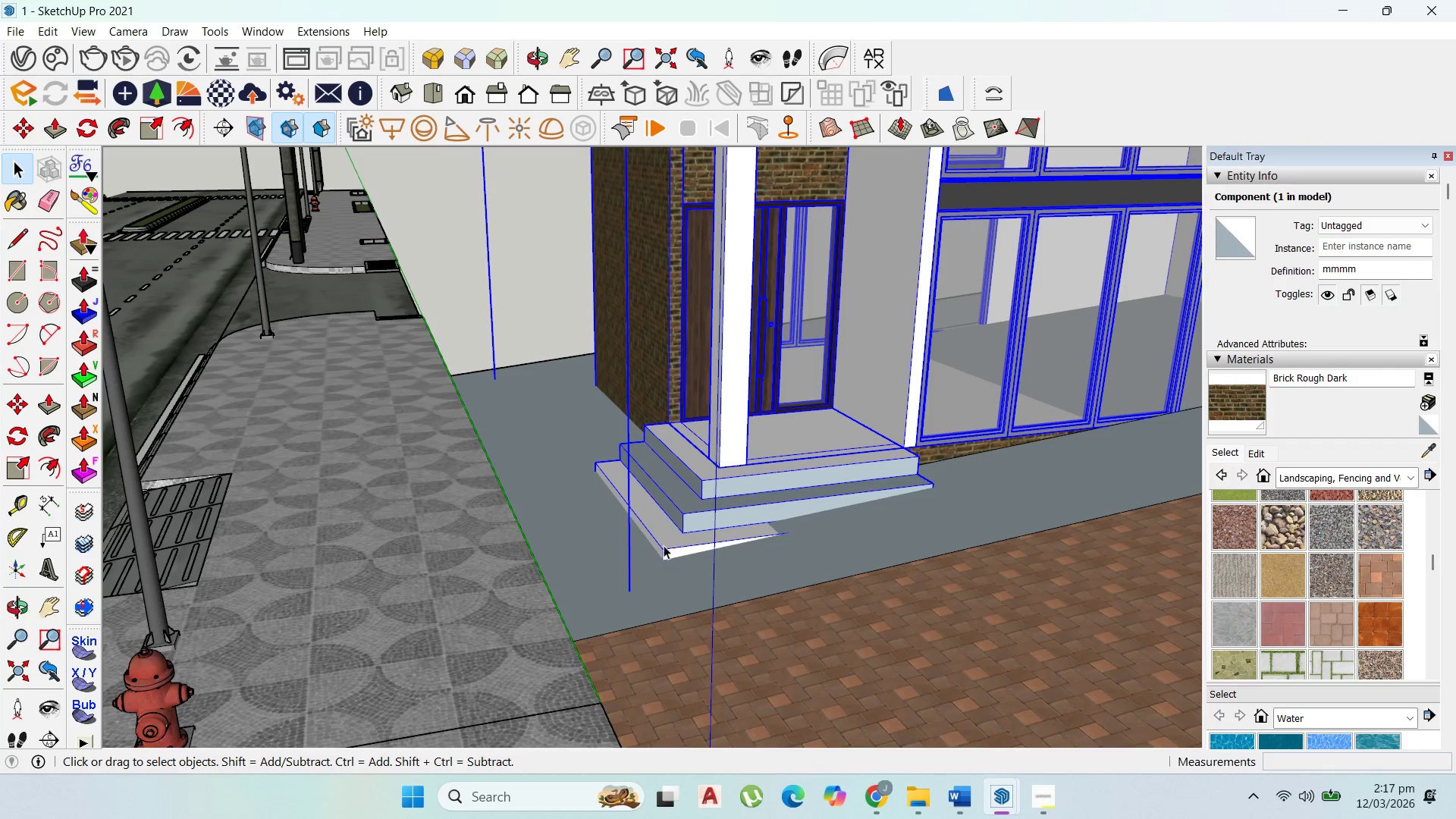 
key(N)
 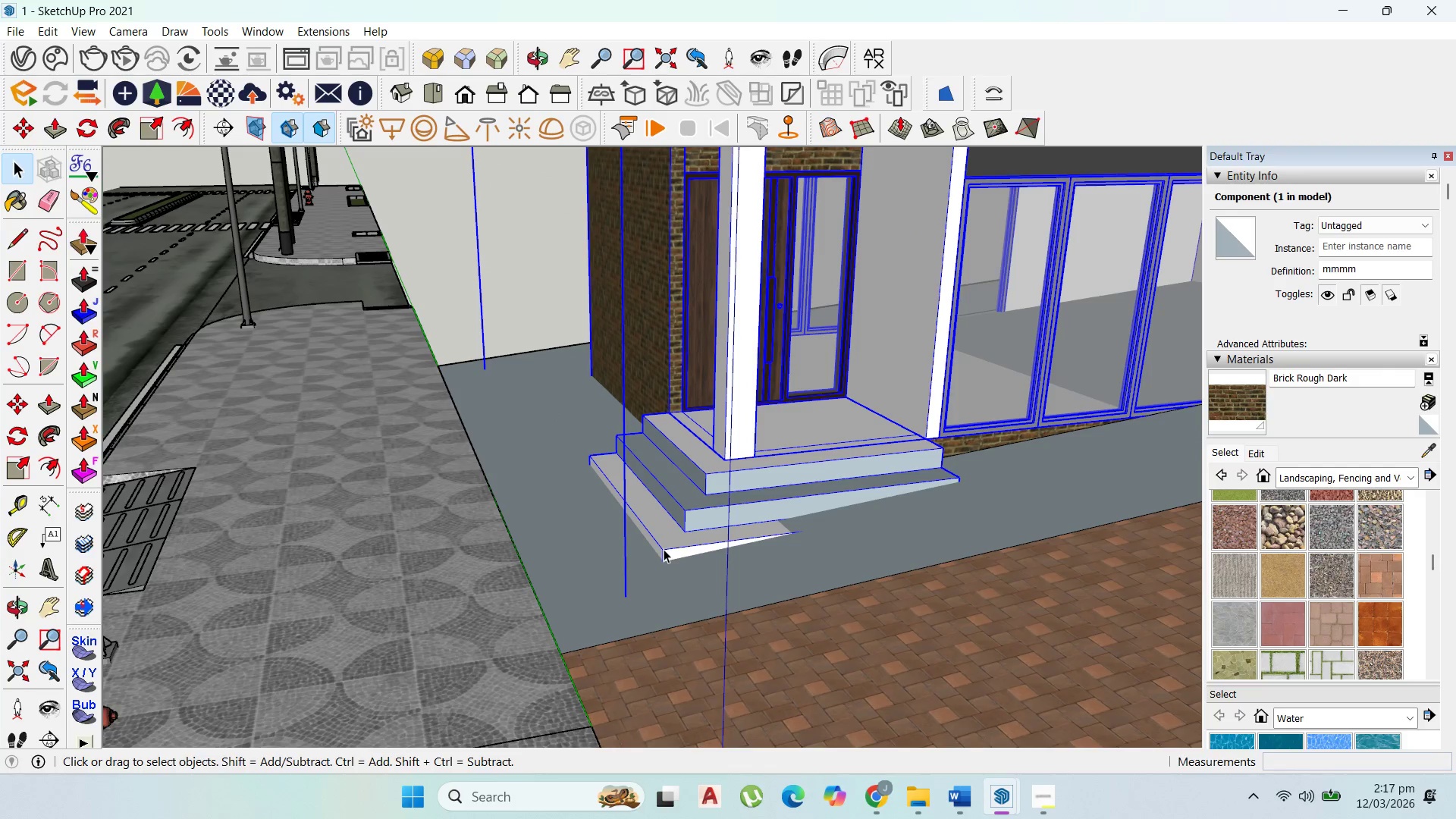 
scroll: coordinate [664, 545], scroll_direction: up, amount: 1.0
 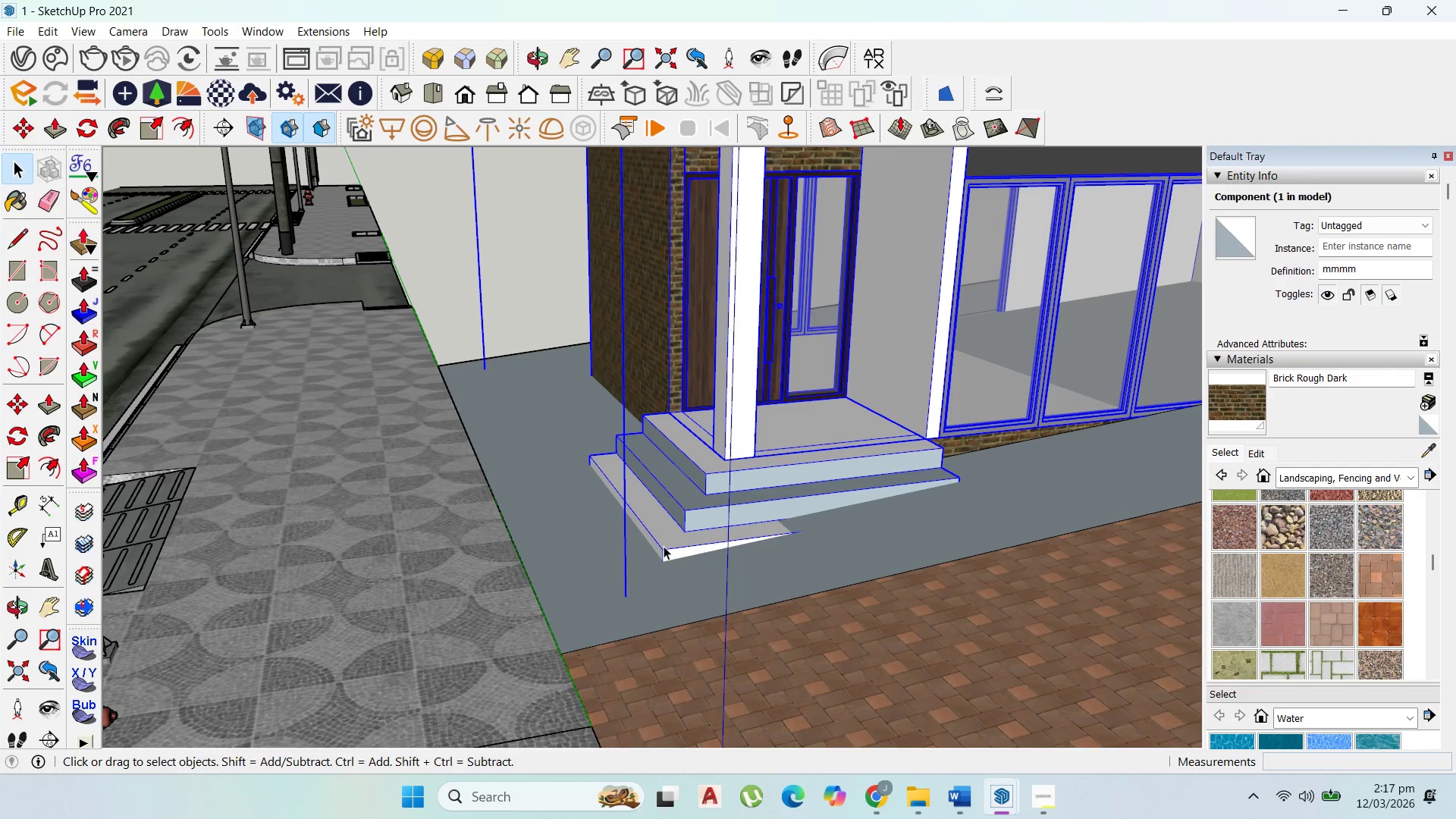 
key(M)
 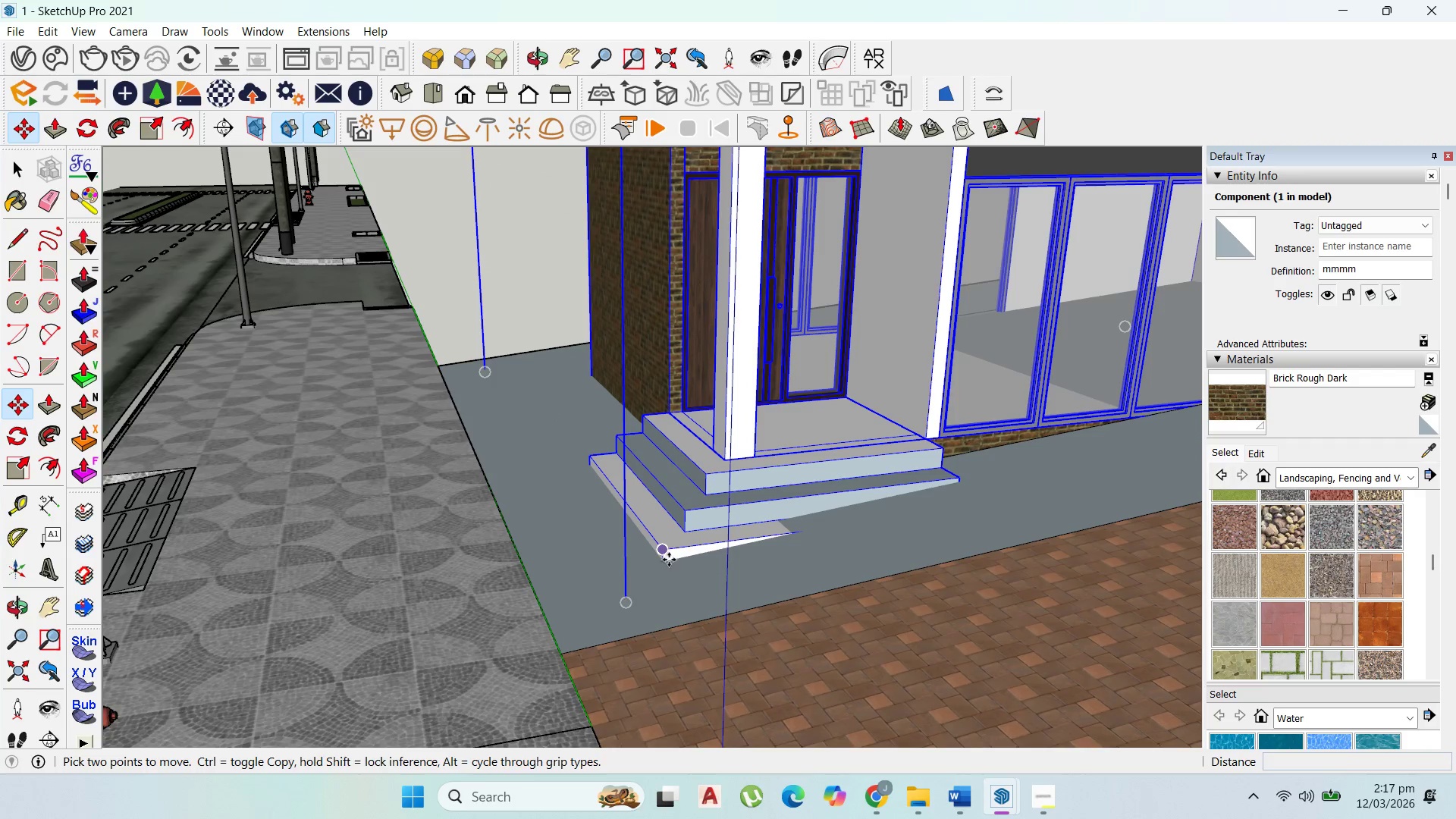 
left_click_drag(start_coordinate=[669, 560], to_coordinate=[672, 555])
 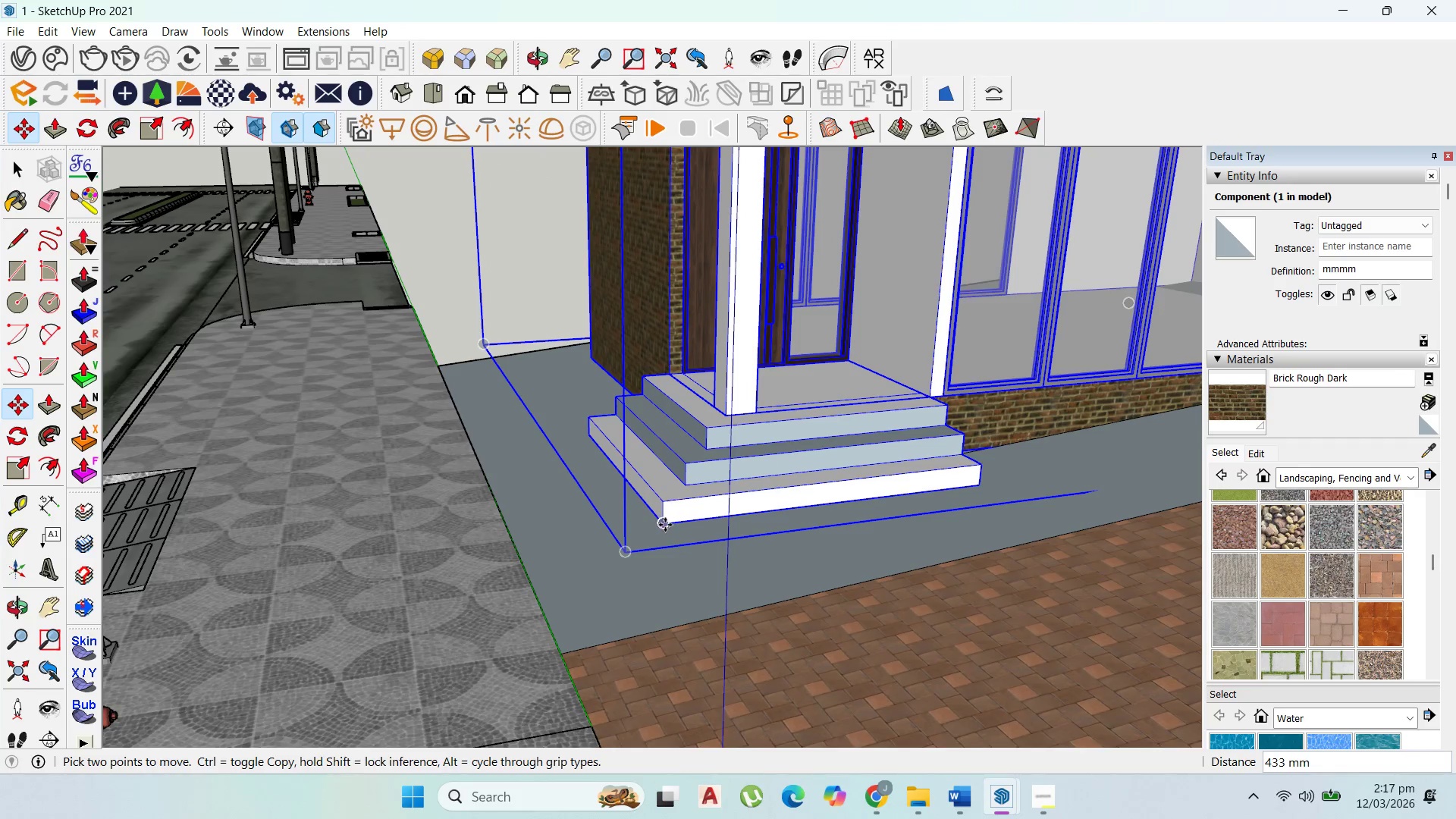 
left_click([665, 525])
 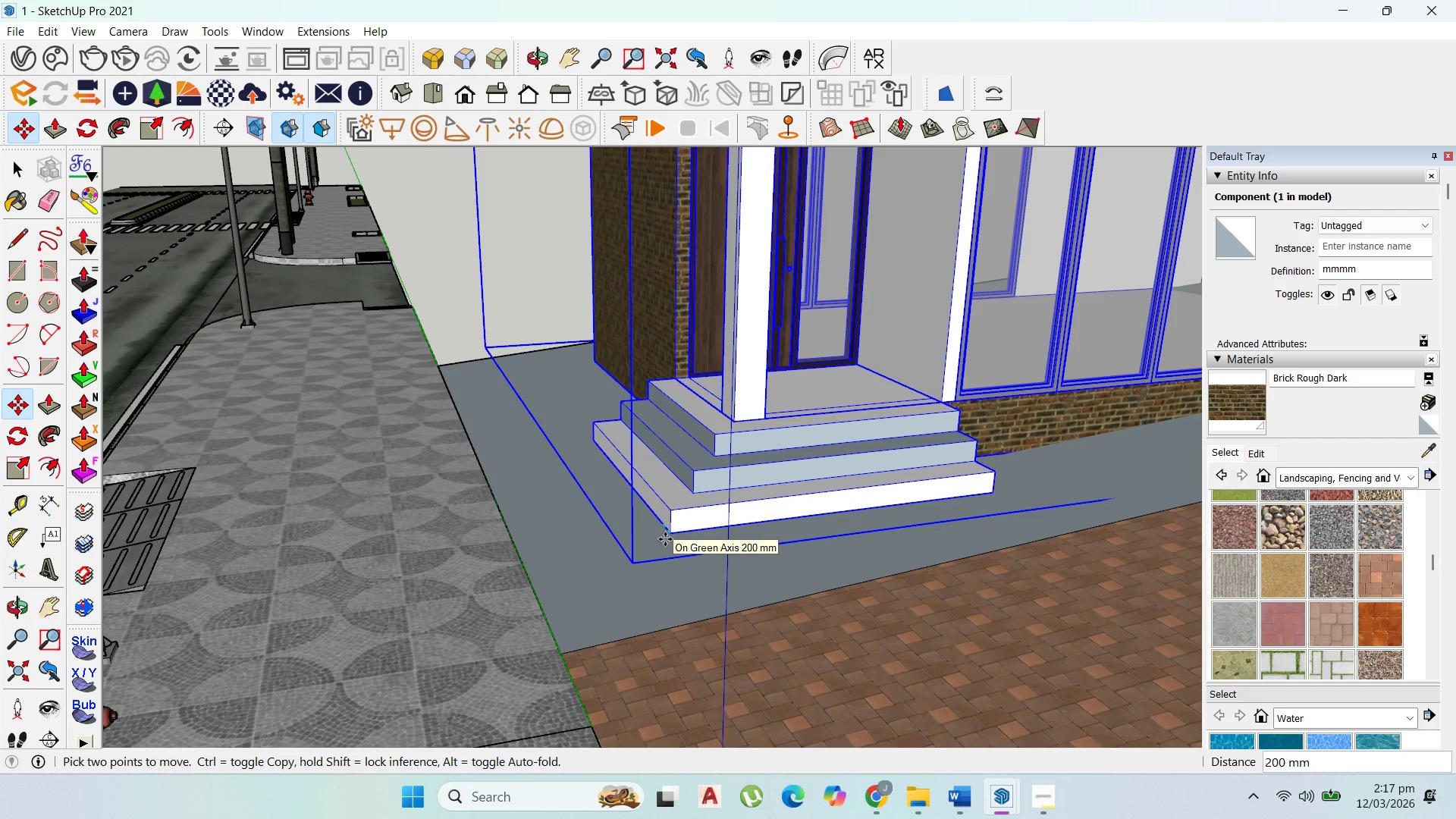 
key(ArrowUp)
 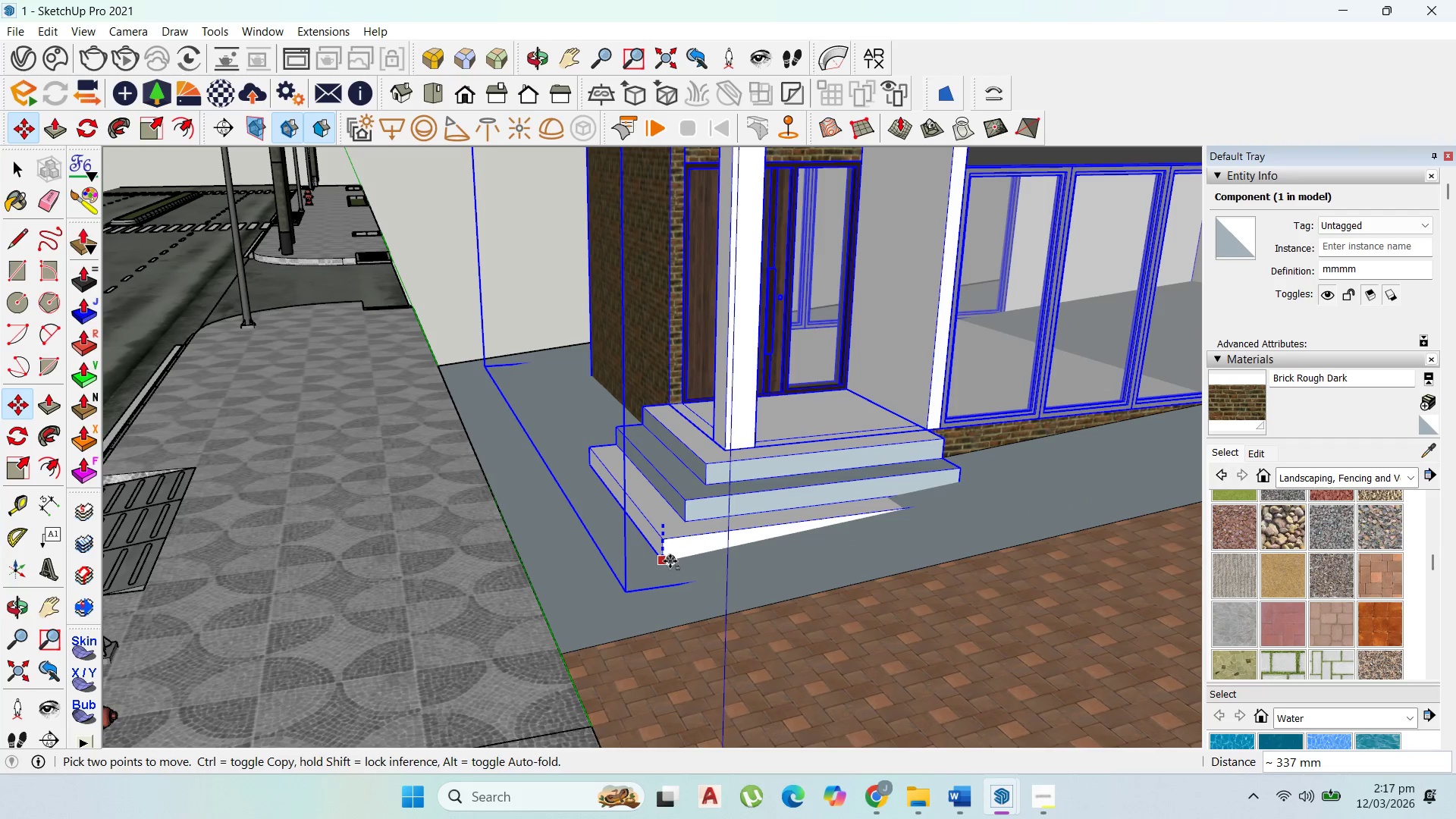 
left_click([670, 561])
 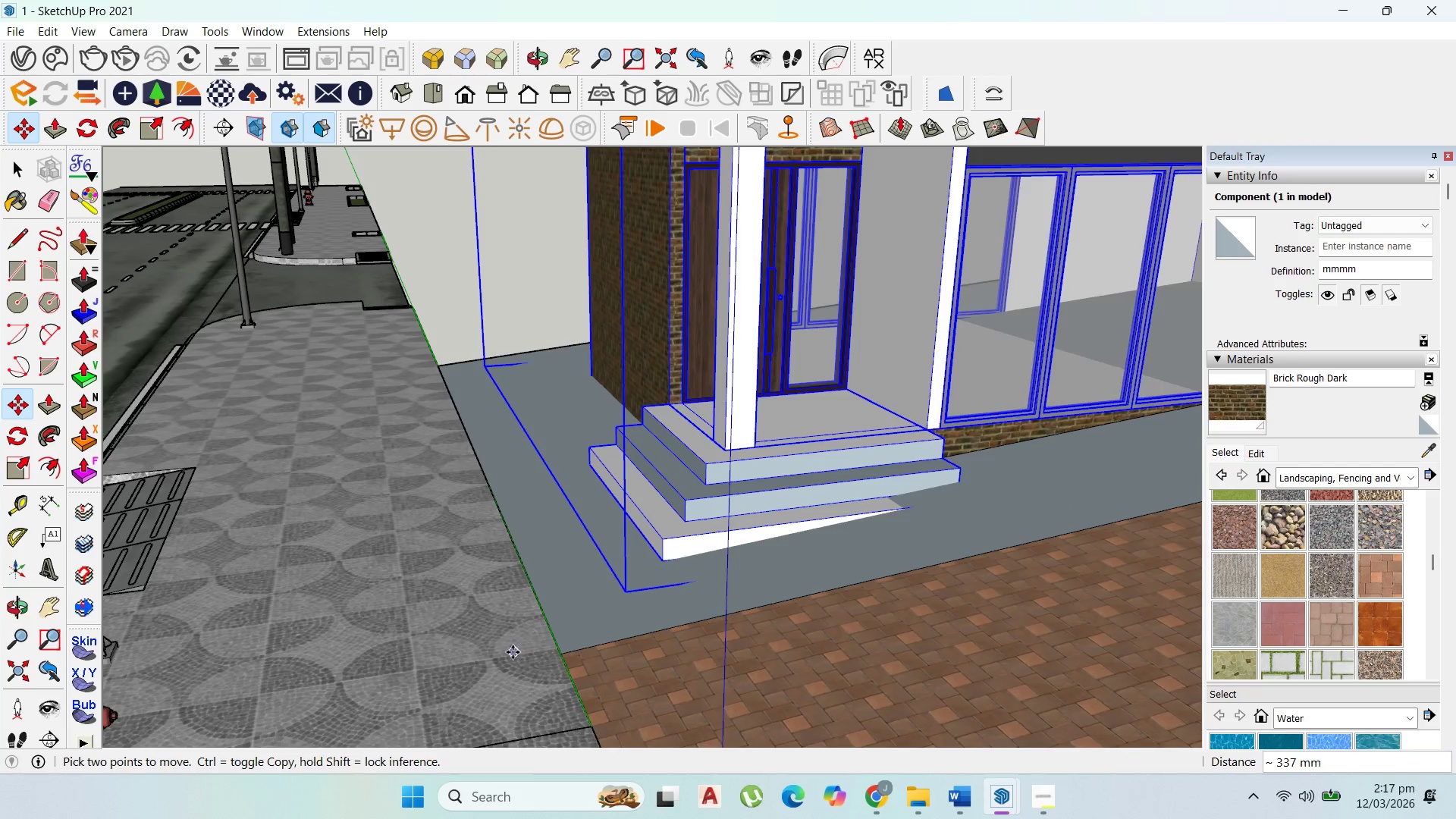 
scroll: coordinate [694, 580], scroll_direction: down, amount: 14.0
 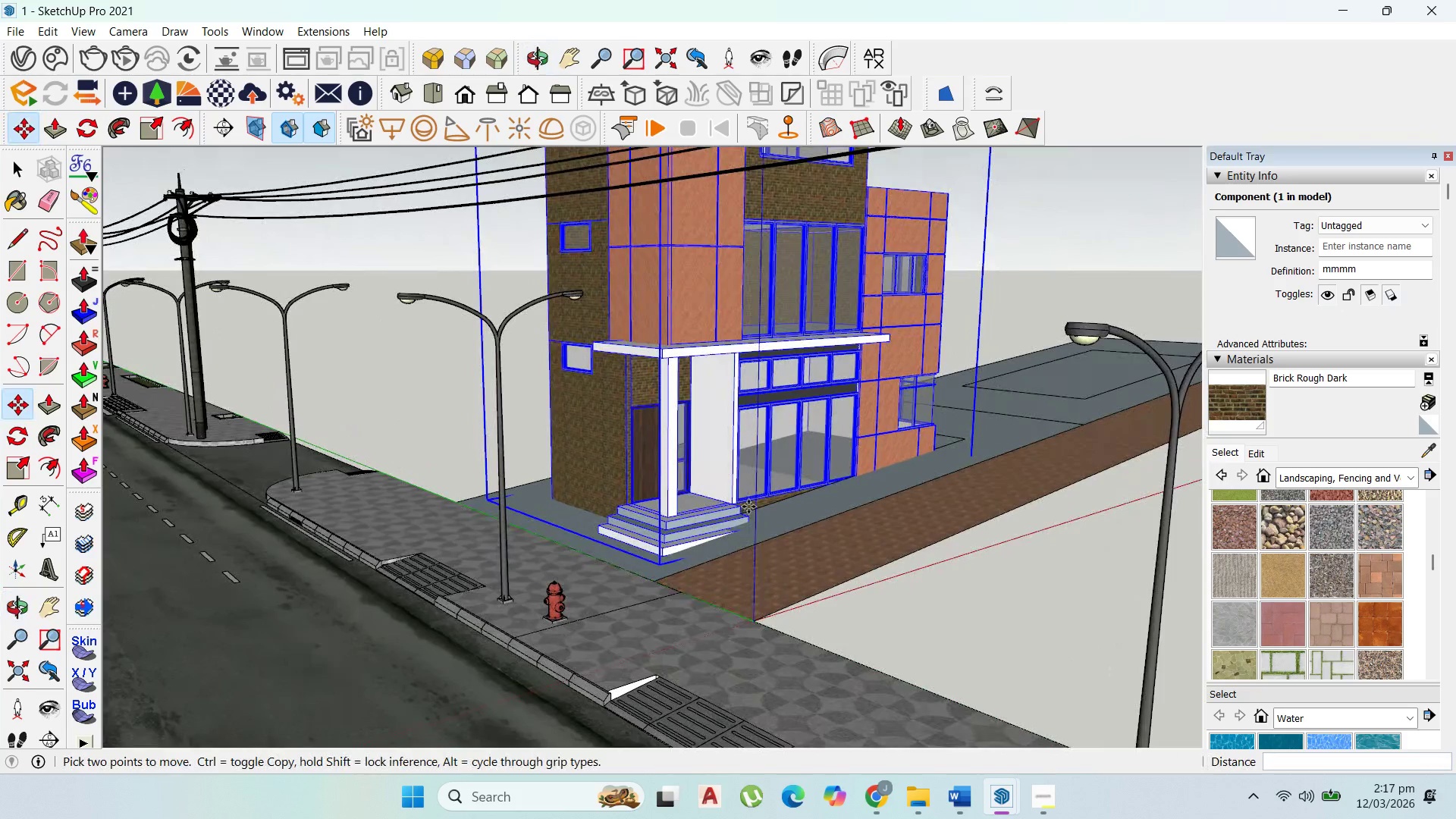 
scroll: coordinate [651, 570], scroll_direction: up, amount: 6.0
 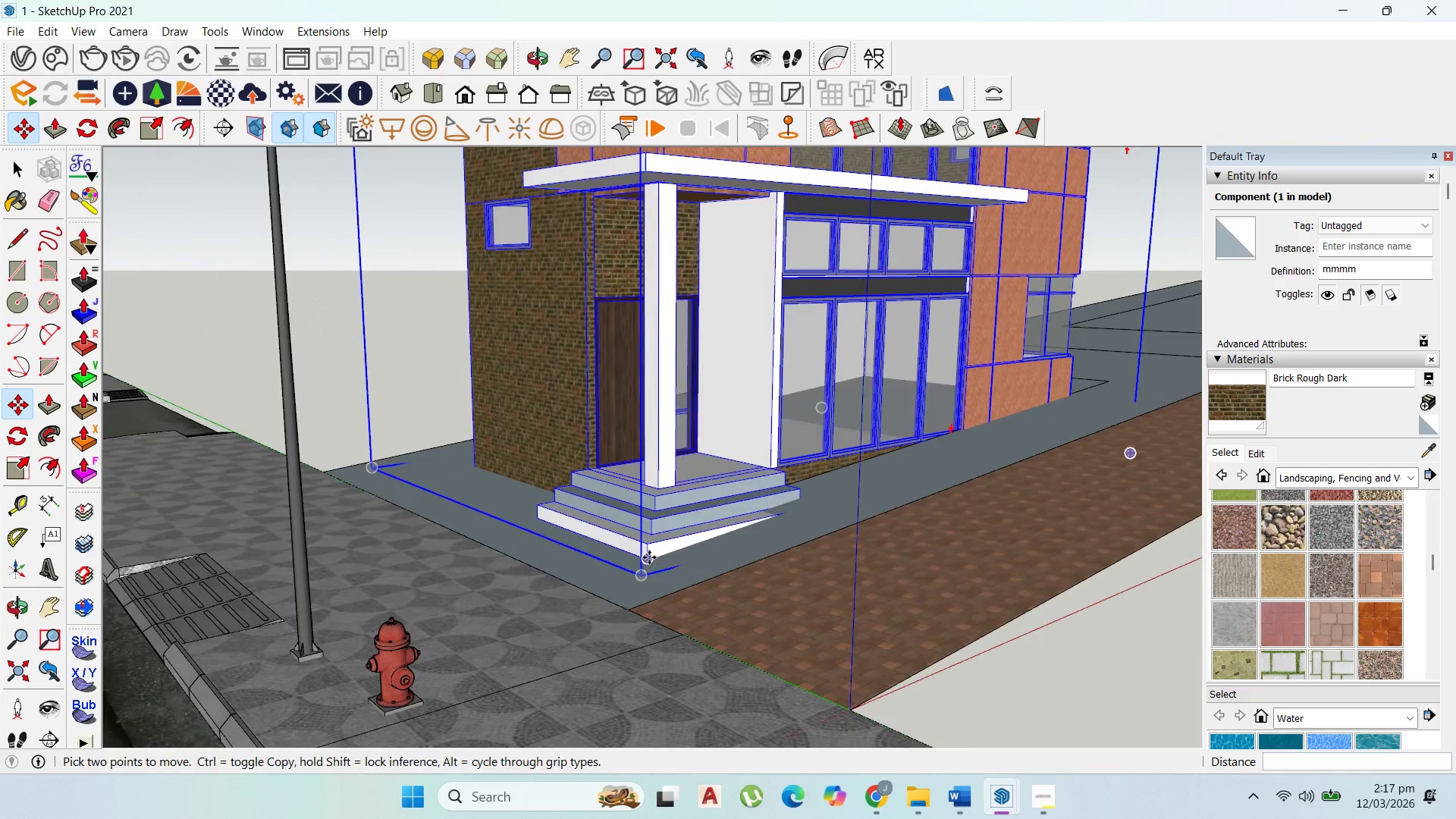 
left_click([649, 557])
 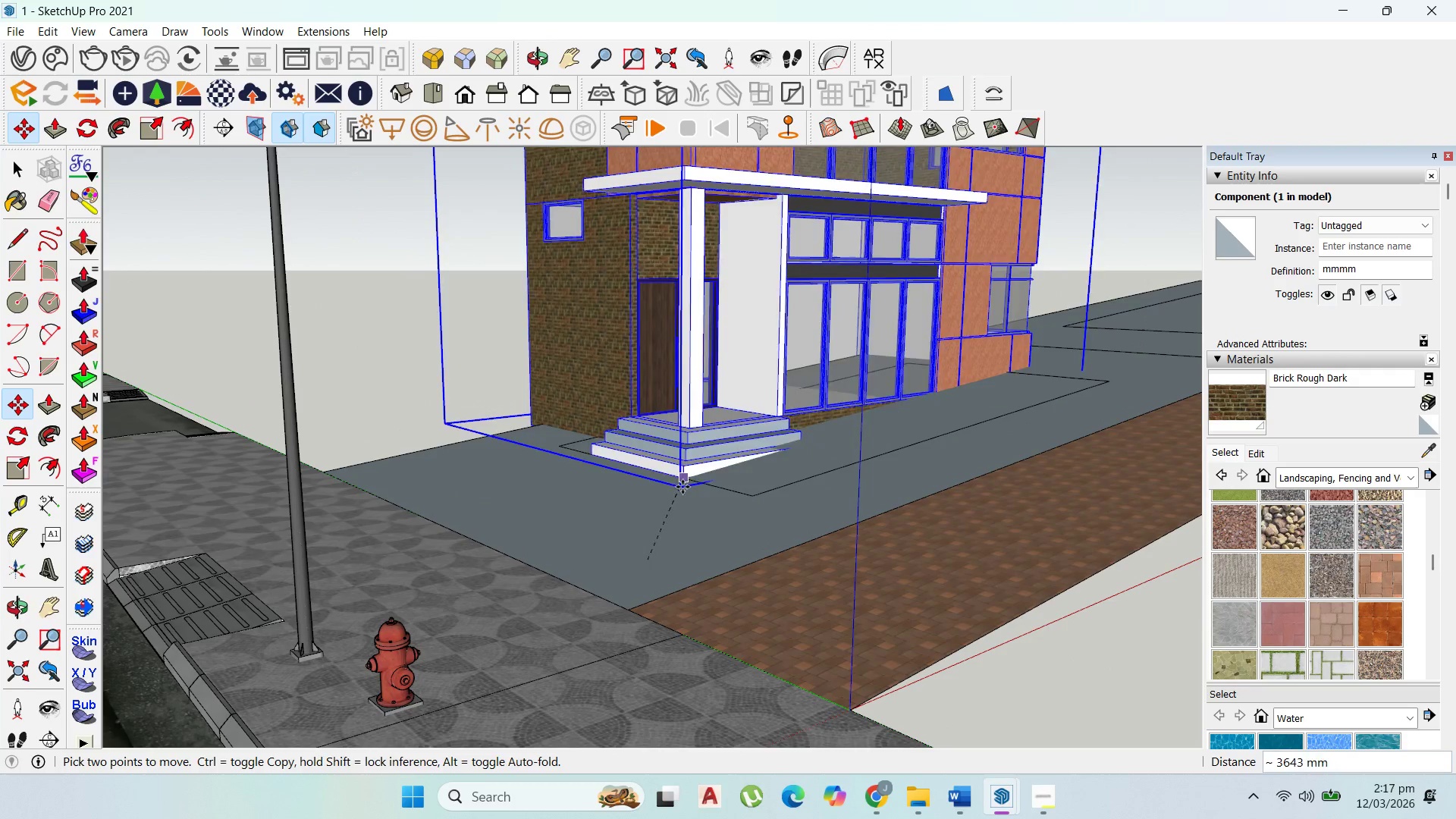 
key(ArrowUp)
 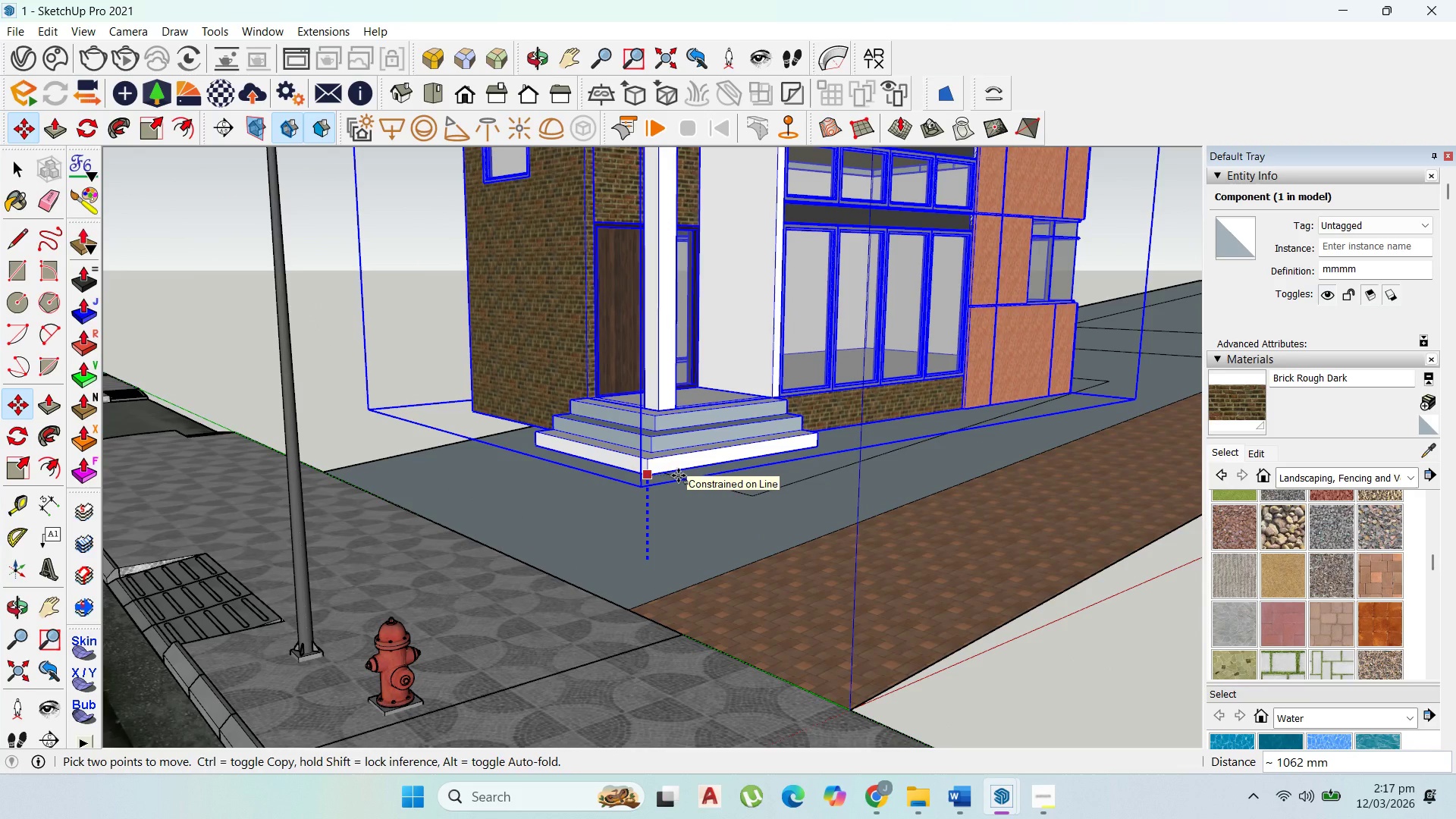 
left_click([679, 475])
 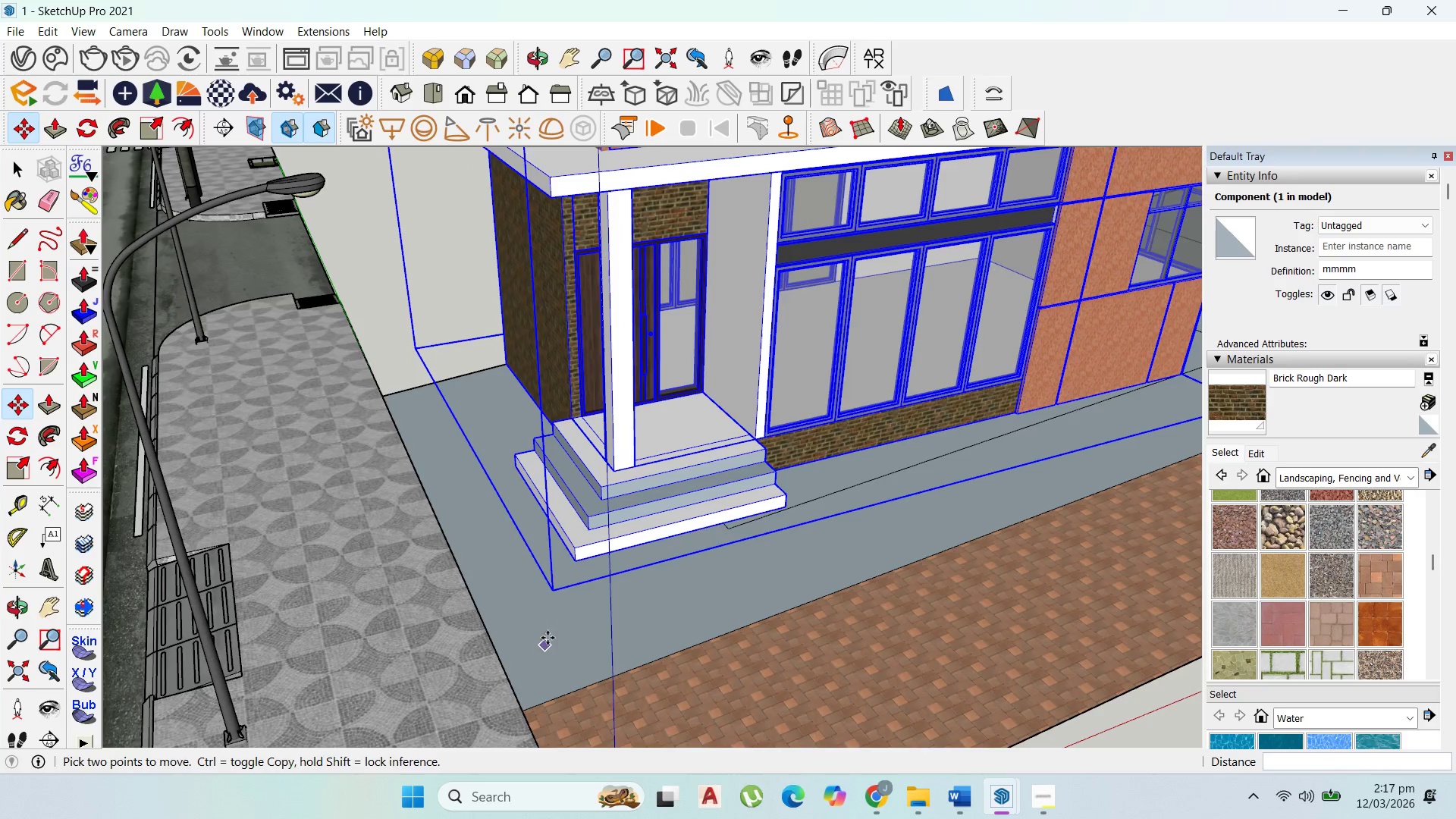 
scroll: coordinate [554, 623], scroll_direction: down, amount: 3.0
 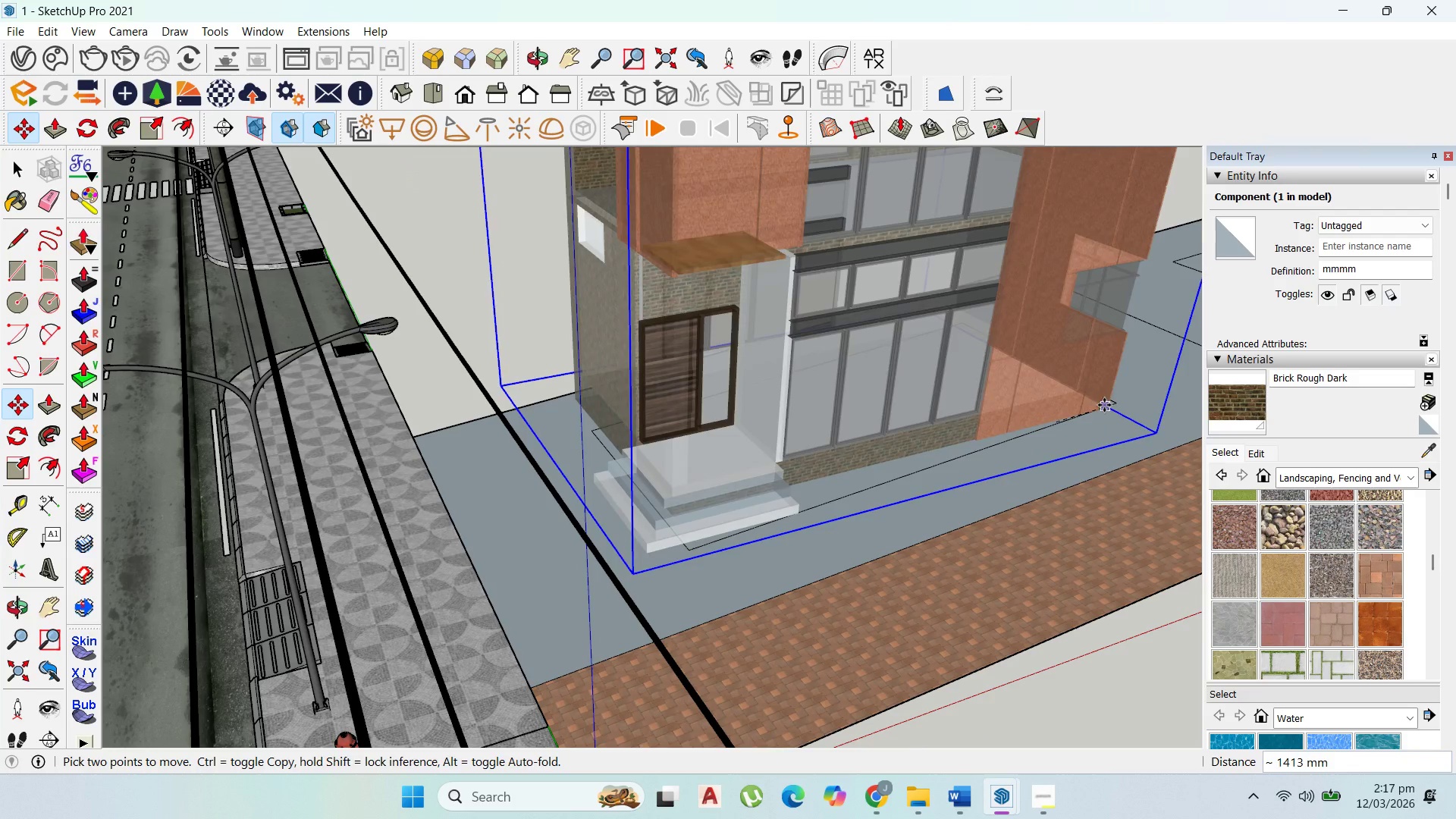 
left_click([1107, 406])
 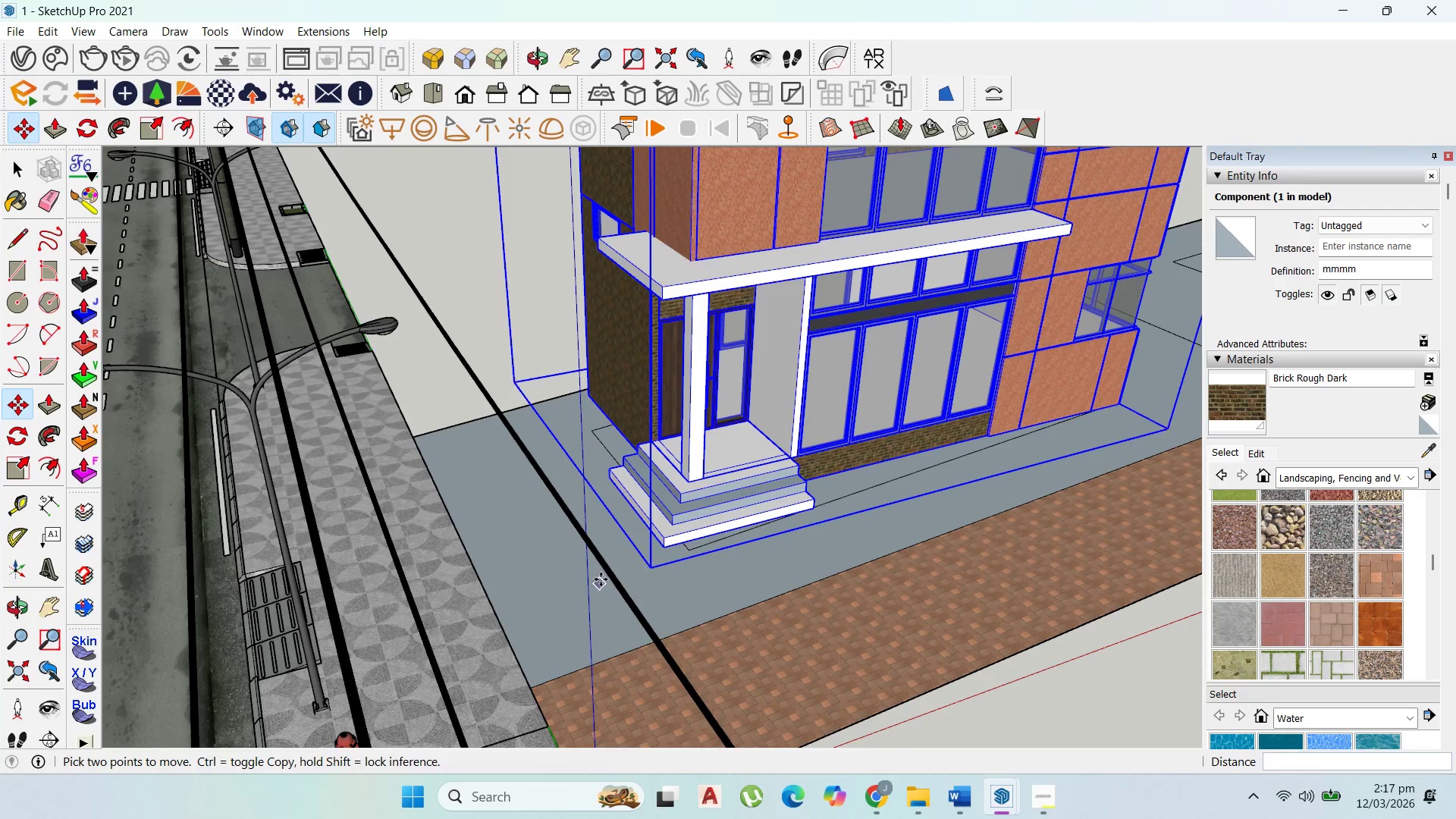 
scroll: coordinate [601, 582], scroll_direction: up, amount: 1.0
 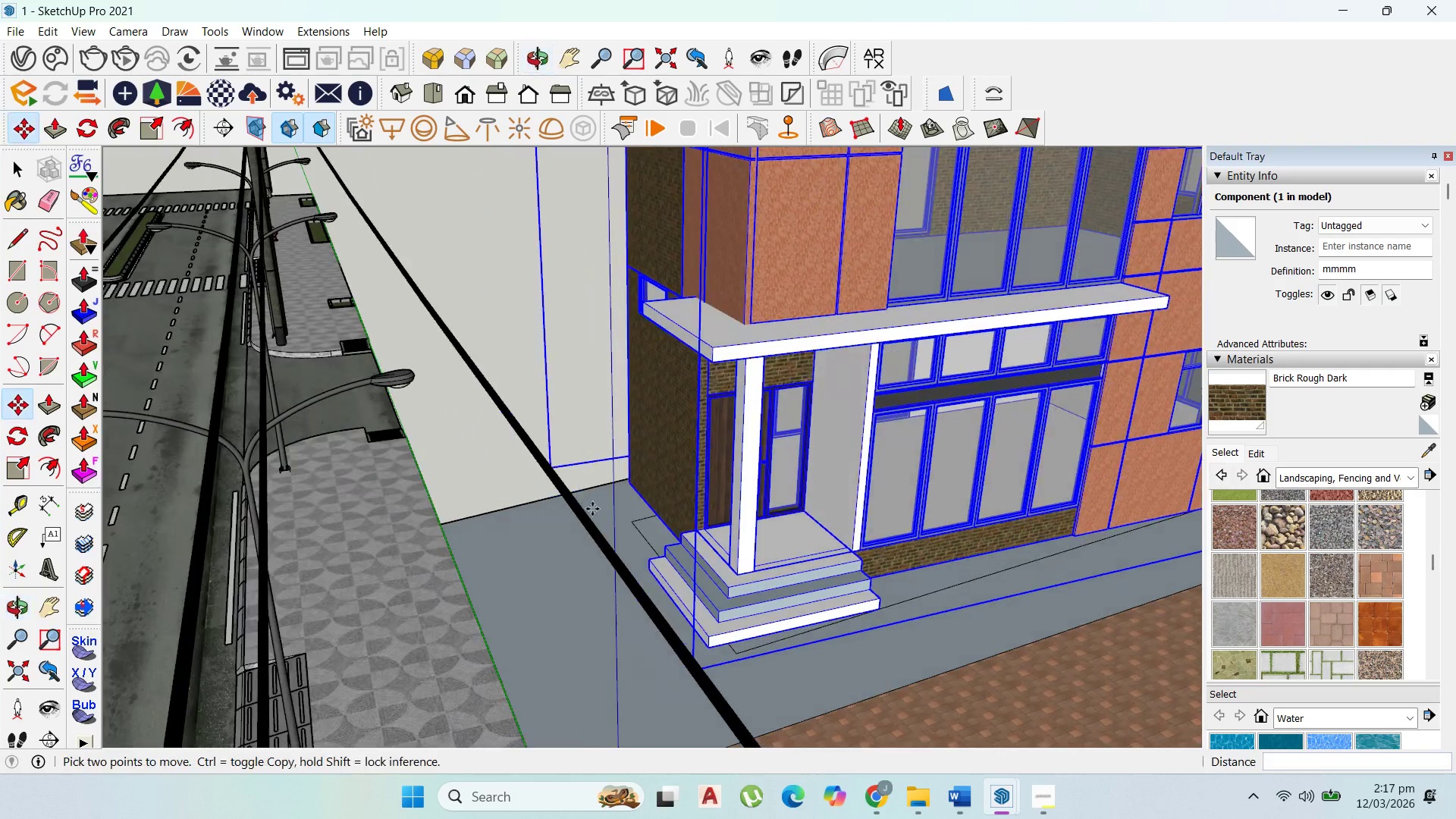 
scroll: coordinate [672, 598], scroll_direction: down, amount: 9.0
 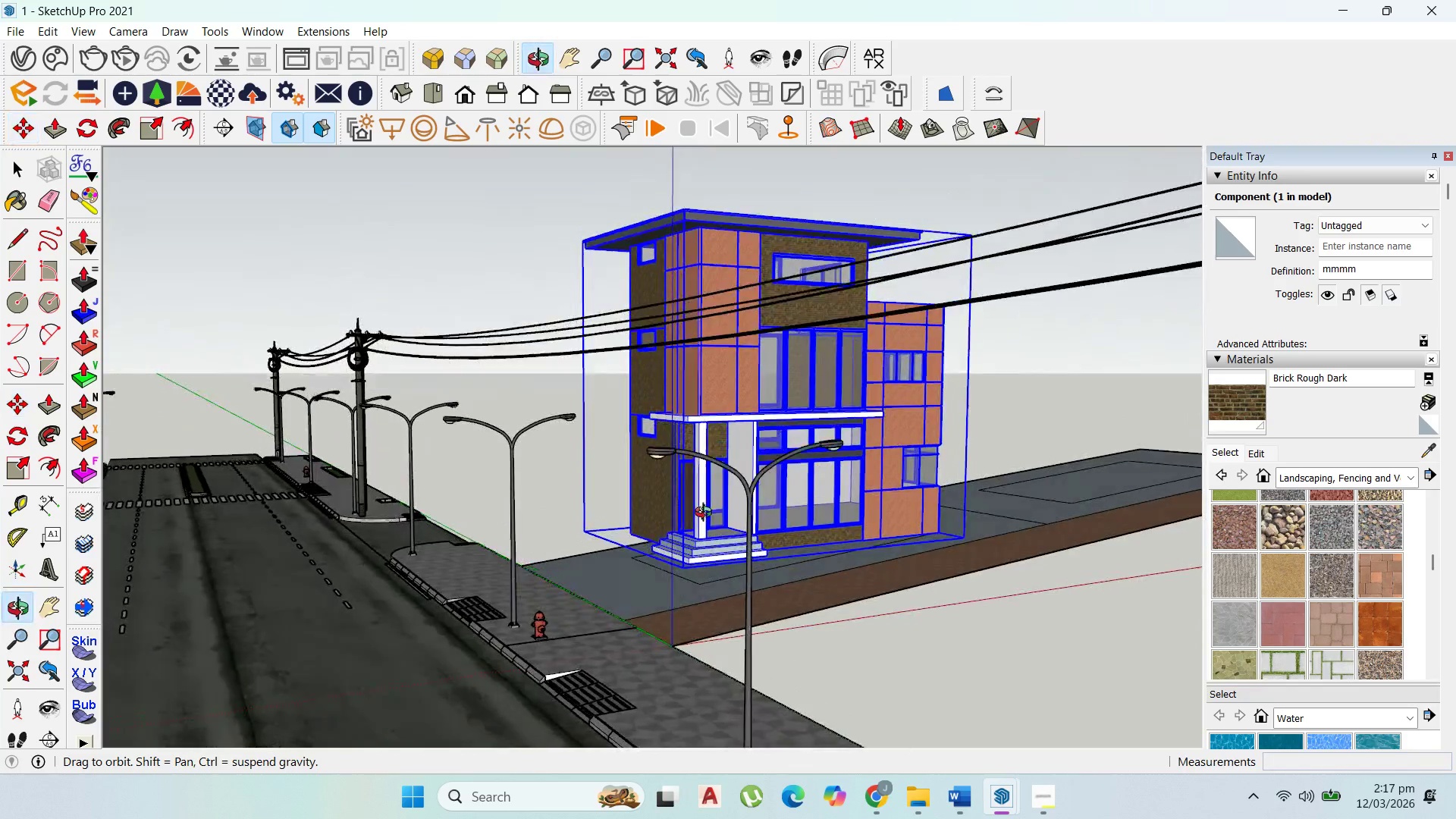 
scroll: coordinate [593, 632], scroll_direction: up, amount: 8.0
 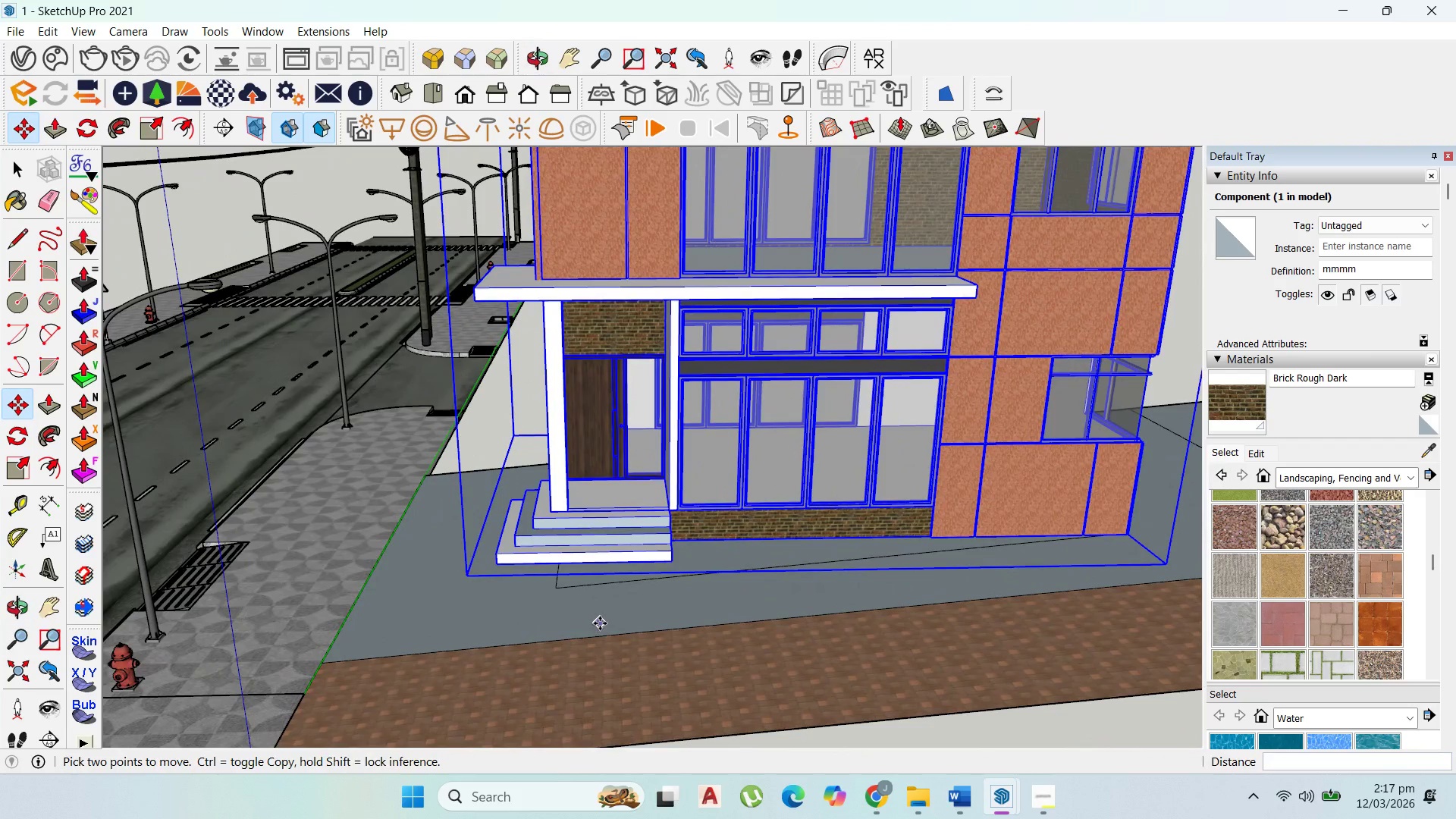 
scroll: coordinate [604, 622], scroll_direction: down, amount: 2.0
 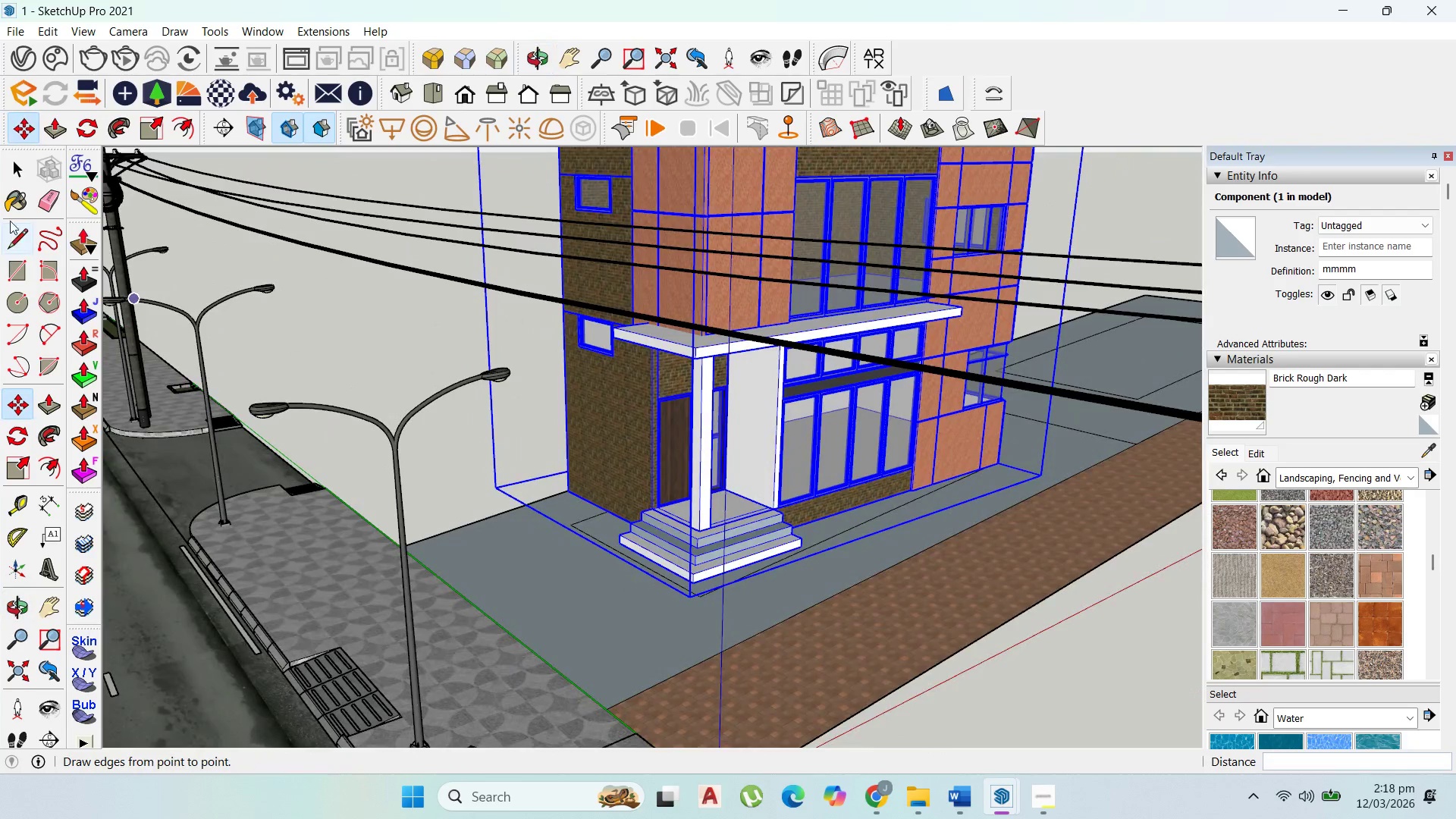 
scroll: coordinate [901, 391], scroll_direction: up, amount: 14.0
 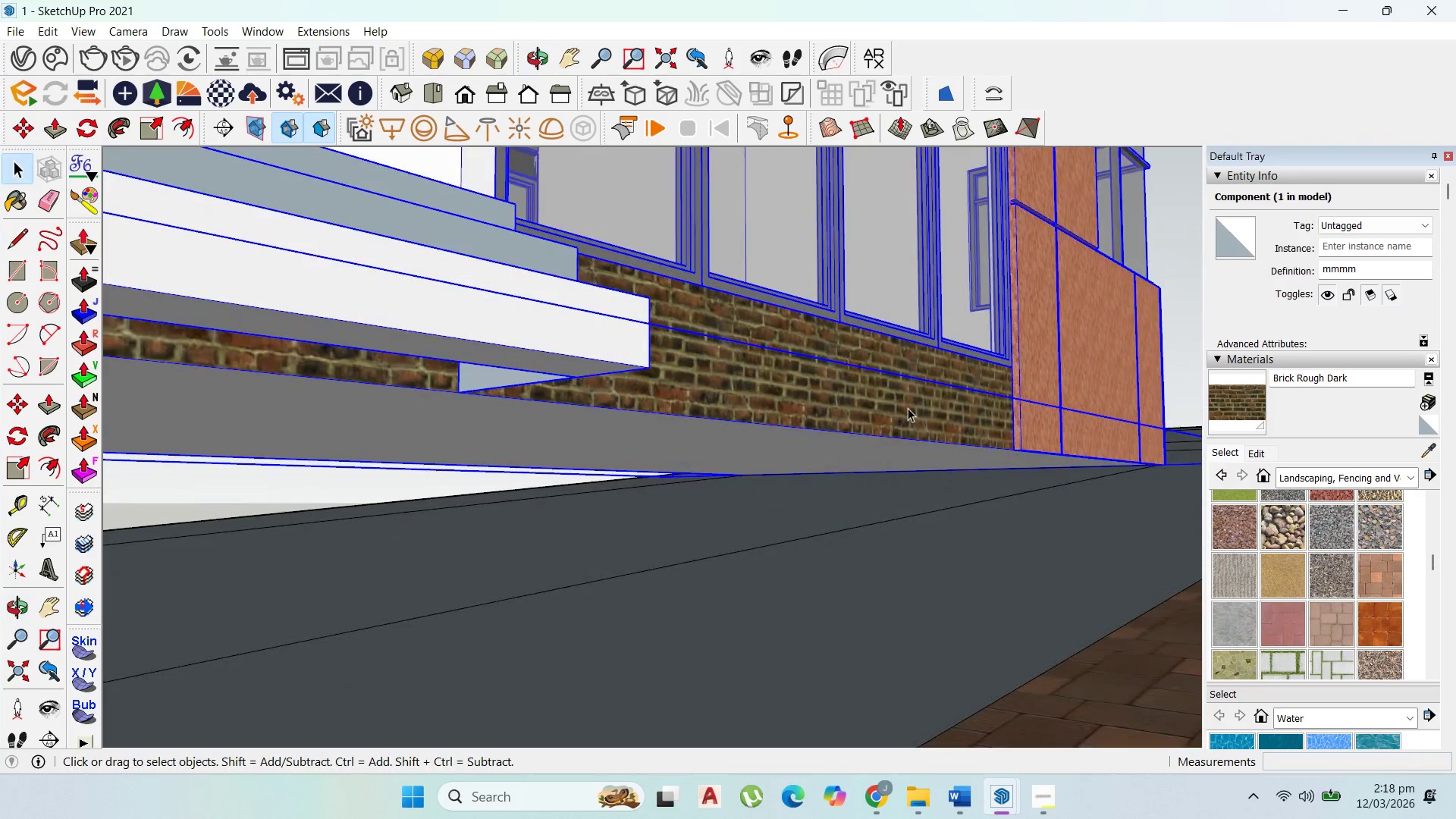 
double_click([905, 406])
 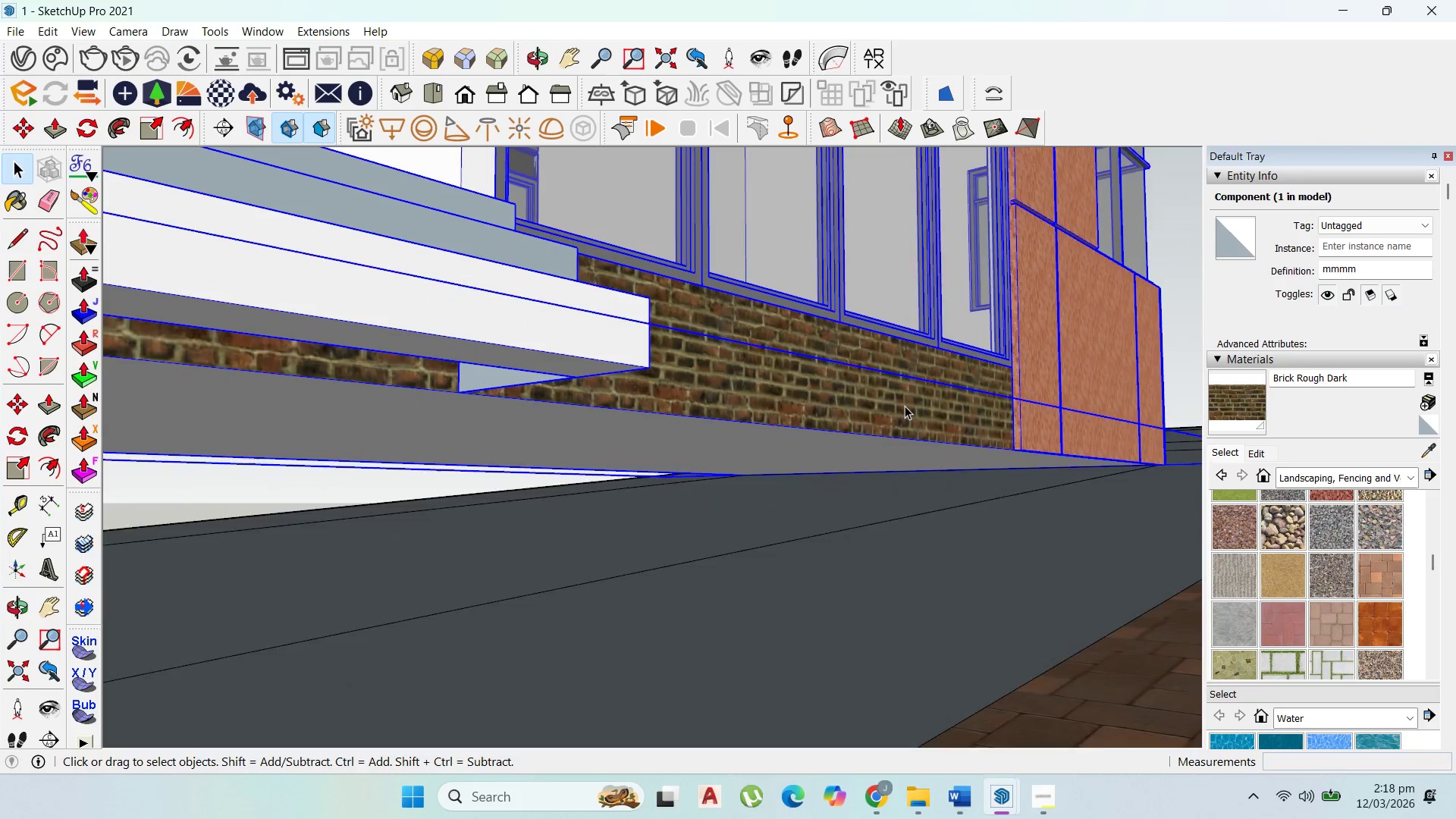 
triple_click([905, 406])
 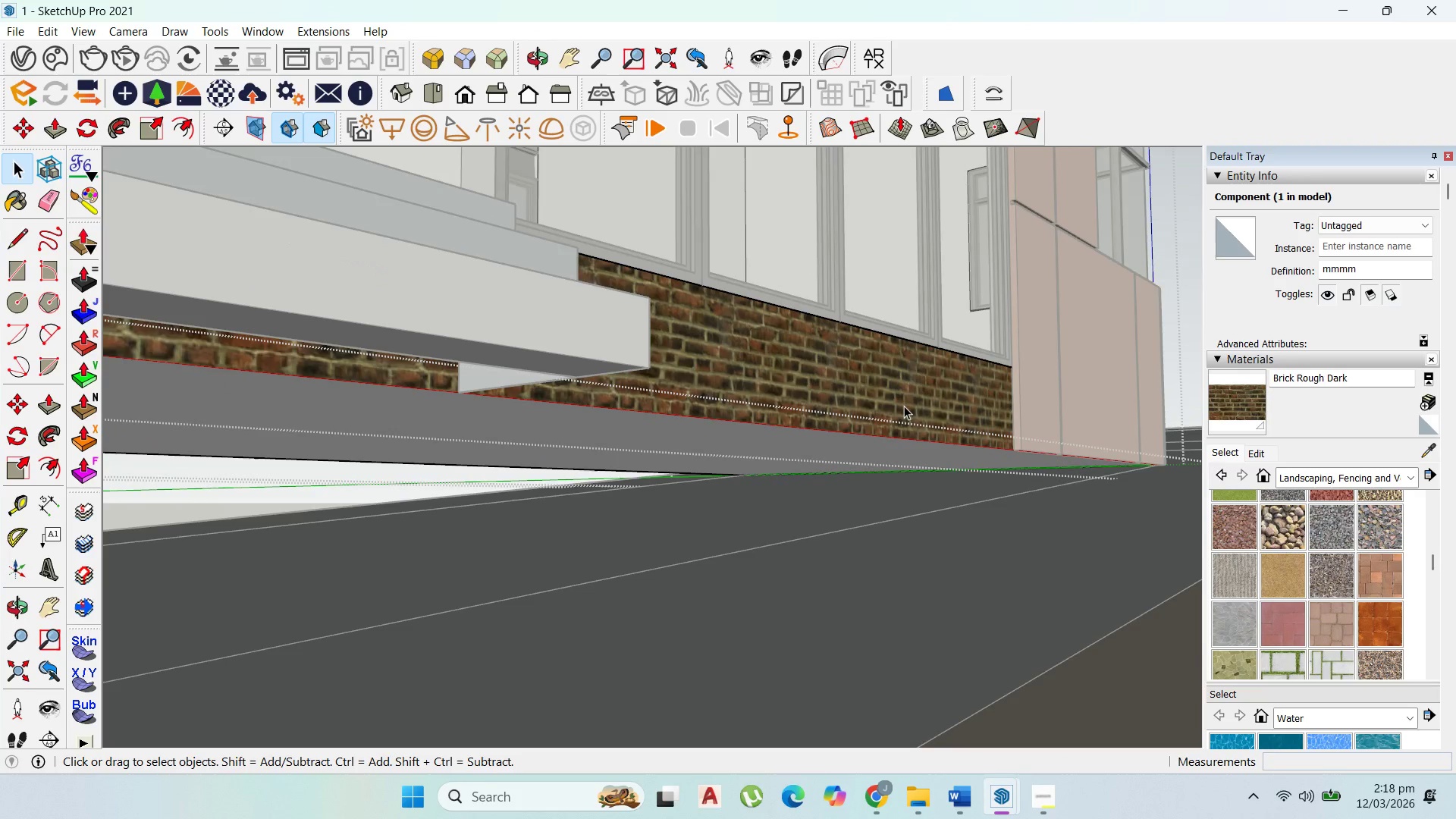 
triple_click([902, 405])
 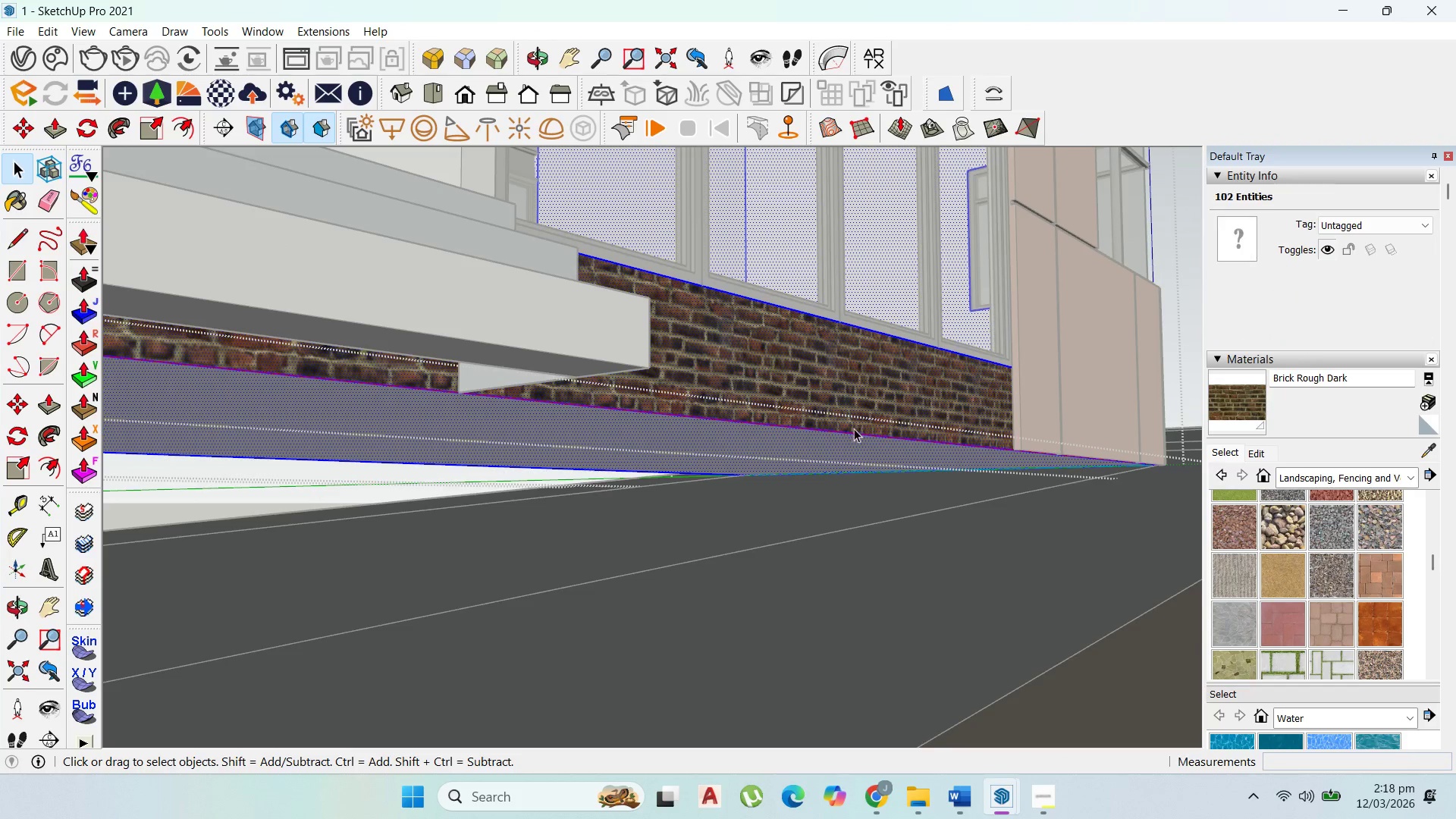 
key(P)
 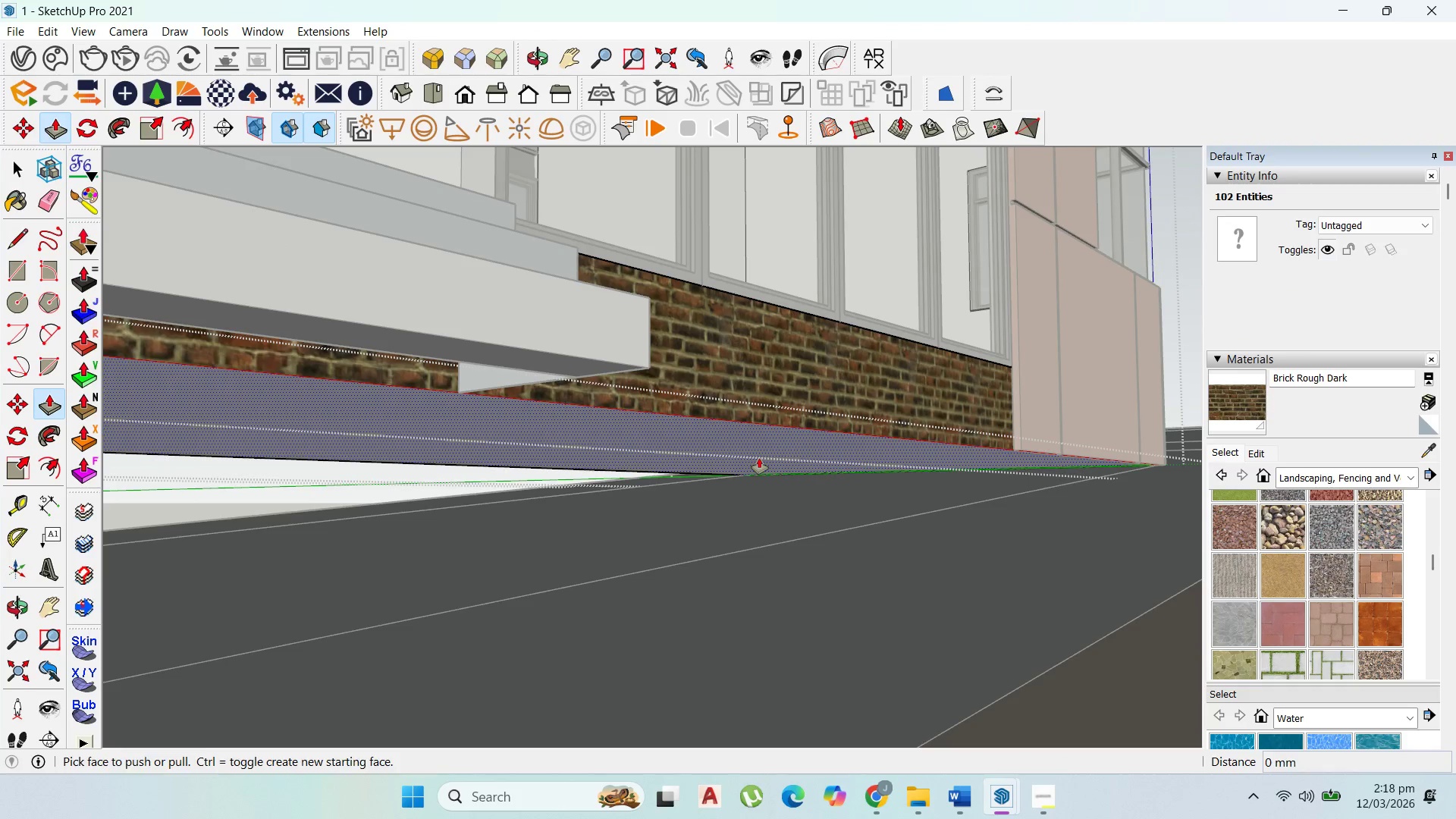 
left_click([759, 458])
 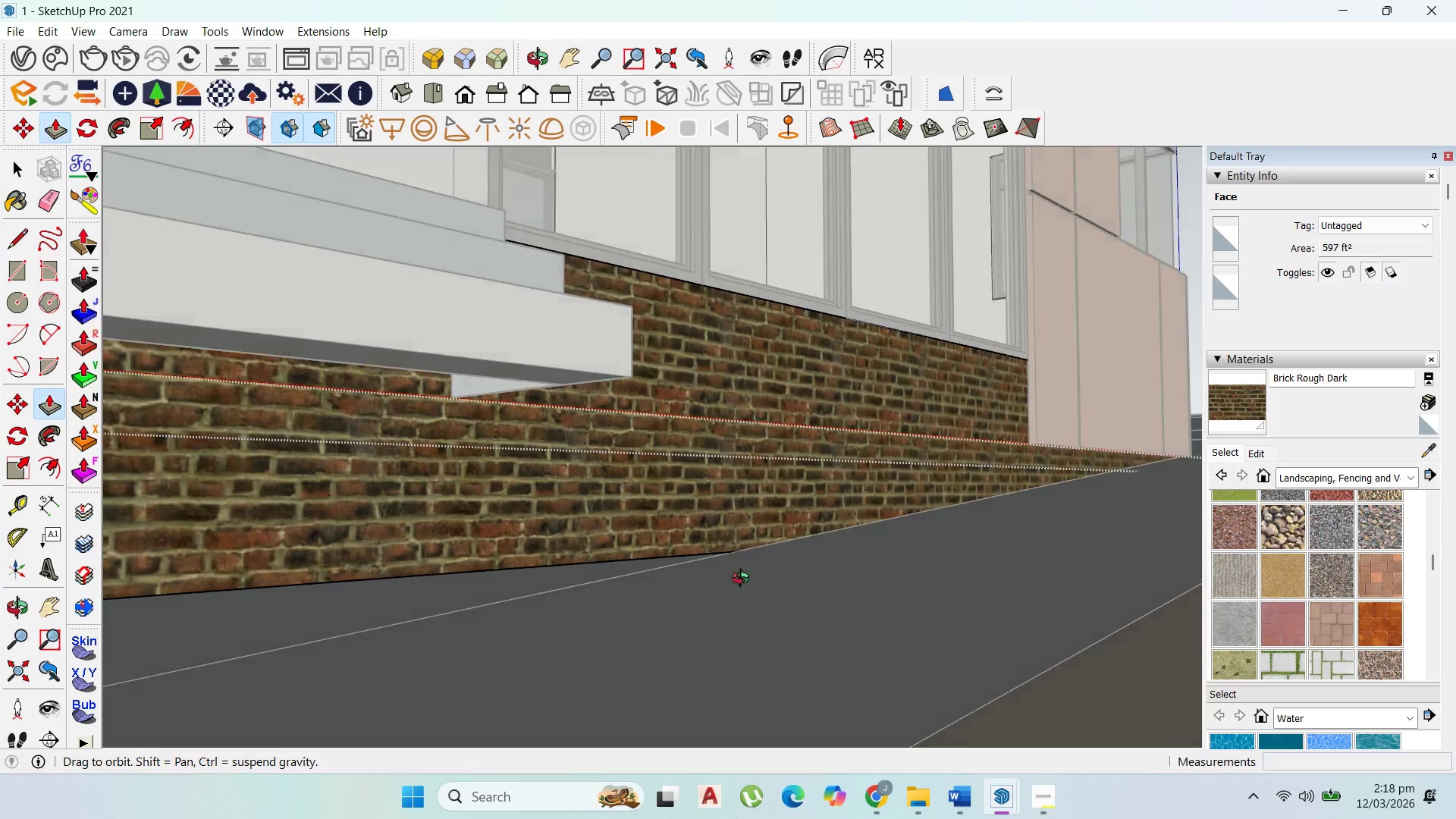 
scroll: coordinate [833, 463], scroll_direction: down, amount: 10.0
 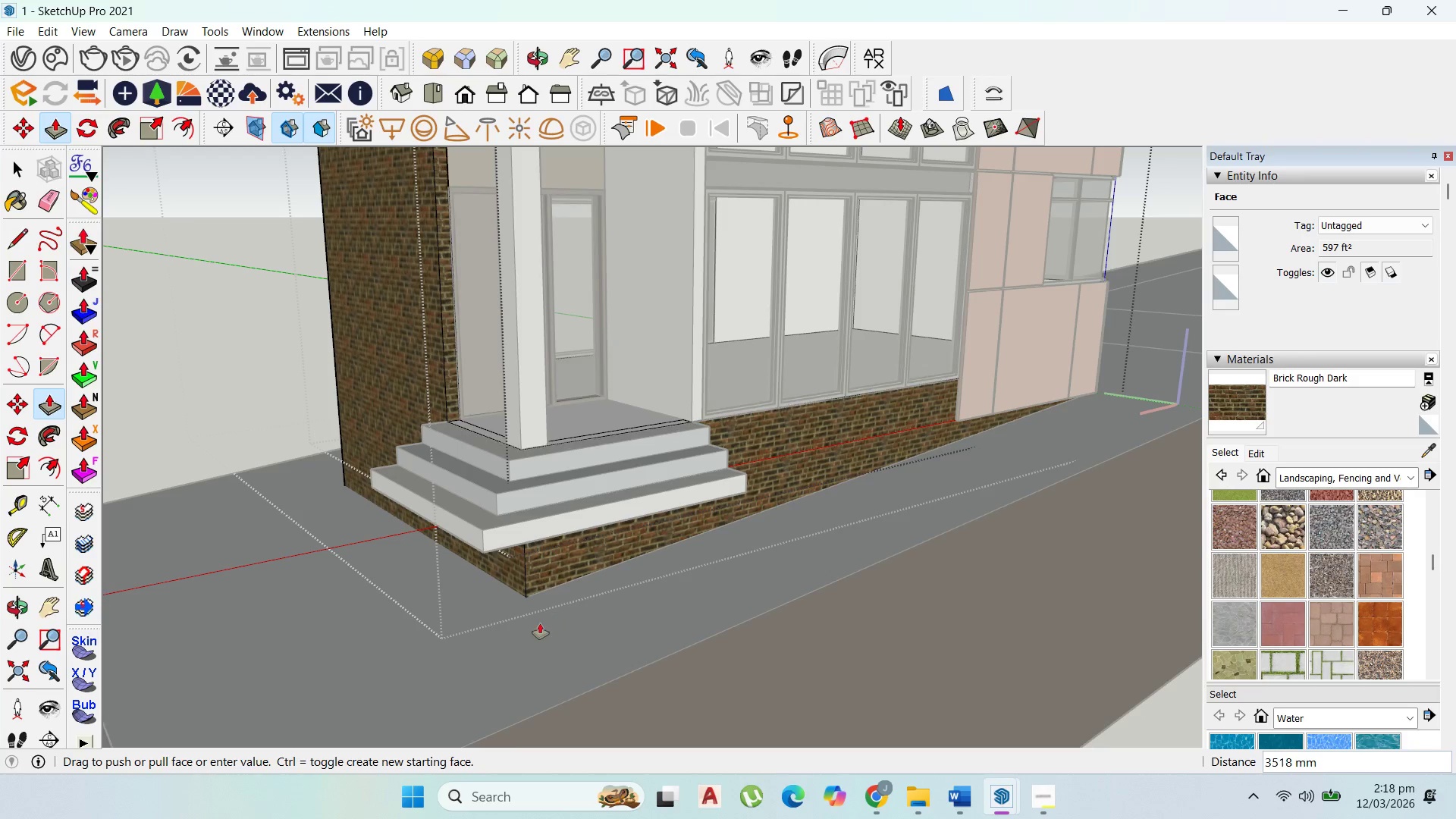 
left_click([538, 625])
 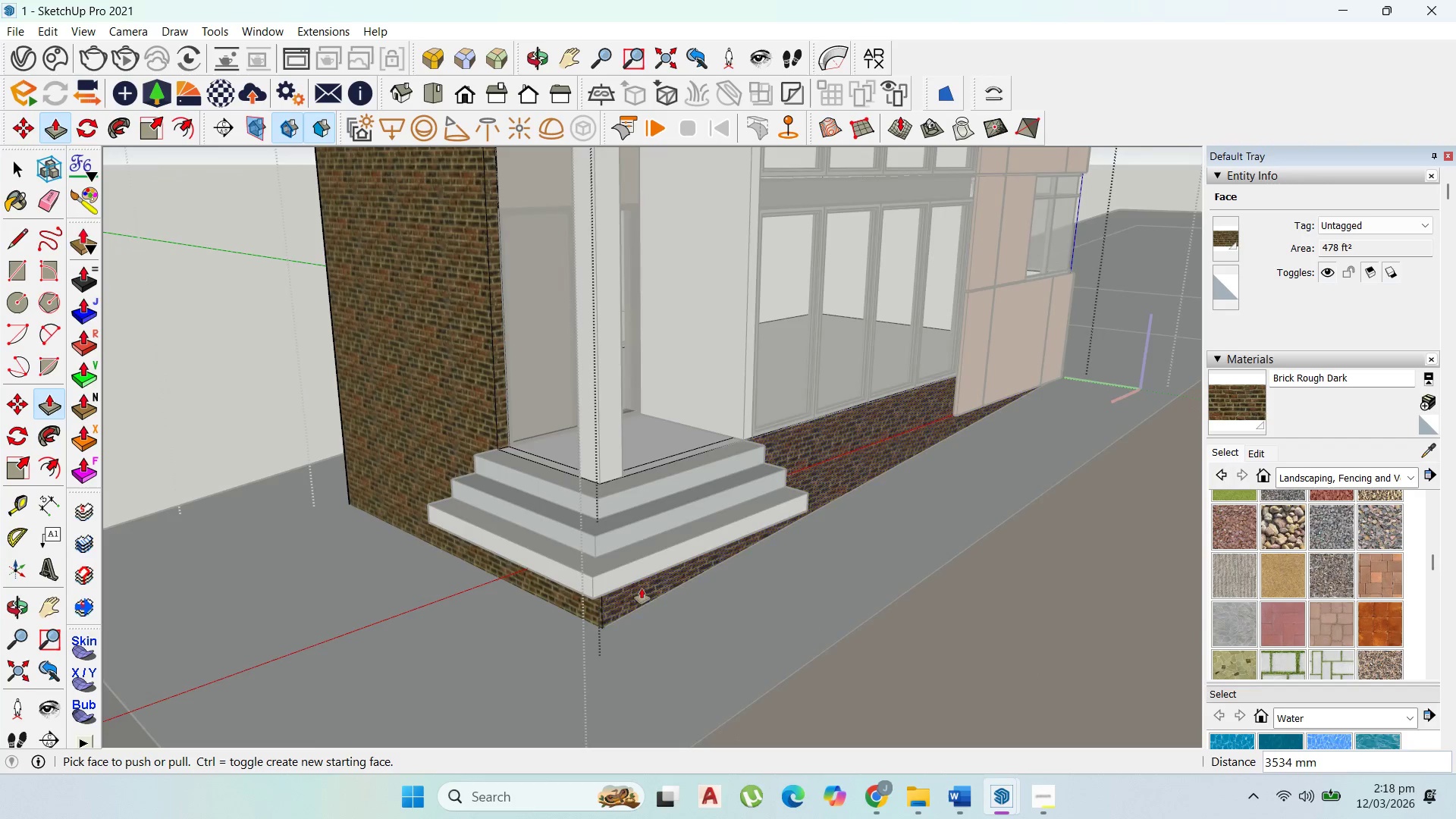 
scroll: coordinate [704, 457], scroll_direction: down, amount: 8.0
 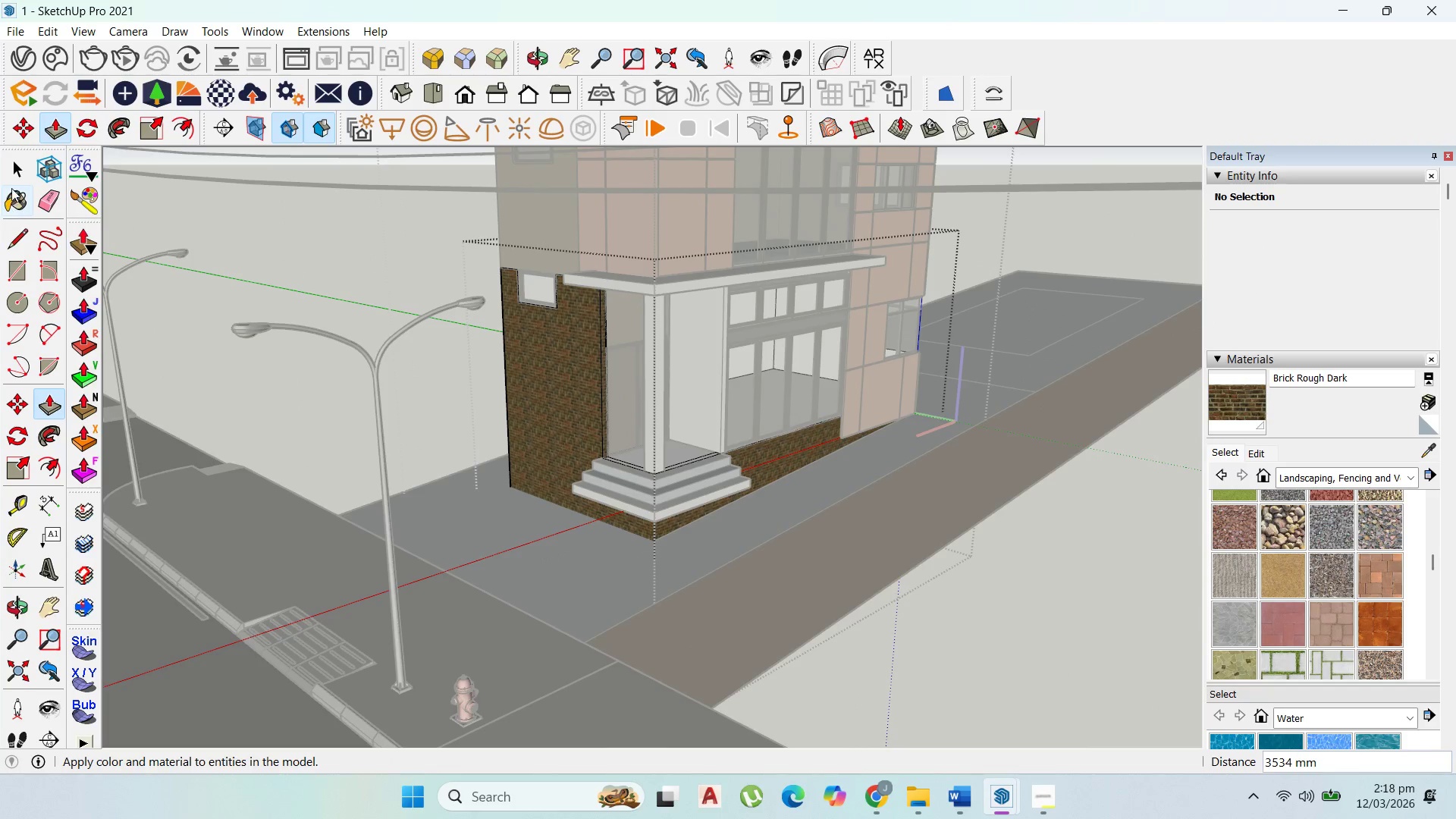 
left_click([15, 169])
 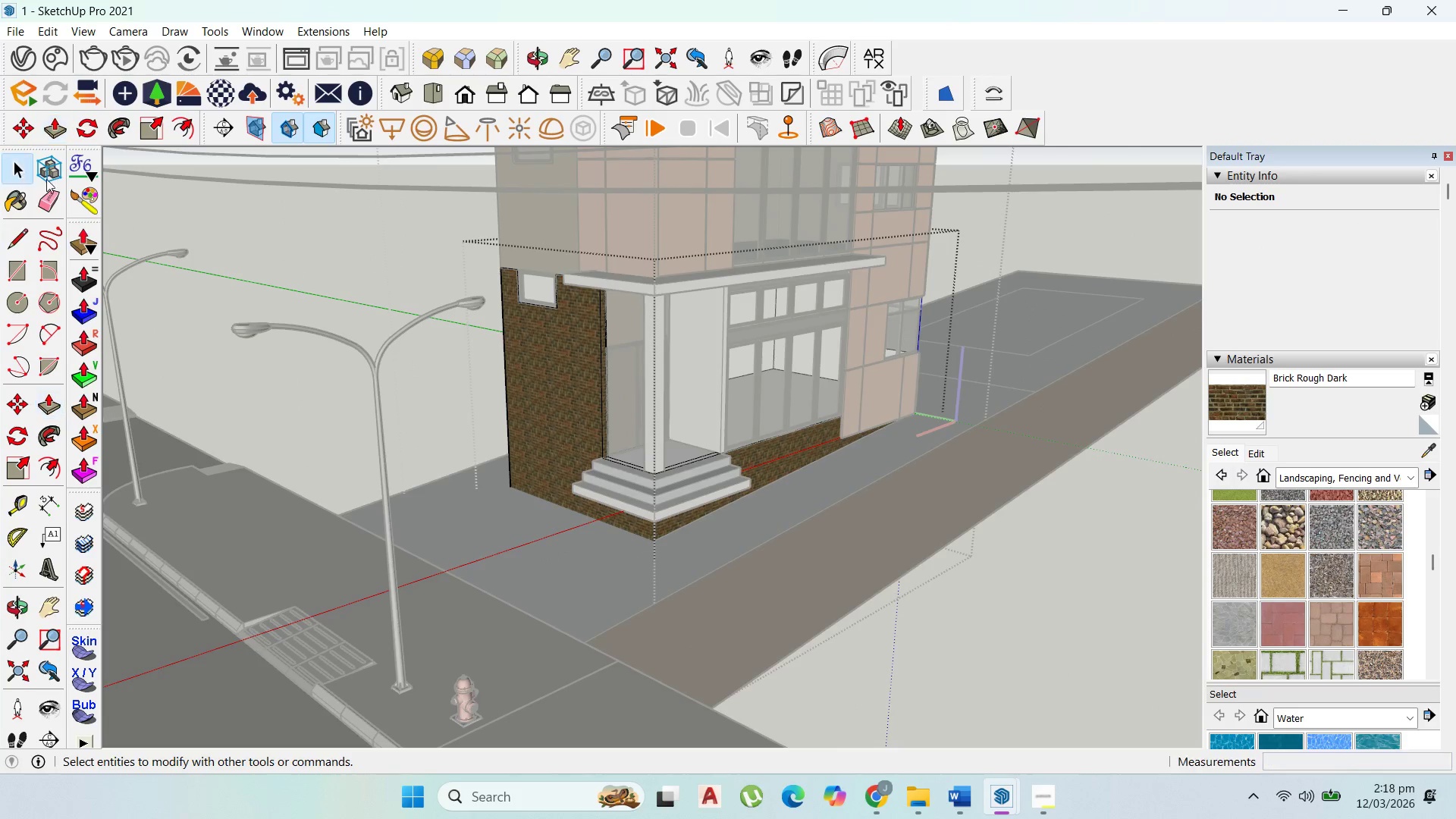 
key(Escape)
 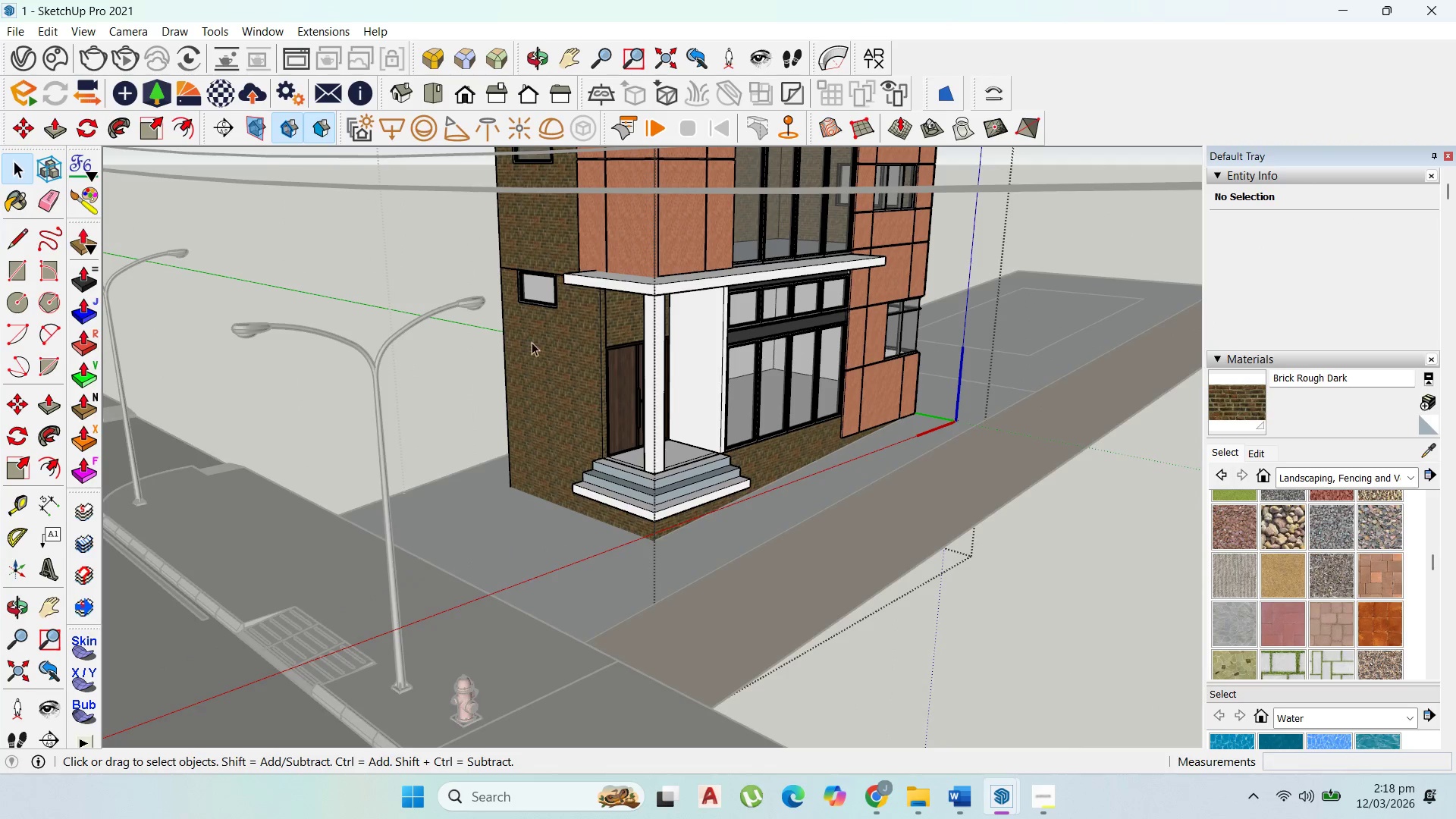 
key(Escape)
 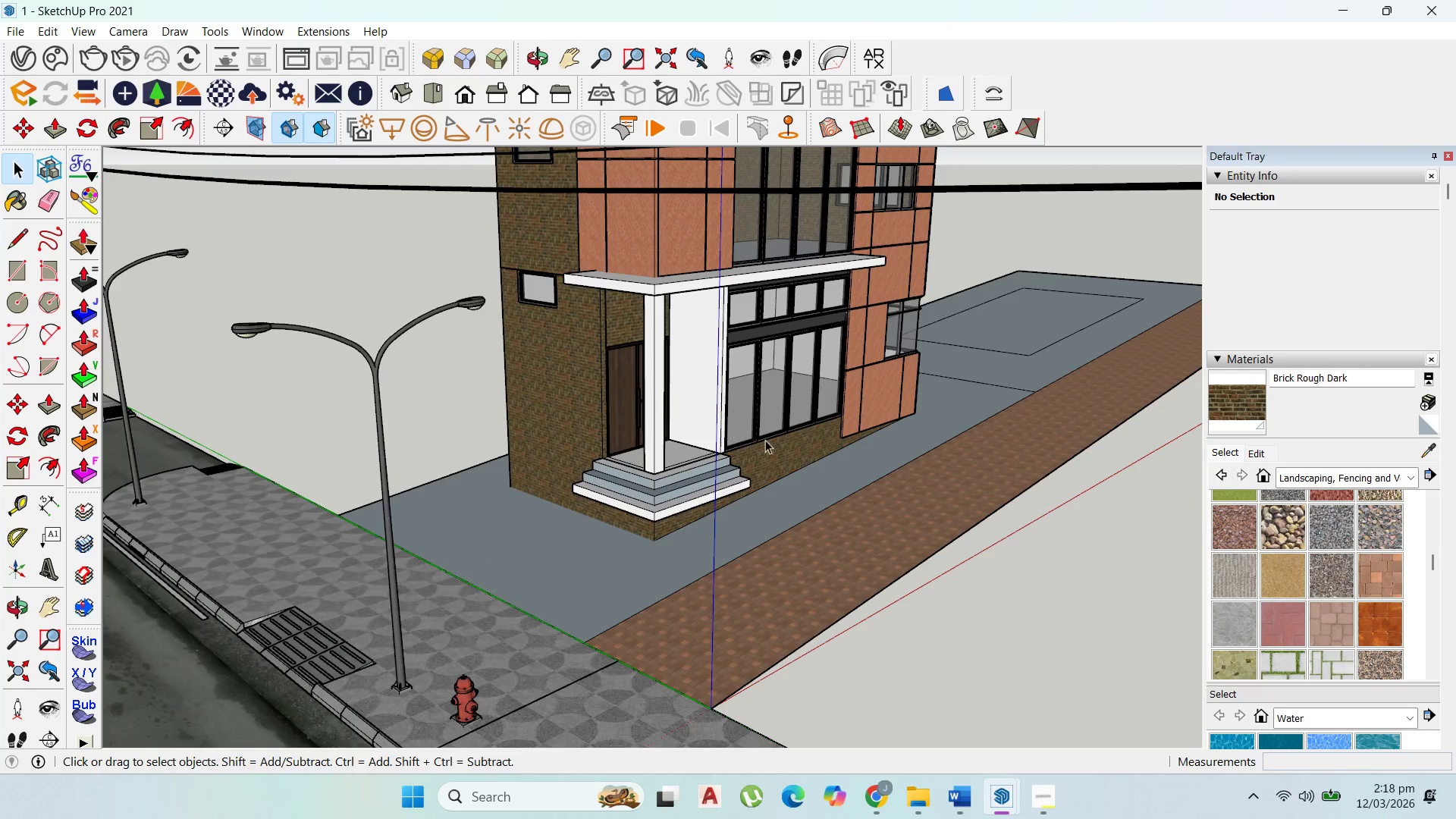 
scroll: coordinate [904, 437], scroll_direction: up, amount: 14.0
 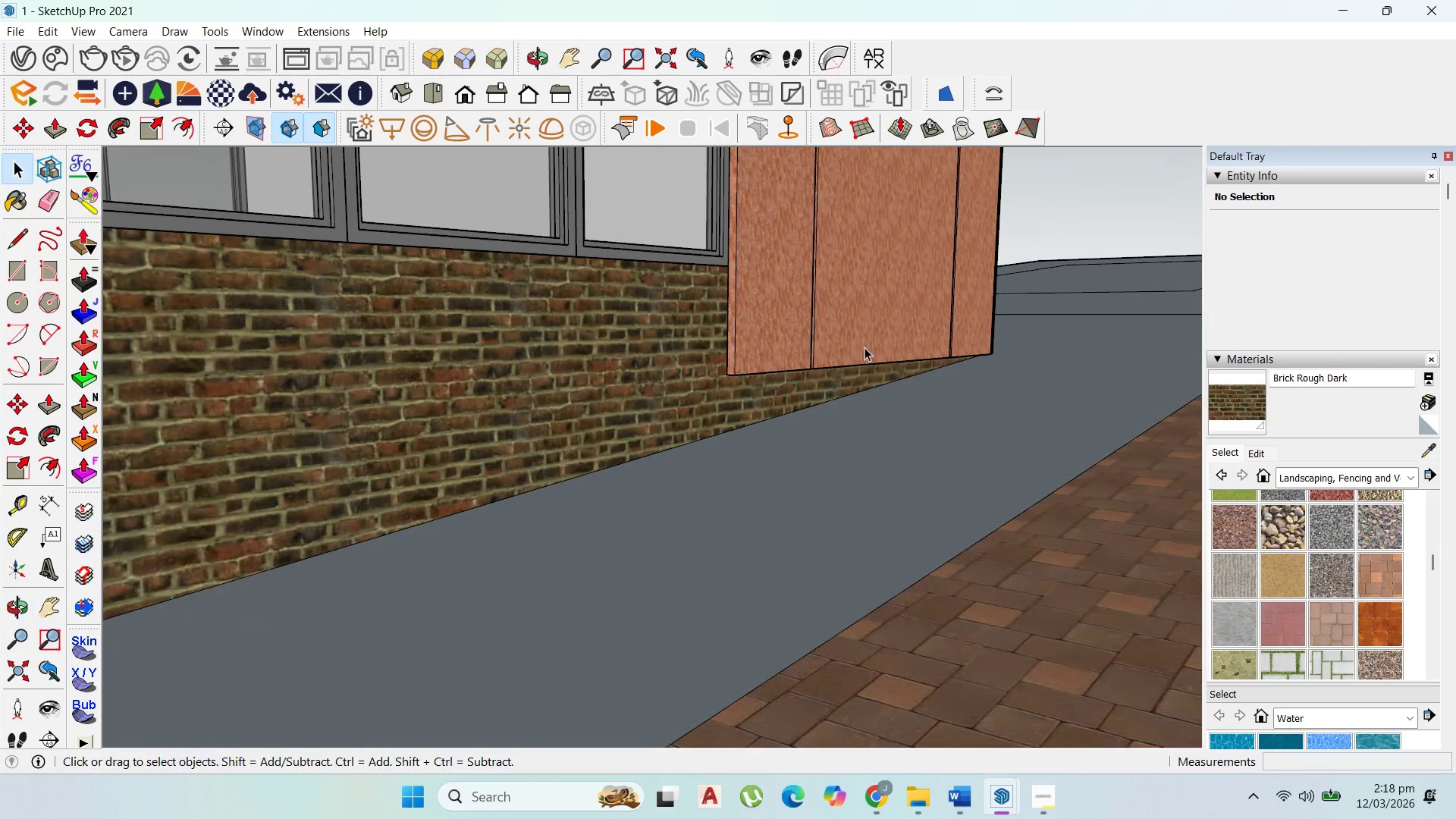 
double_click([864, 344])
 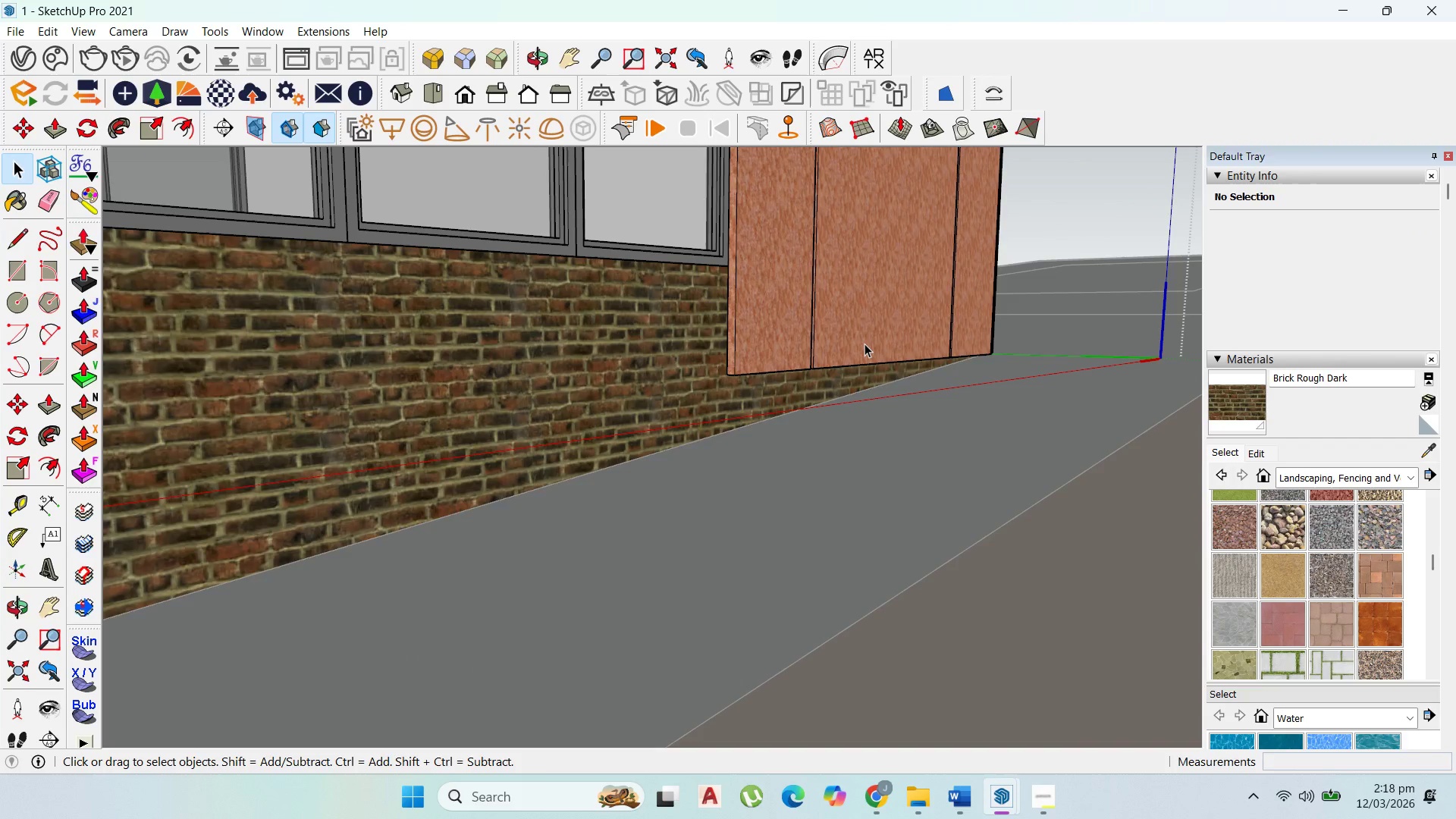 
triple_click([864, 344])
 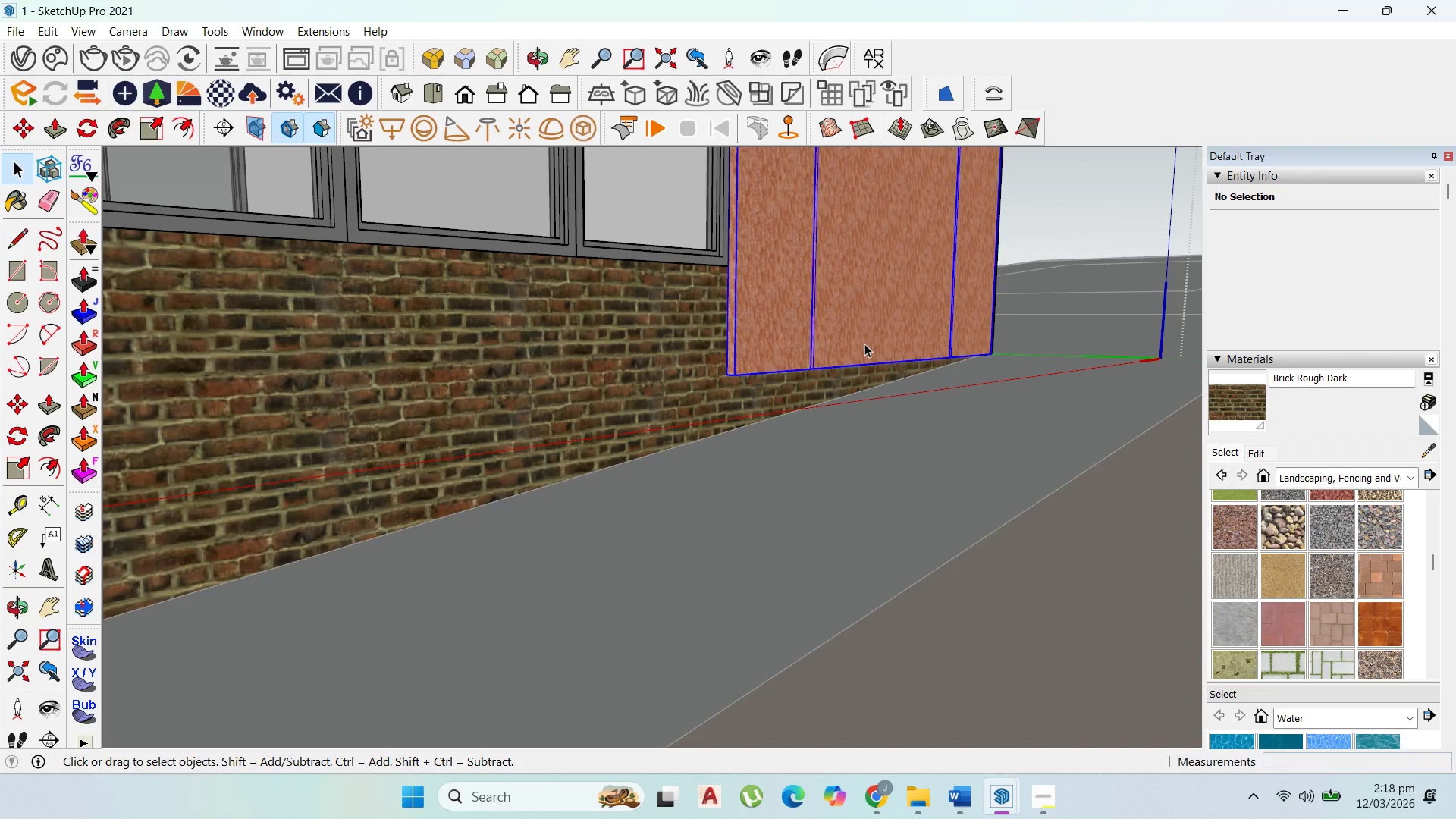 
triple_click([864, 344])
 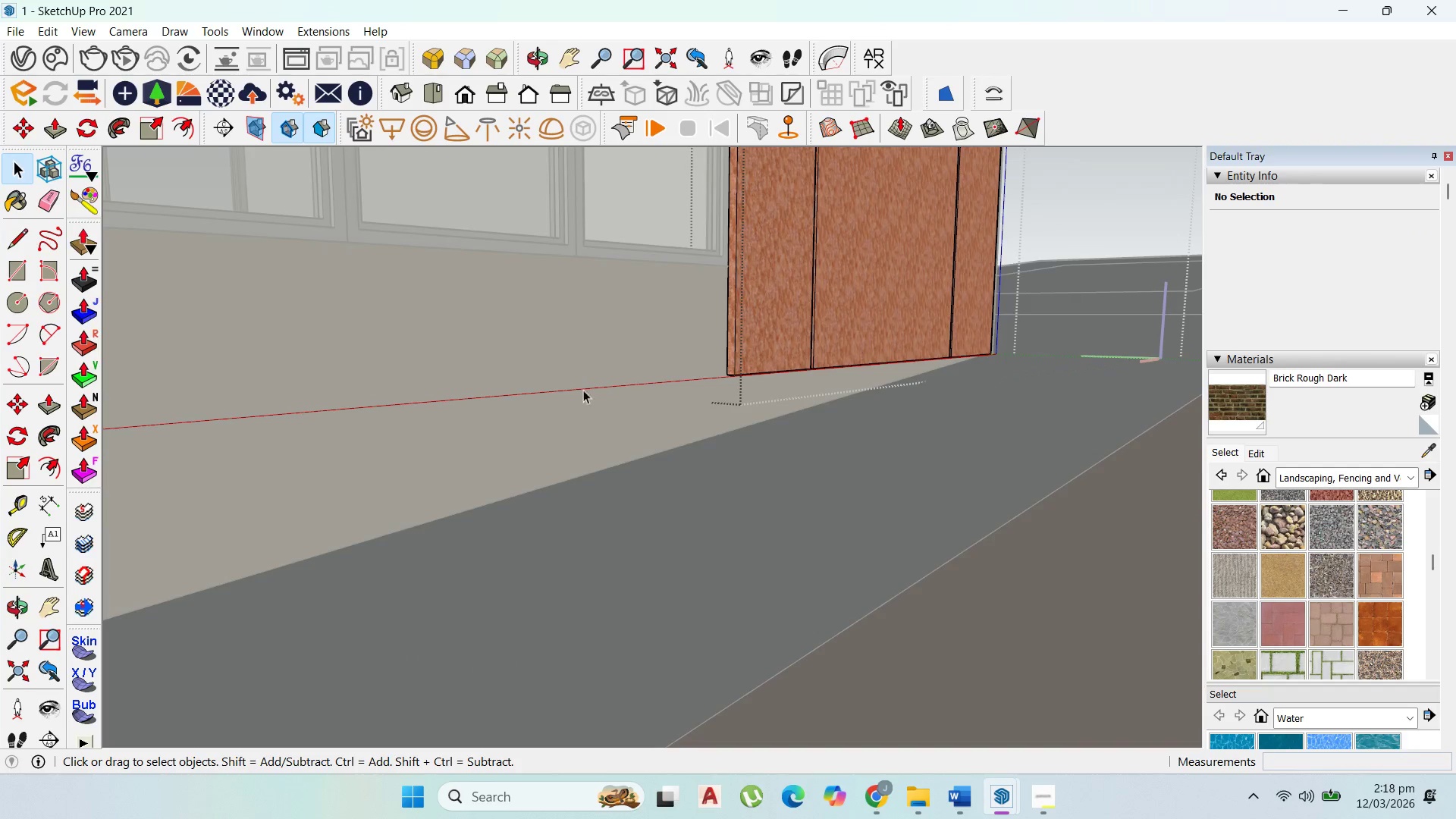 
scroll: coordinate [805, 366], scroll_direction: up, amount: 9.0
 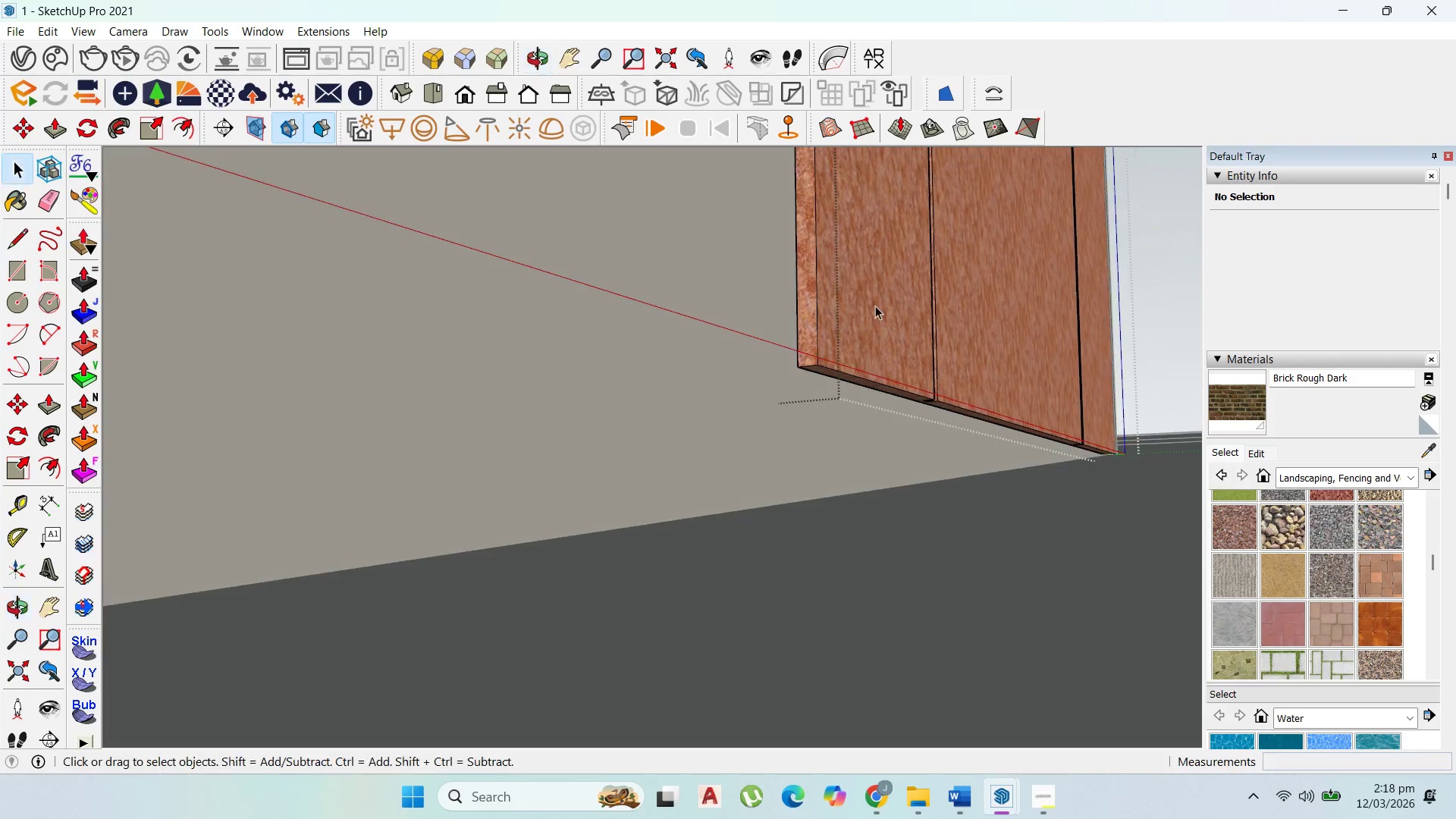 
double_click([875, 306])
 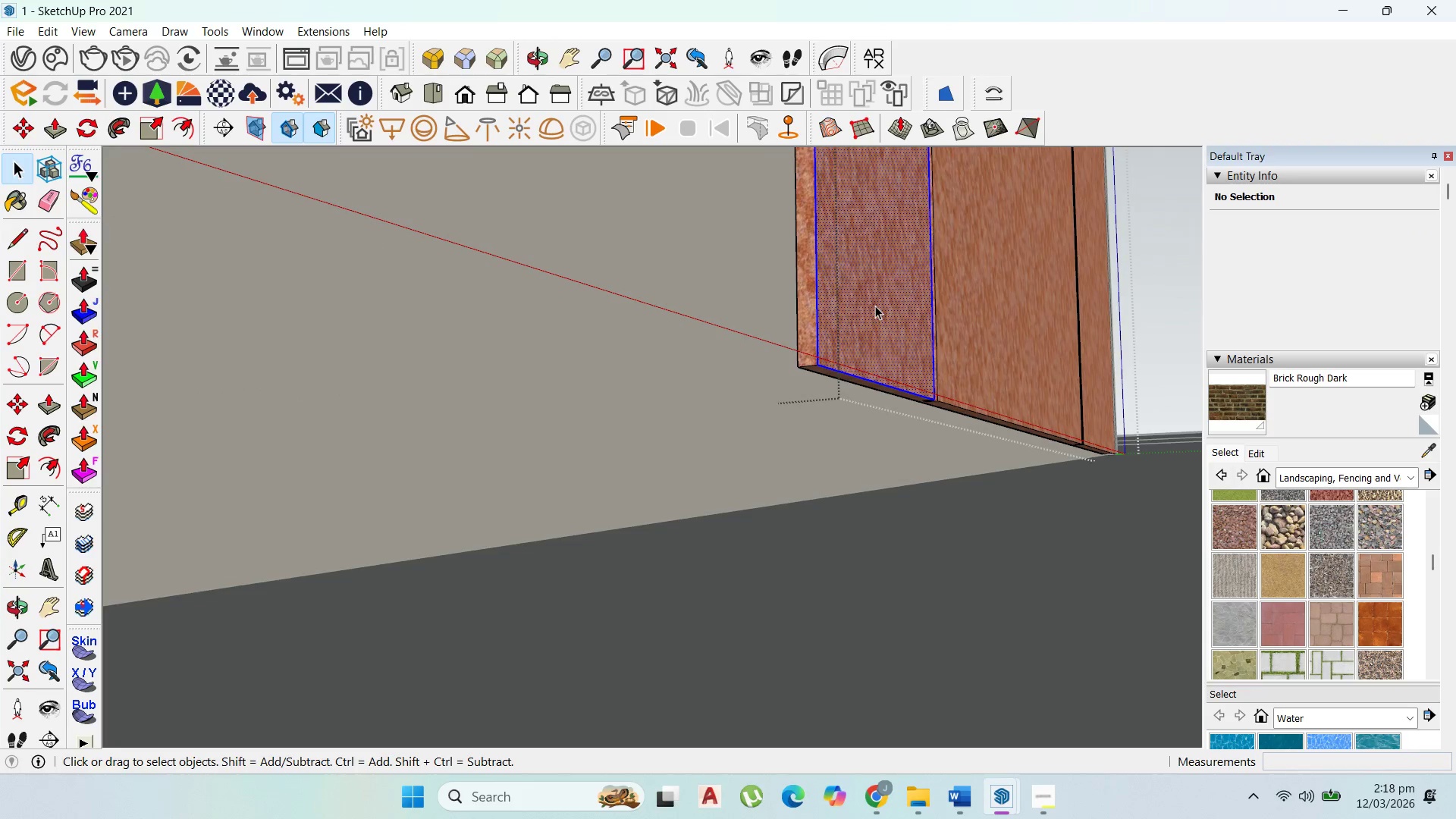 
triple_click([875, 306])
 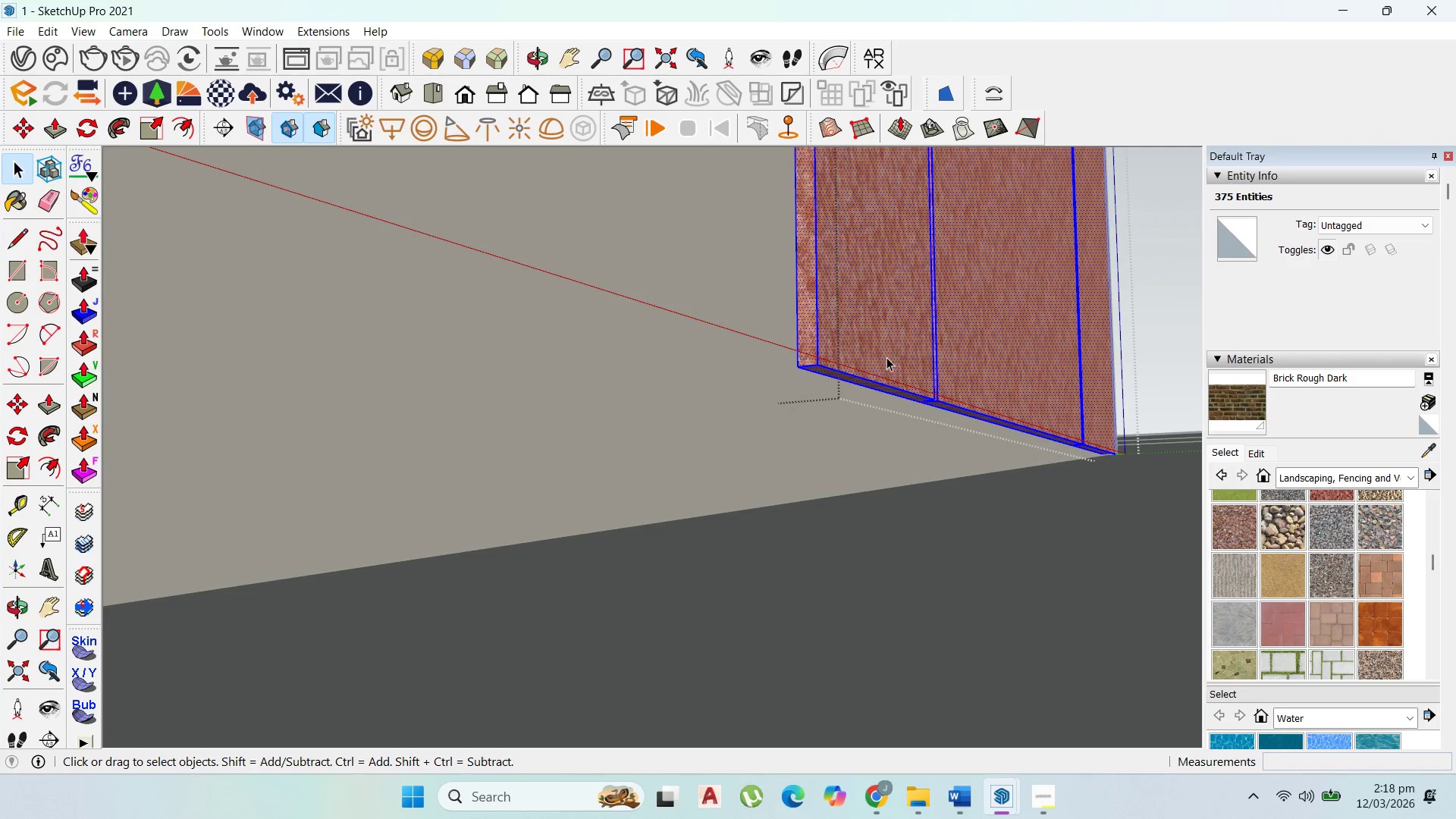 
key(P)
 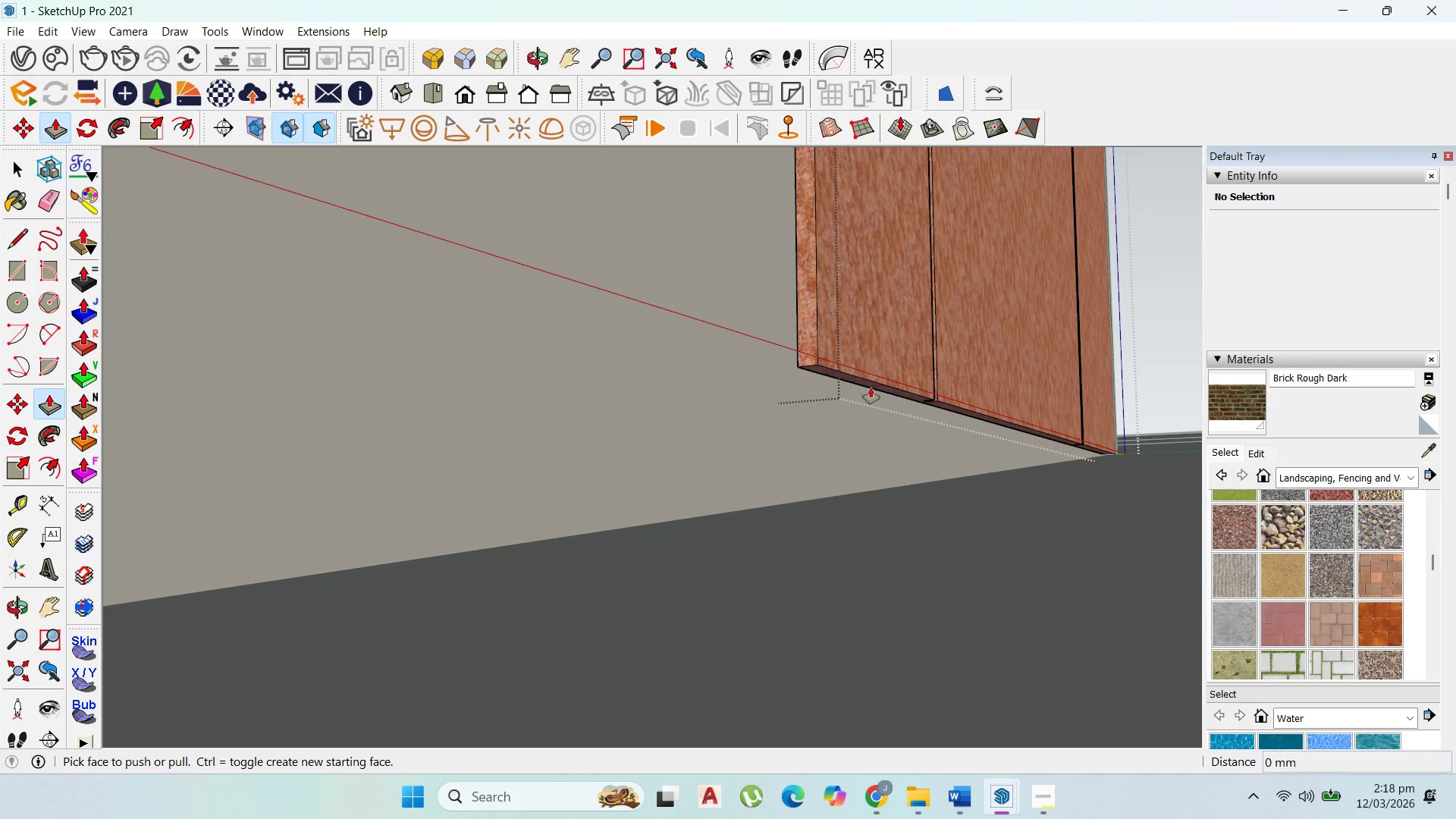 
left_click([871, 388])
 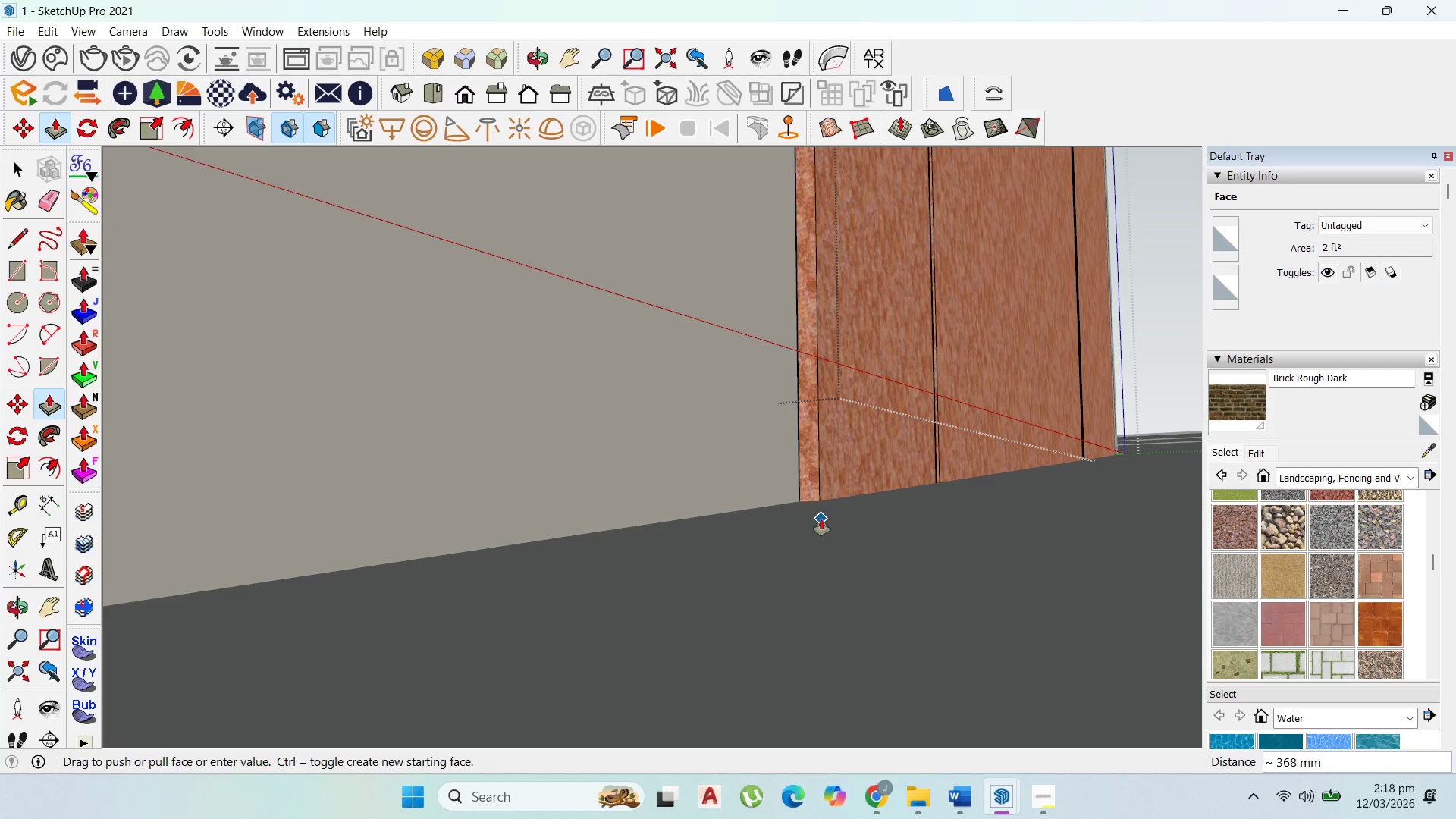 
scroll: coordinate [916, 483], scroll_direction: down, amount: 40.0
 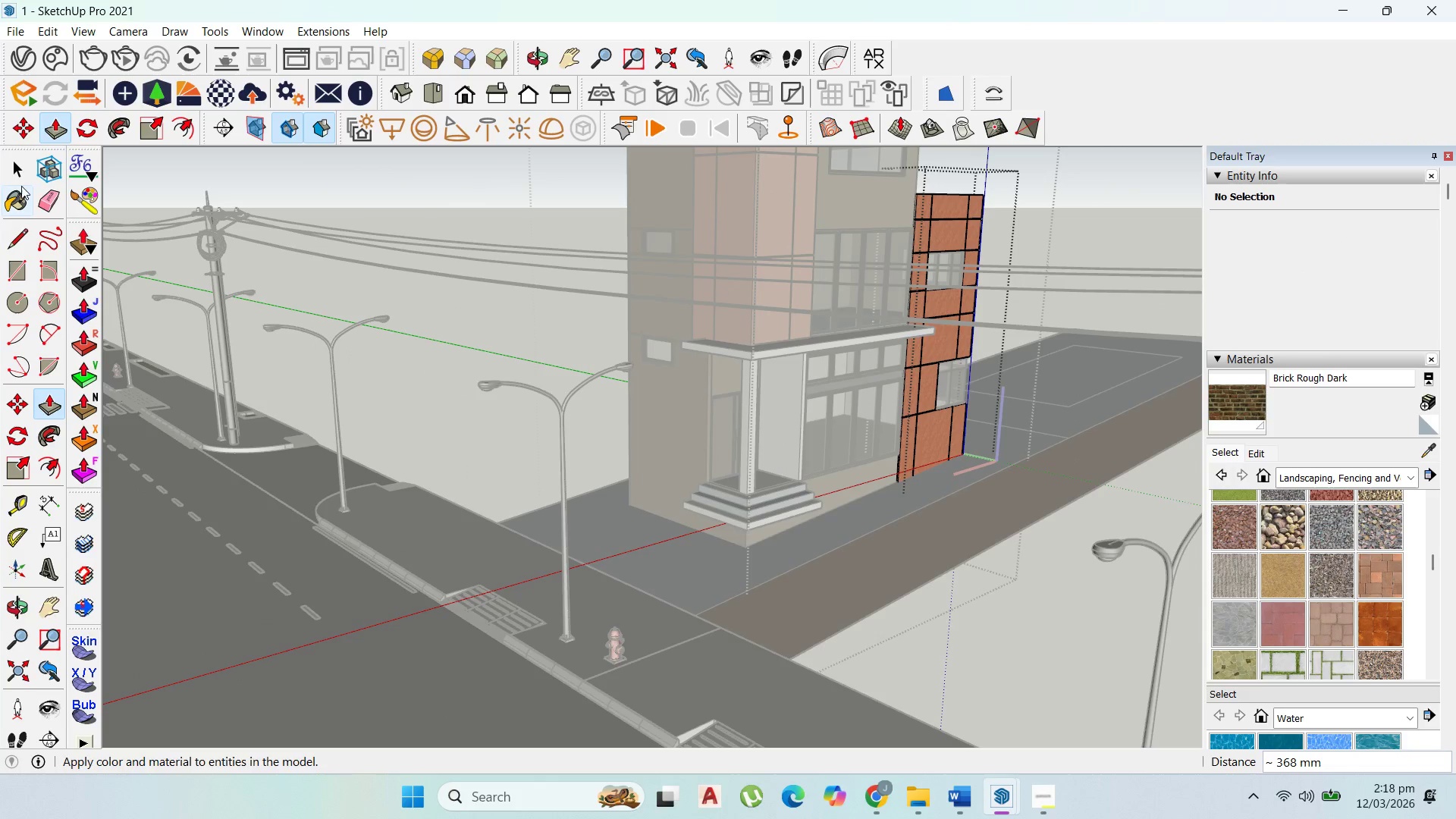 
key(Escape)
 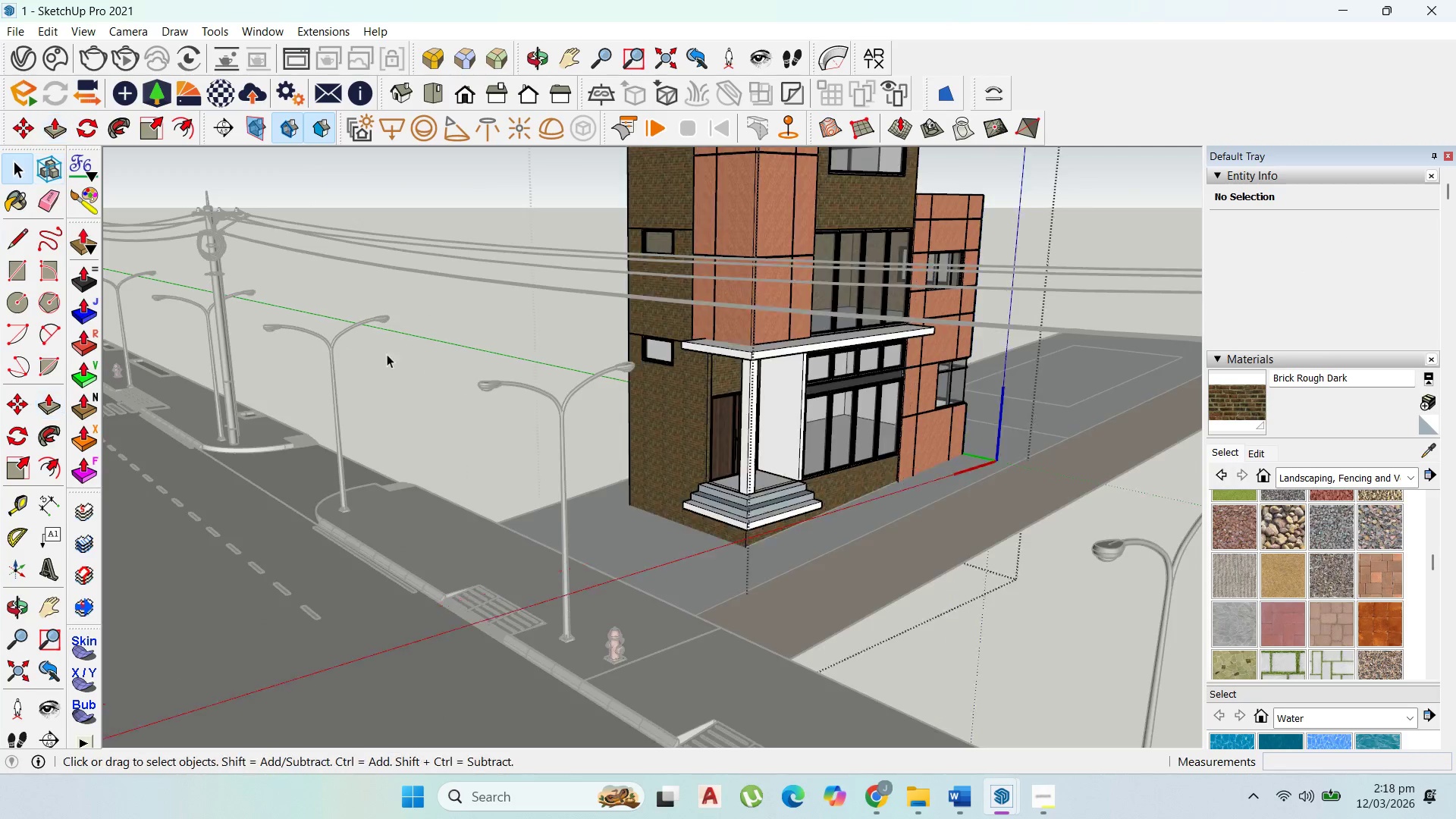 
key(Escape)
 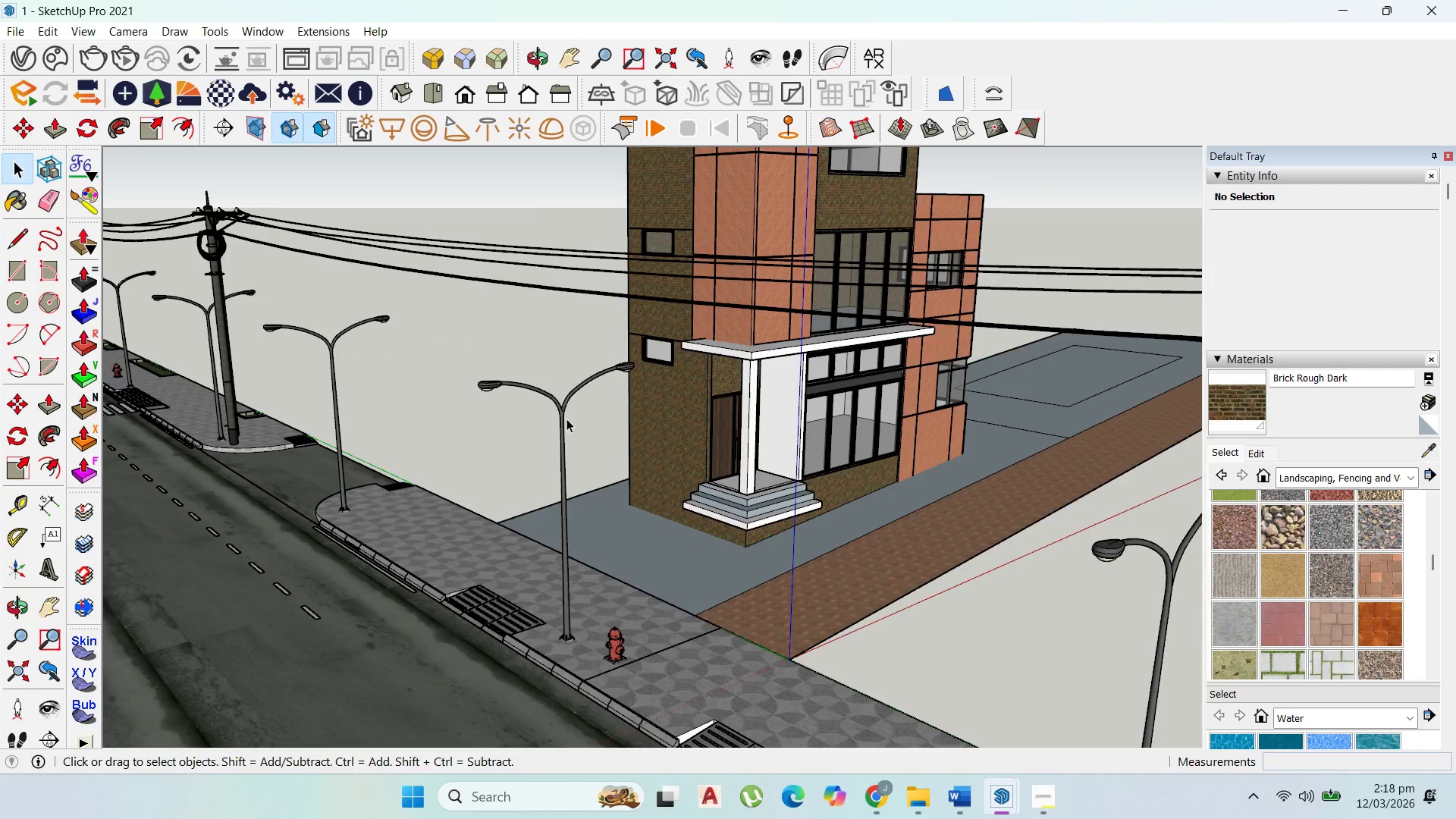 
key(Escape)
 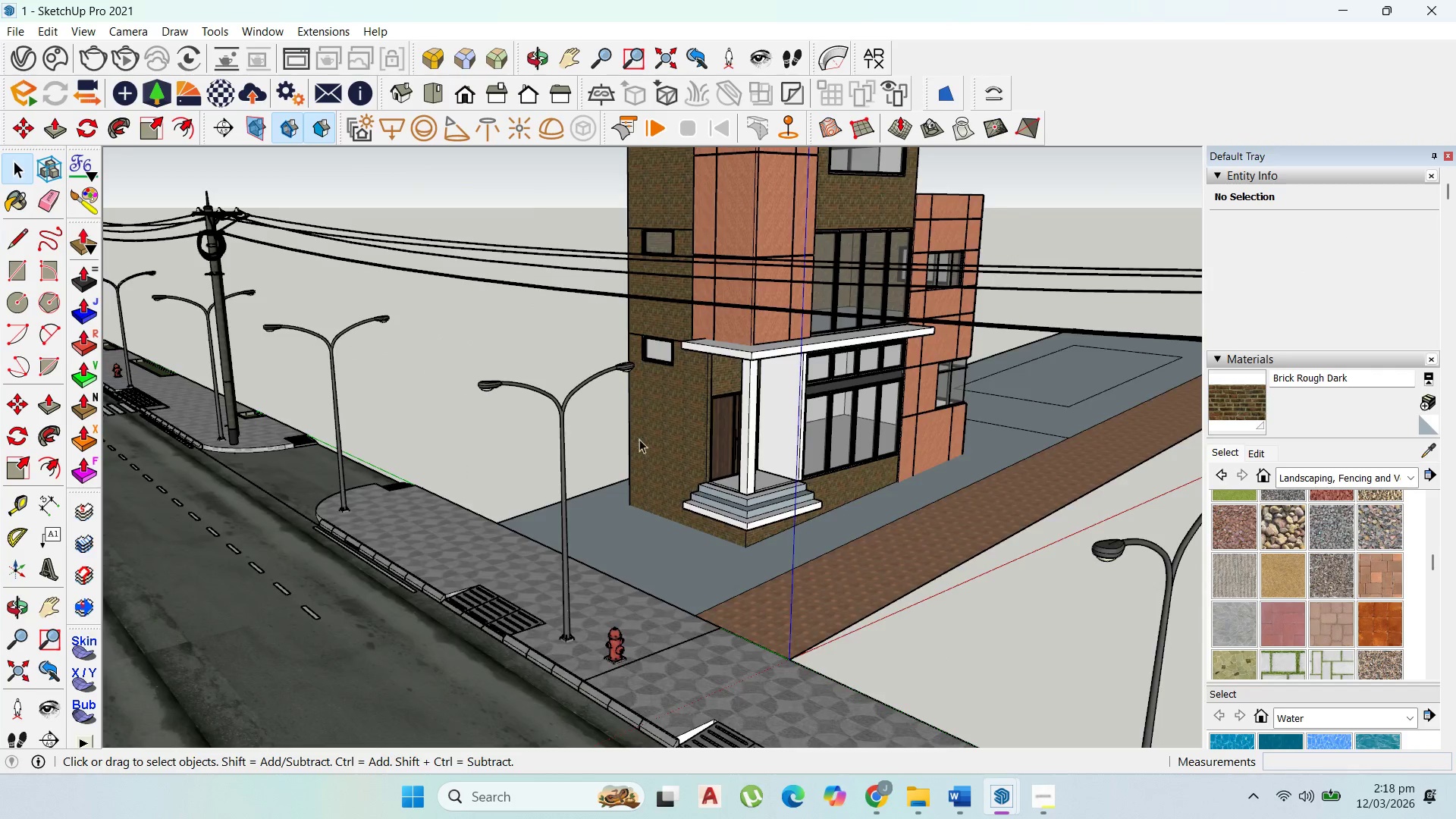 
scroll: coordinate [808, 568], scroll_direction: up, amount: 11.0
 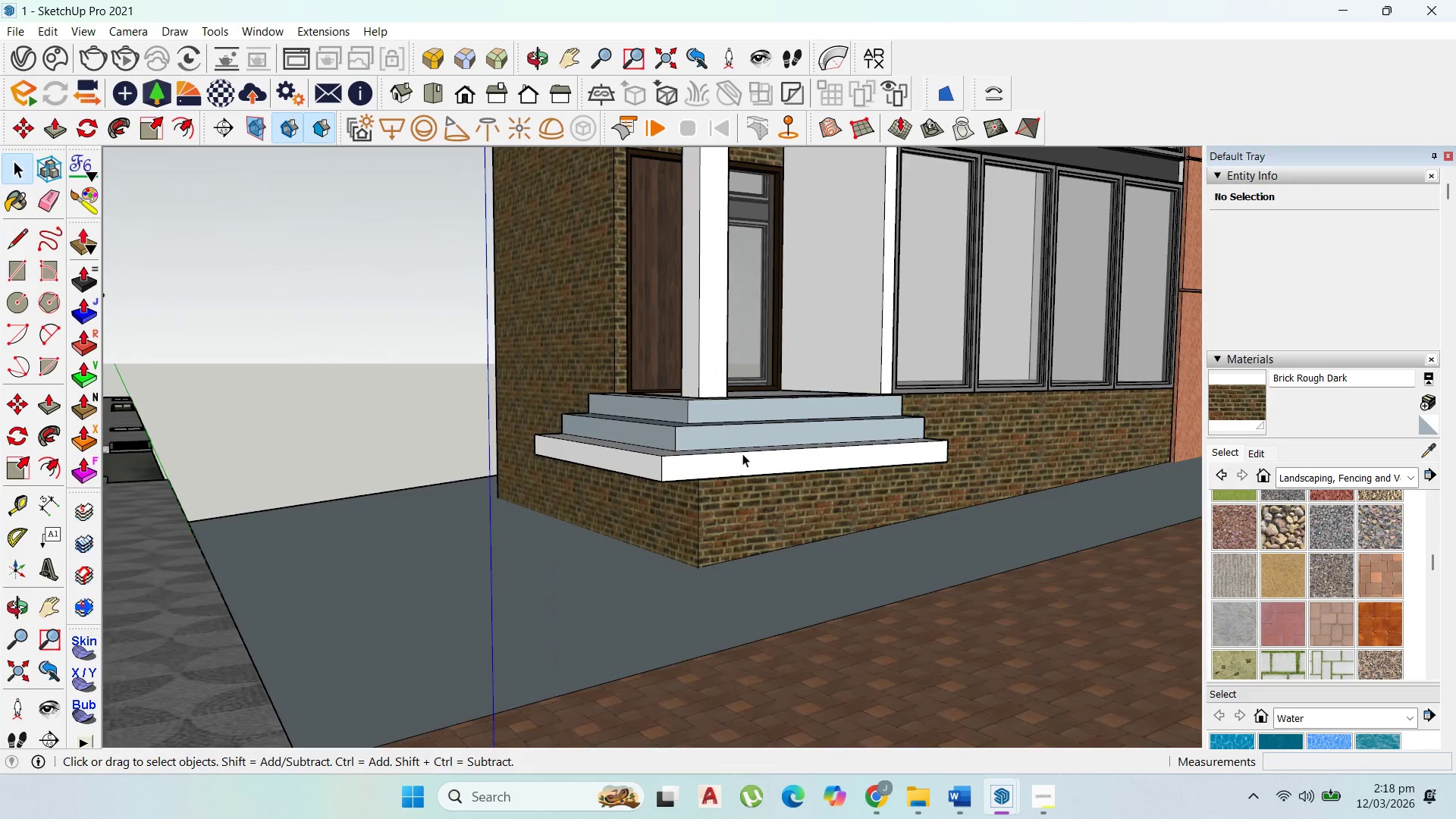 
double_click([745, 450])
 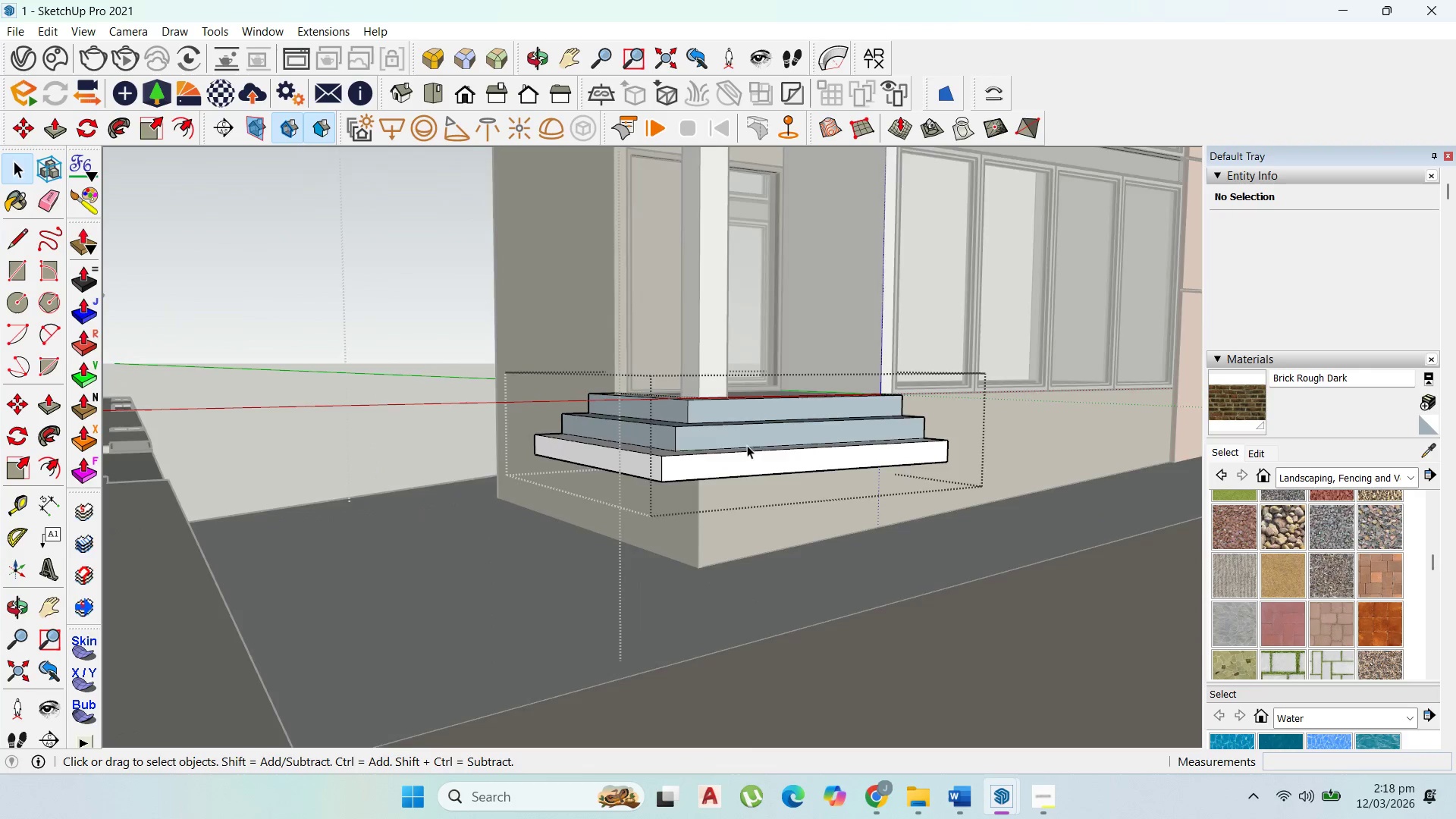 
scroll: coordinate [793, 431], scroll_direction: up, amount: 3.0
 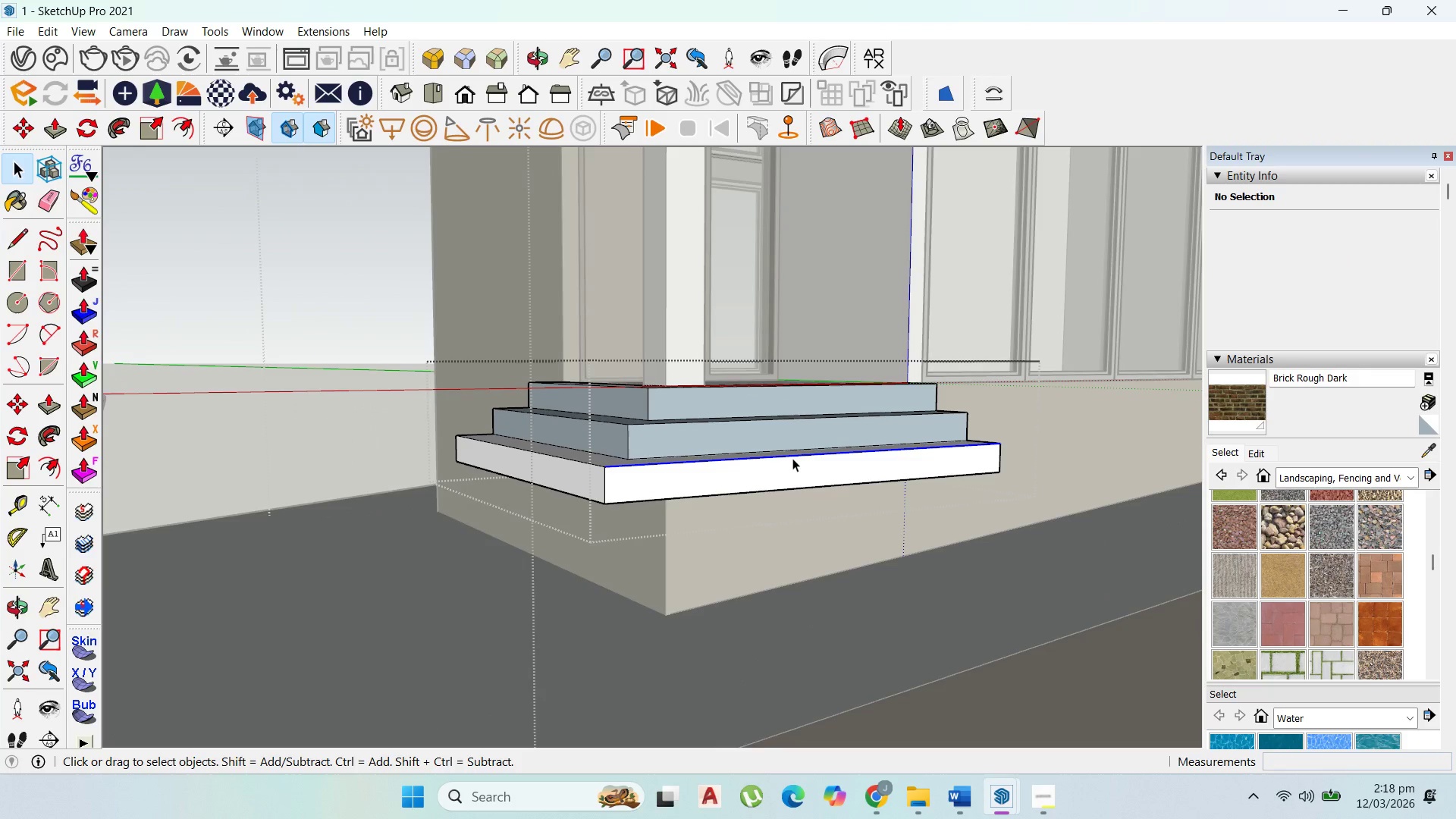 
double_click([792, 458])
 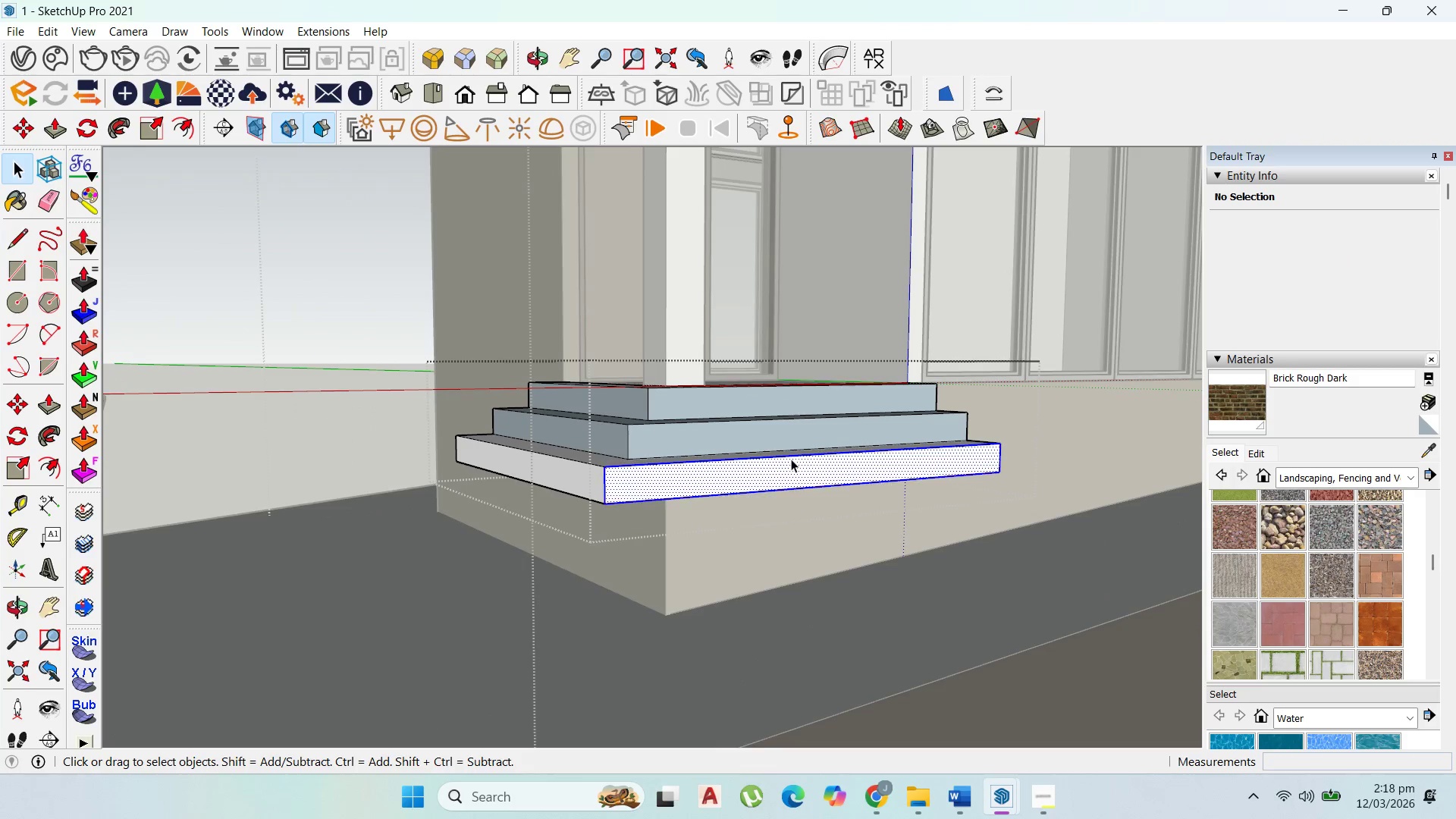 
triple_click([791, 459])
 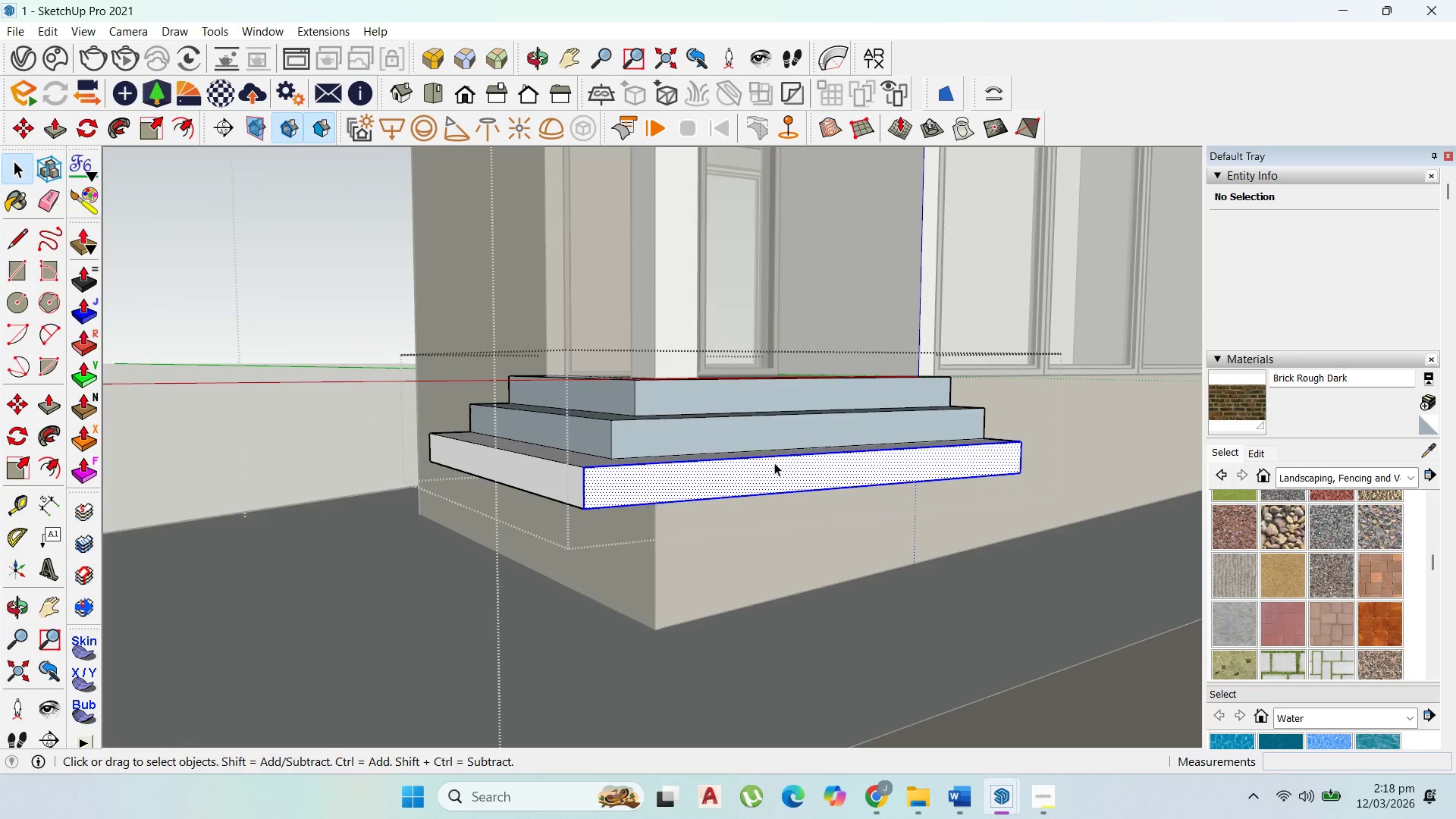 
scroll: coordinate [774, 463], scroll_direction: up, amount: 1.0
 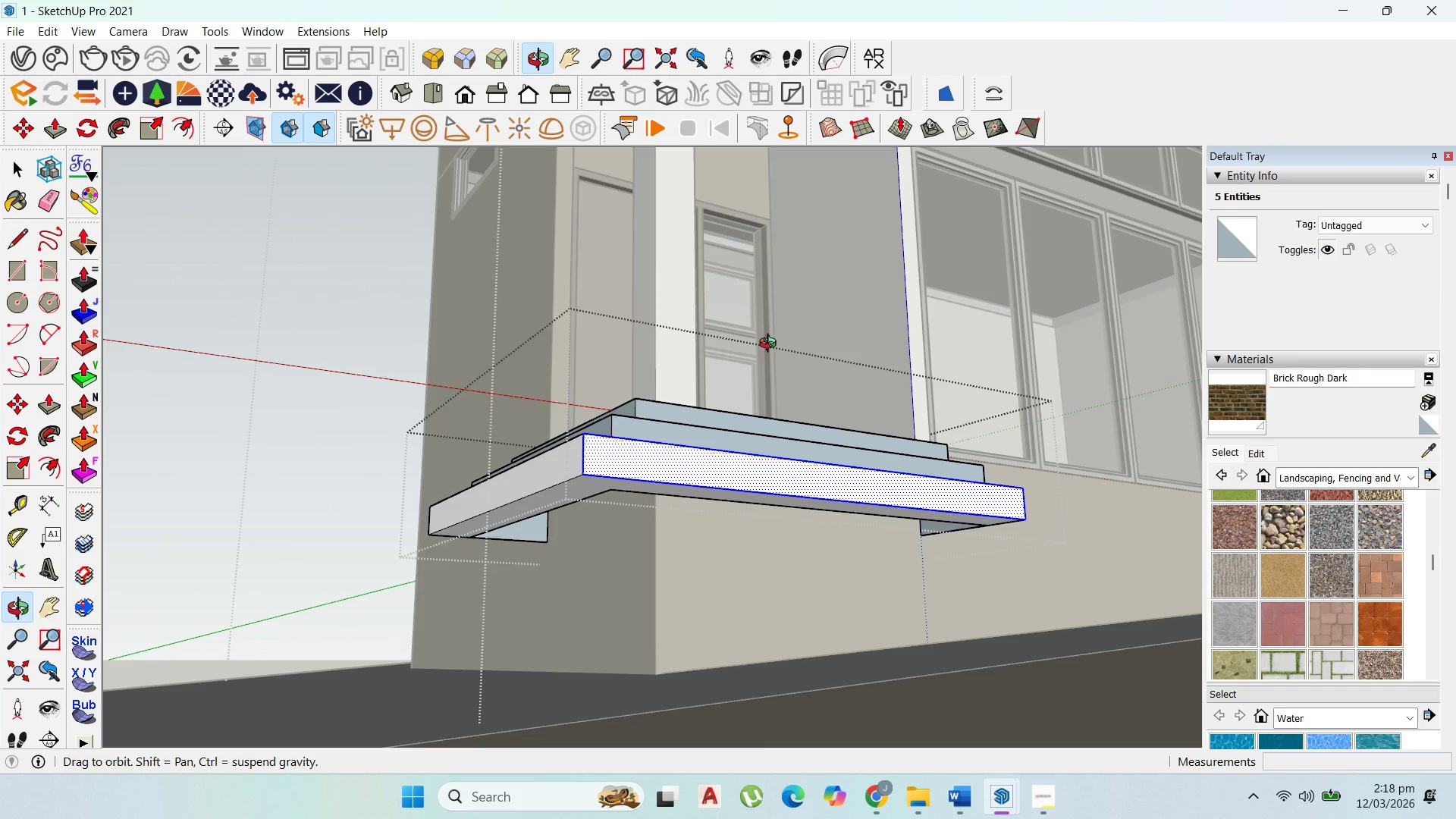 
key(Escape)
 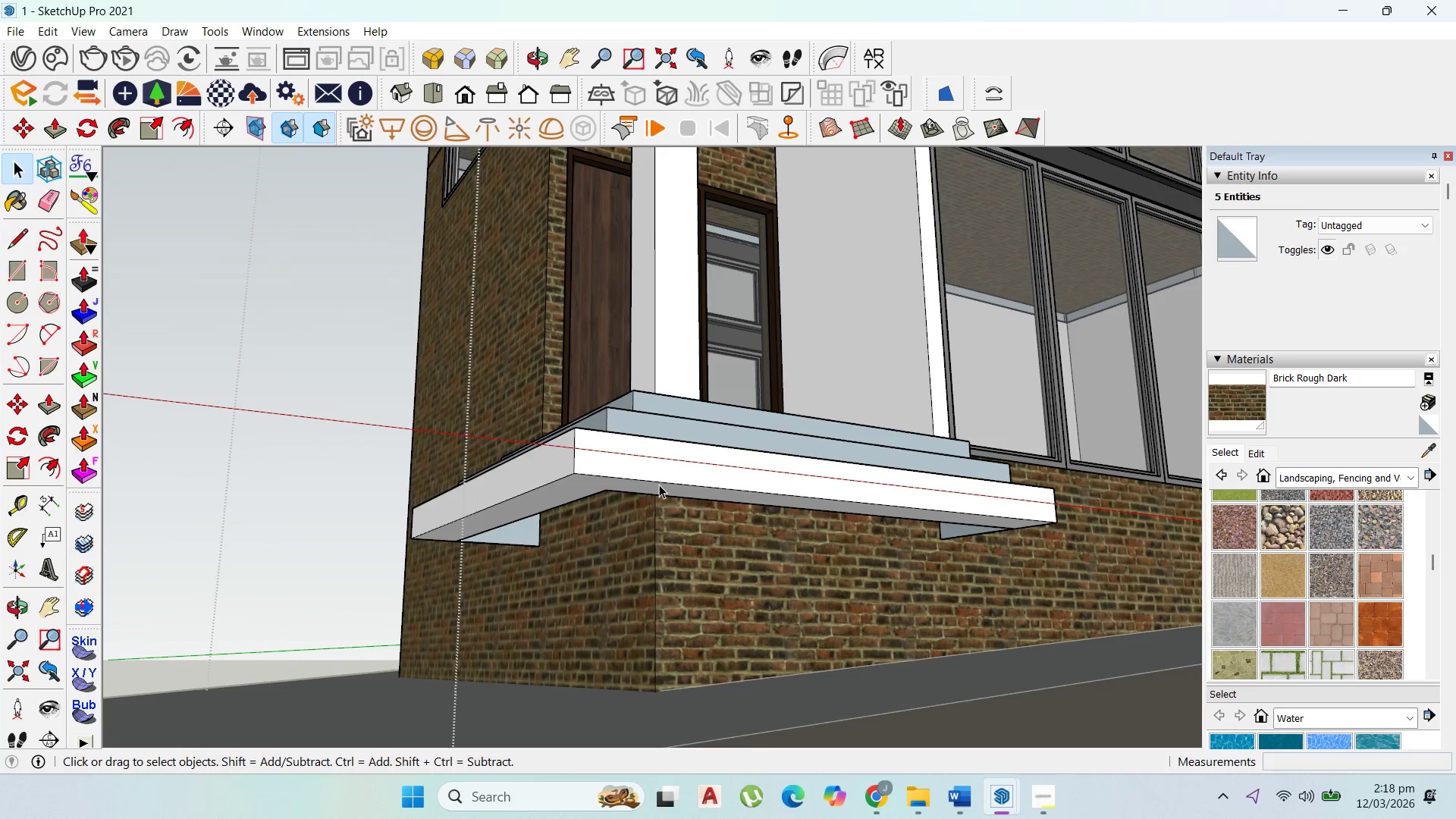 
scroll: coordinate [659, 485], scroll_direction: up, amount: 1.0
 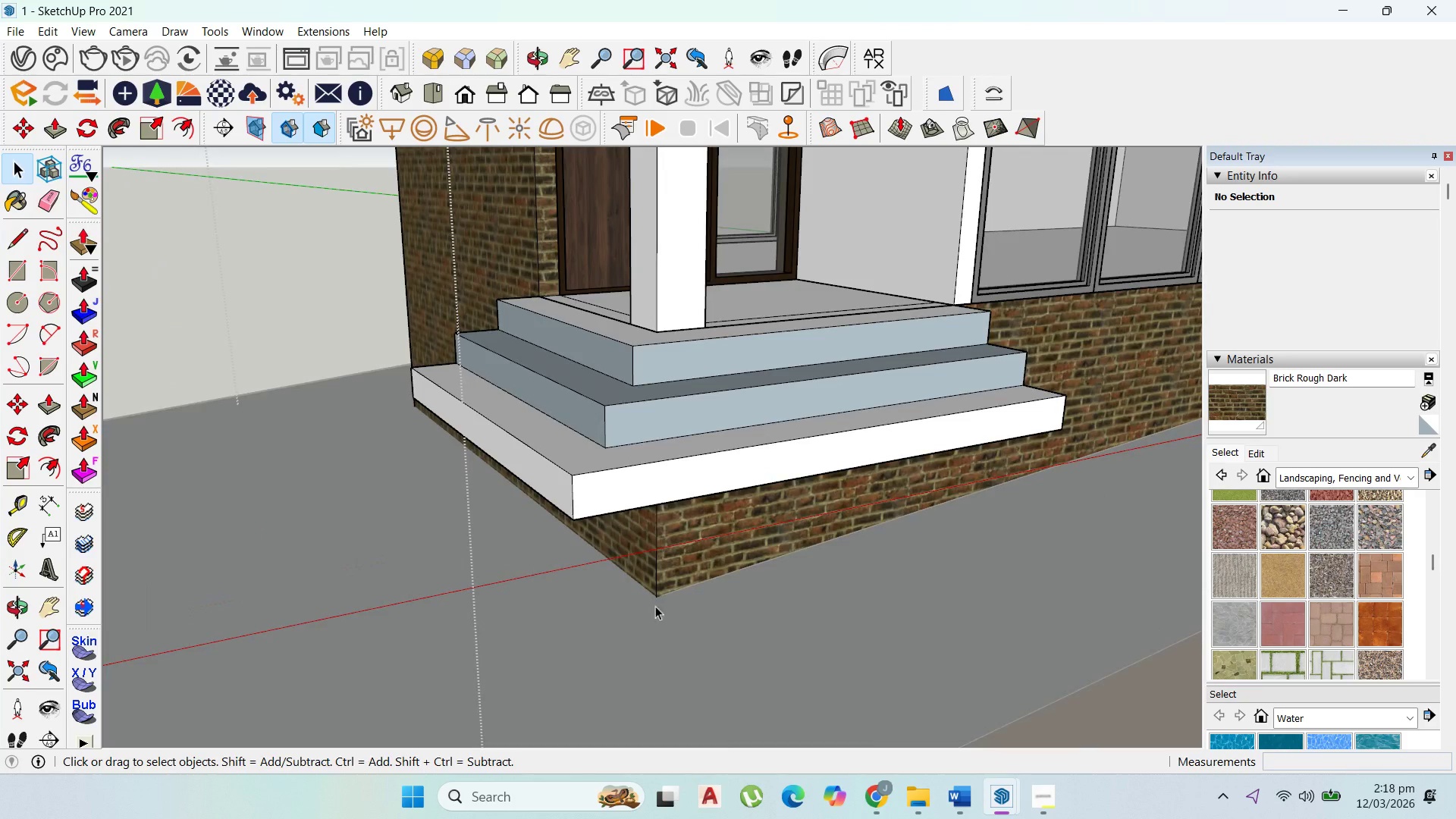 
scroll: coordinate [664, 538], scroll_direction: down, amount: 5.0
 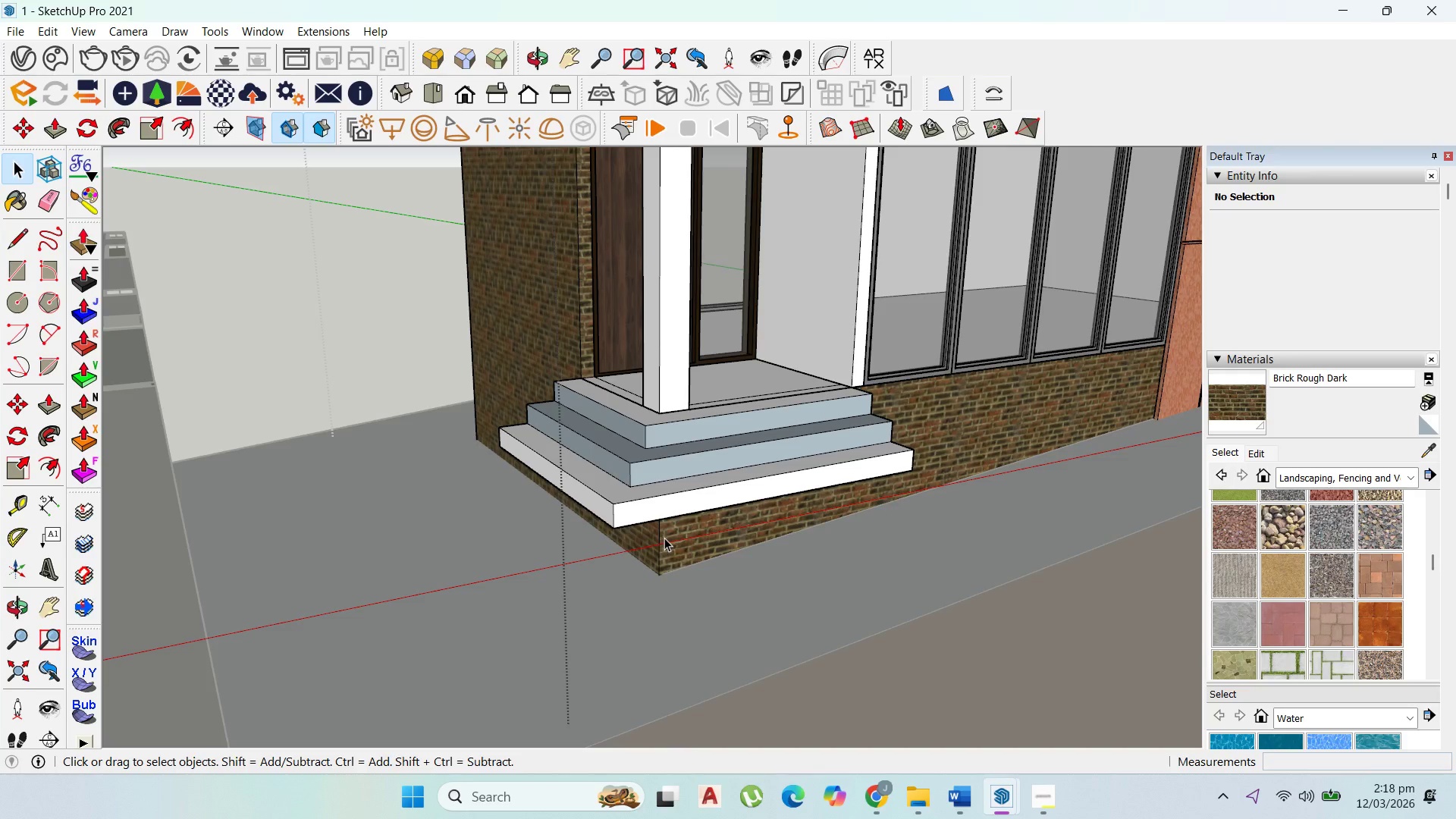 
scroll: coordinate [664, 538], scroll_direction: up, amount: 1.0
 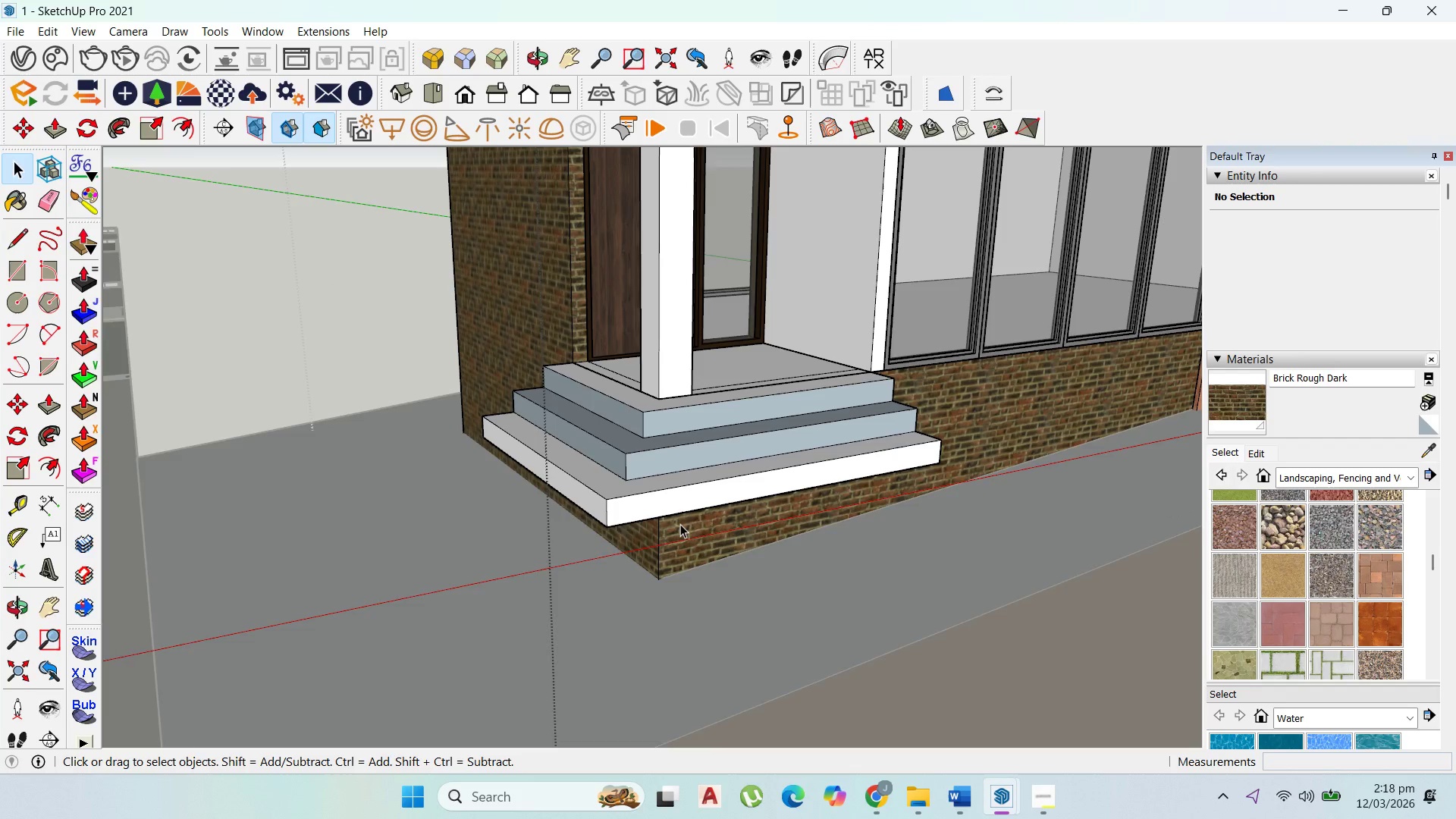 
key(Escape)
 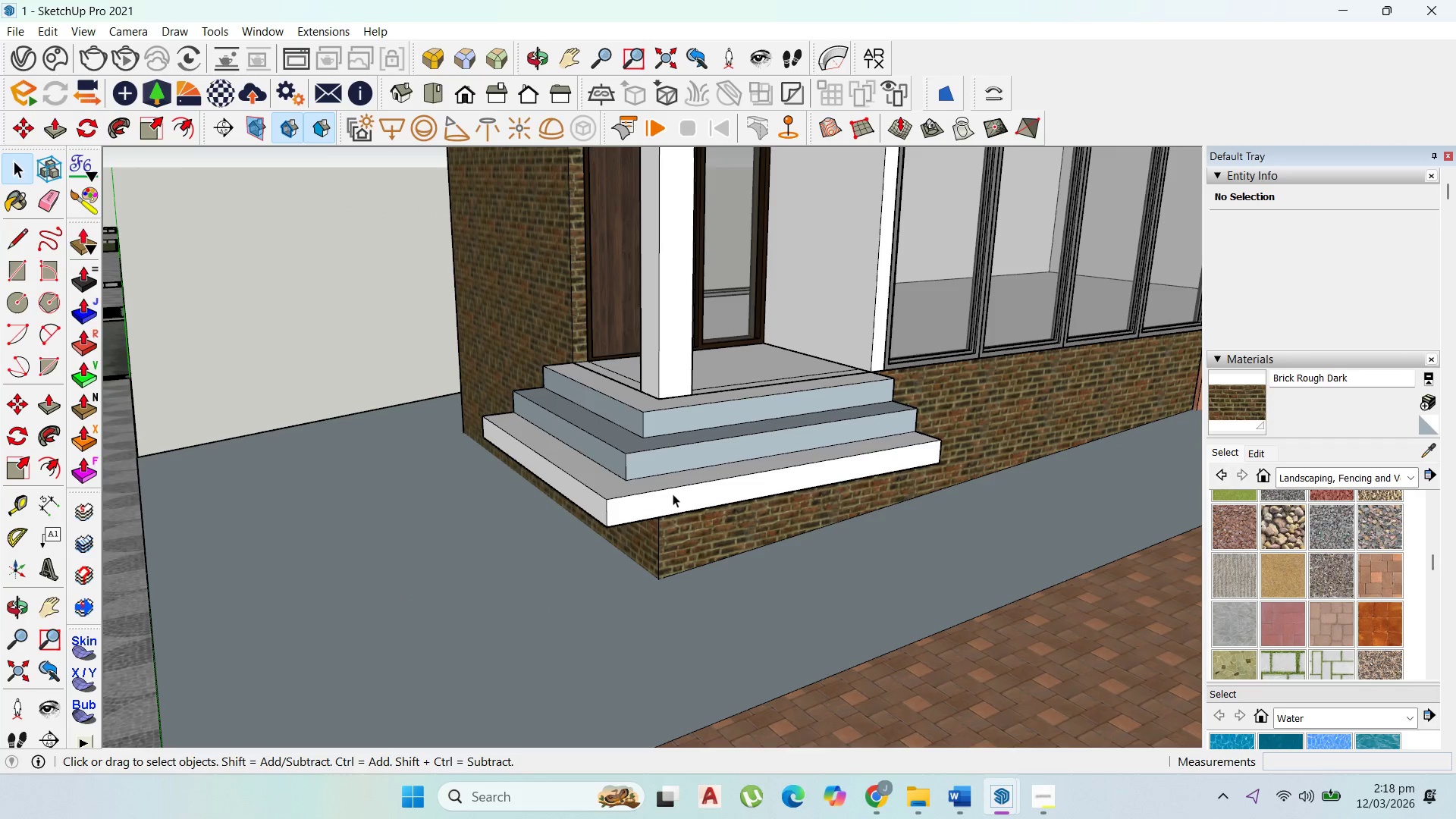 
double_click([673, 489])
 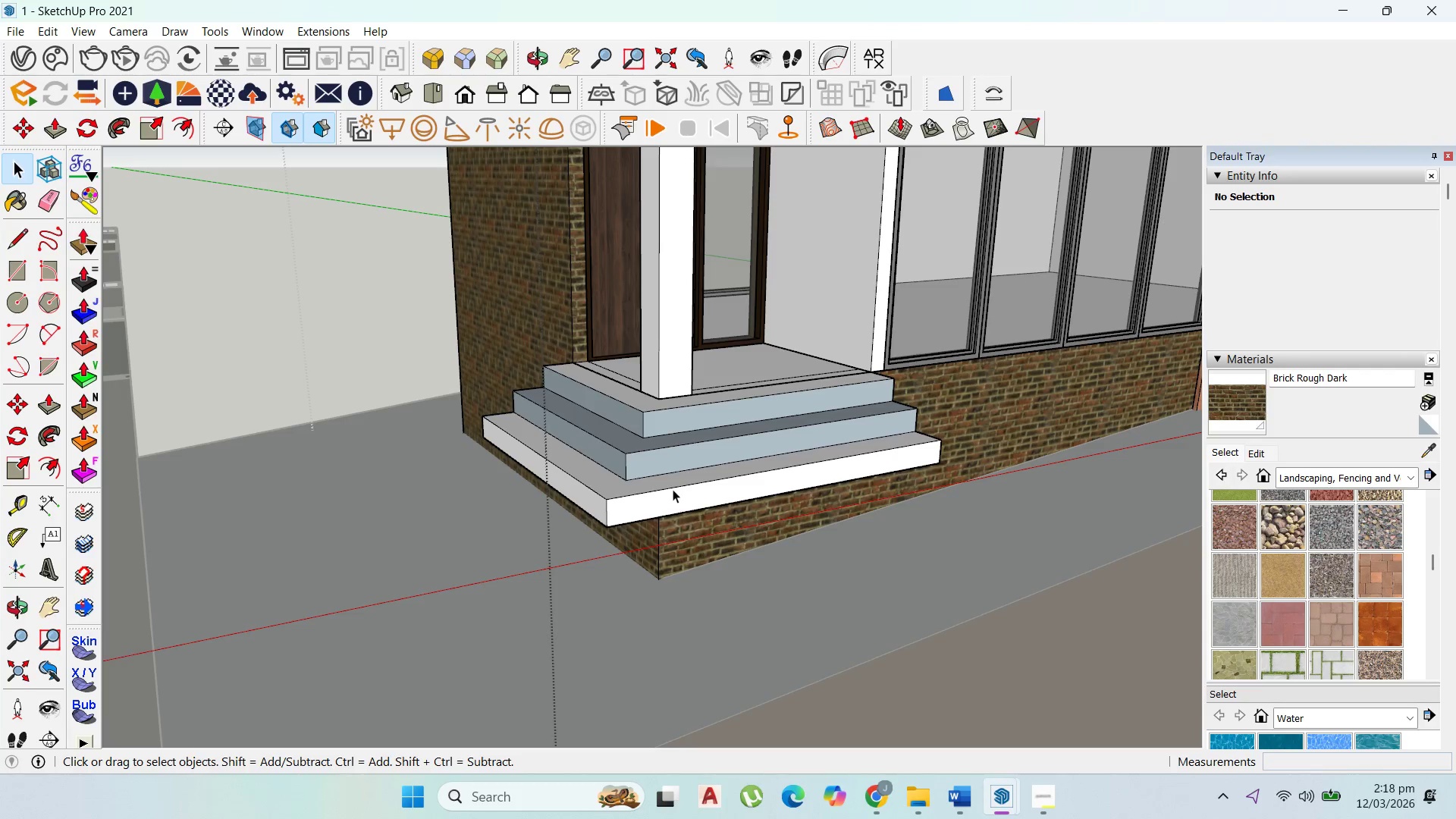 
triple_click([673, 489])
 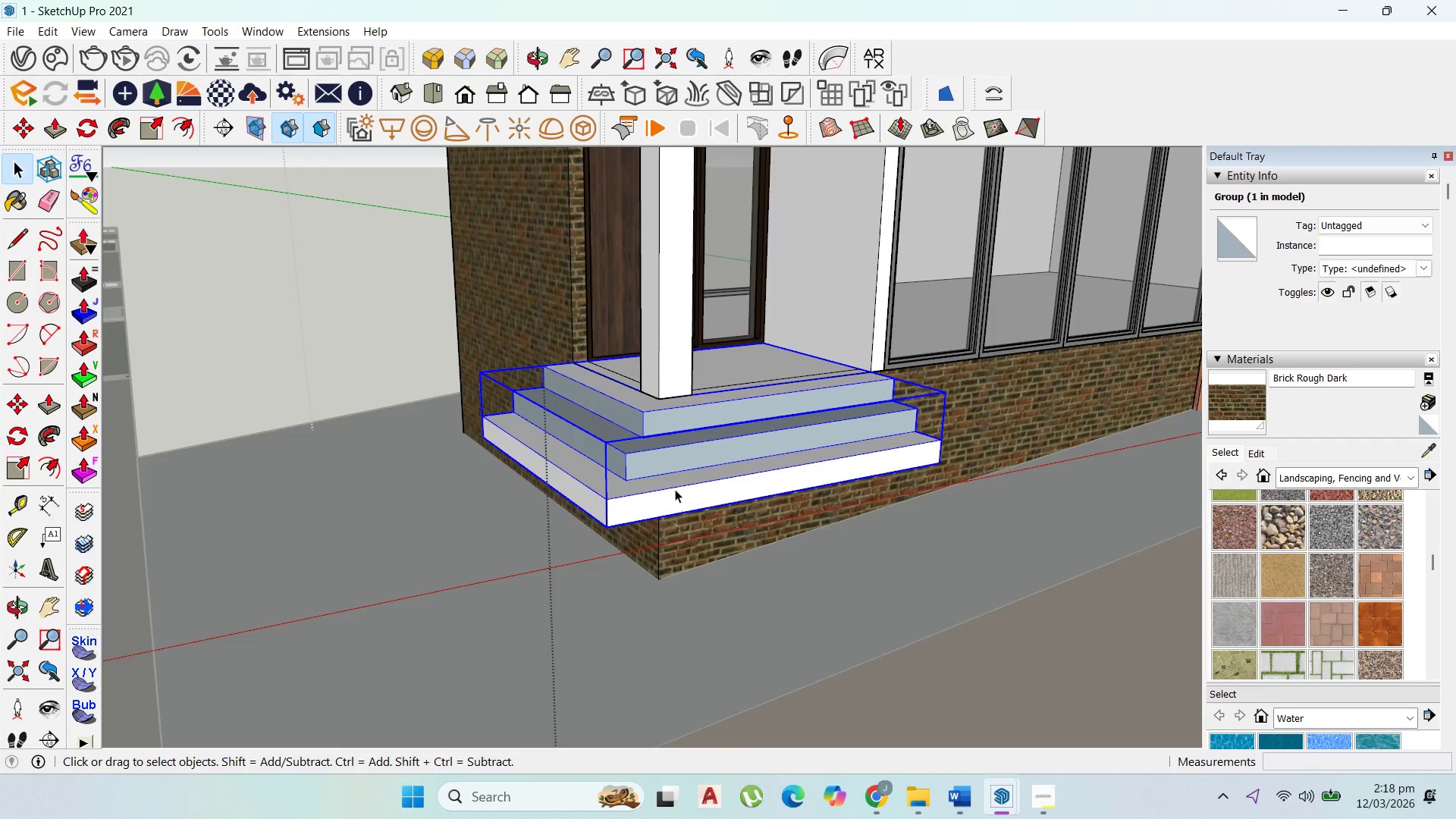 
scroll: coordinate [675, 489], scroll_direction: up, amount: 3.0
 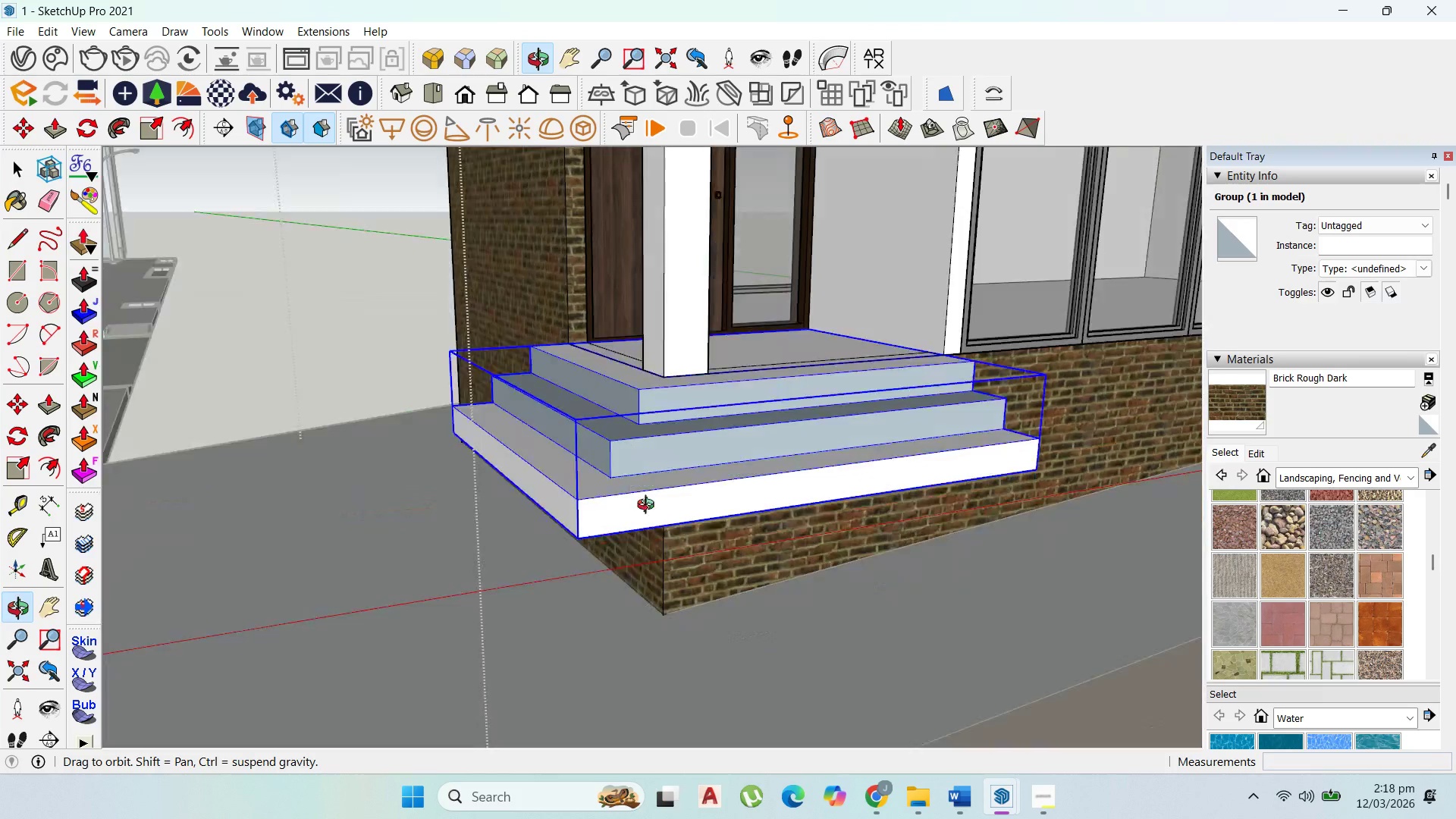 
scroll: coordinate [723, 457], scroll_direction: down, amount: 5.0
 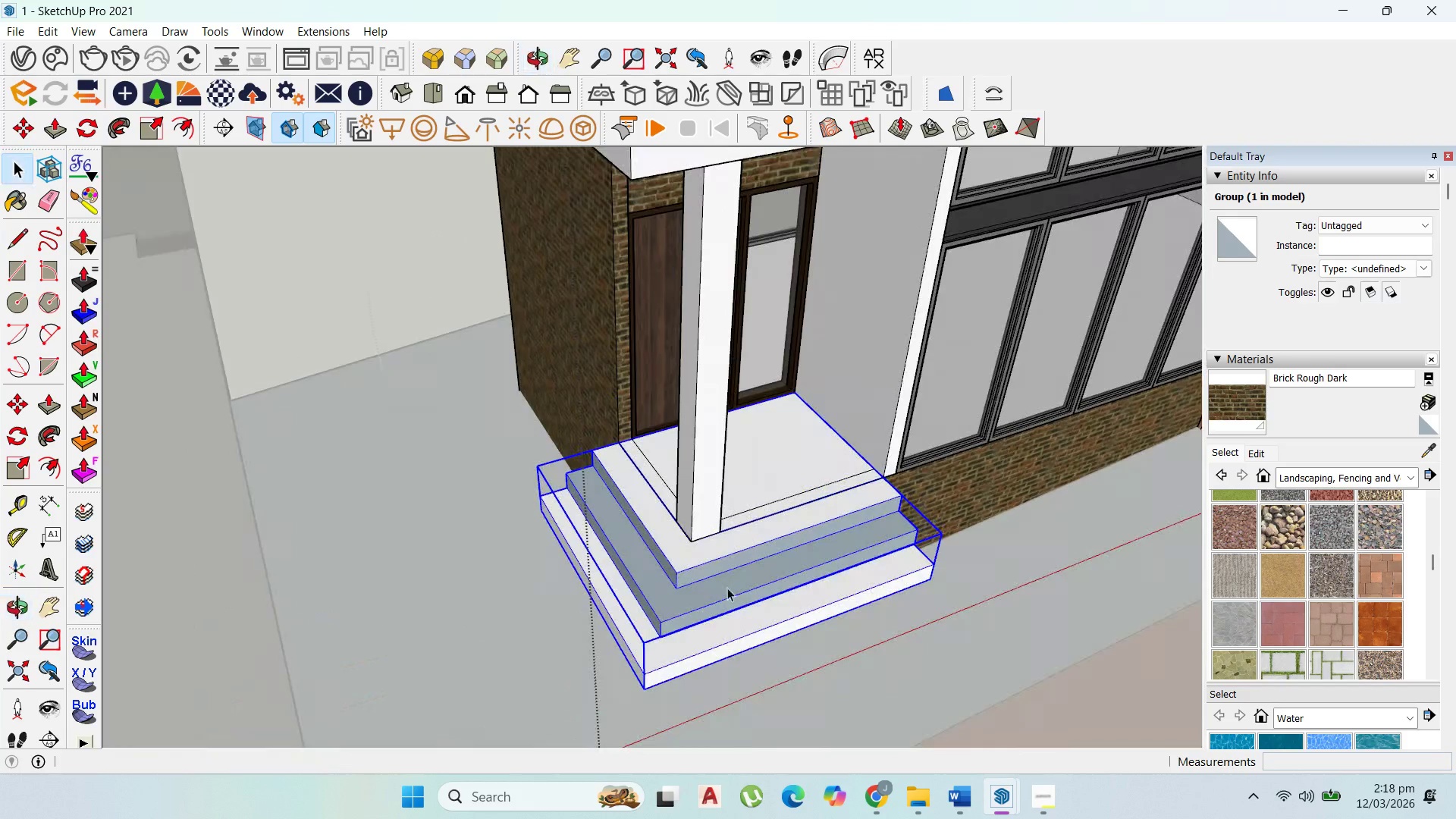 
double_click([710, 653])
 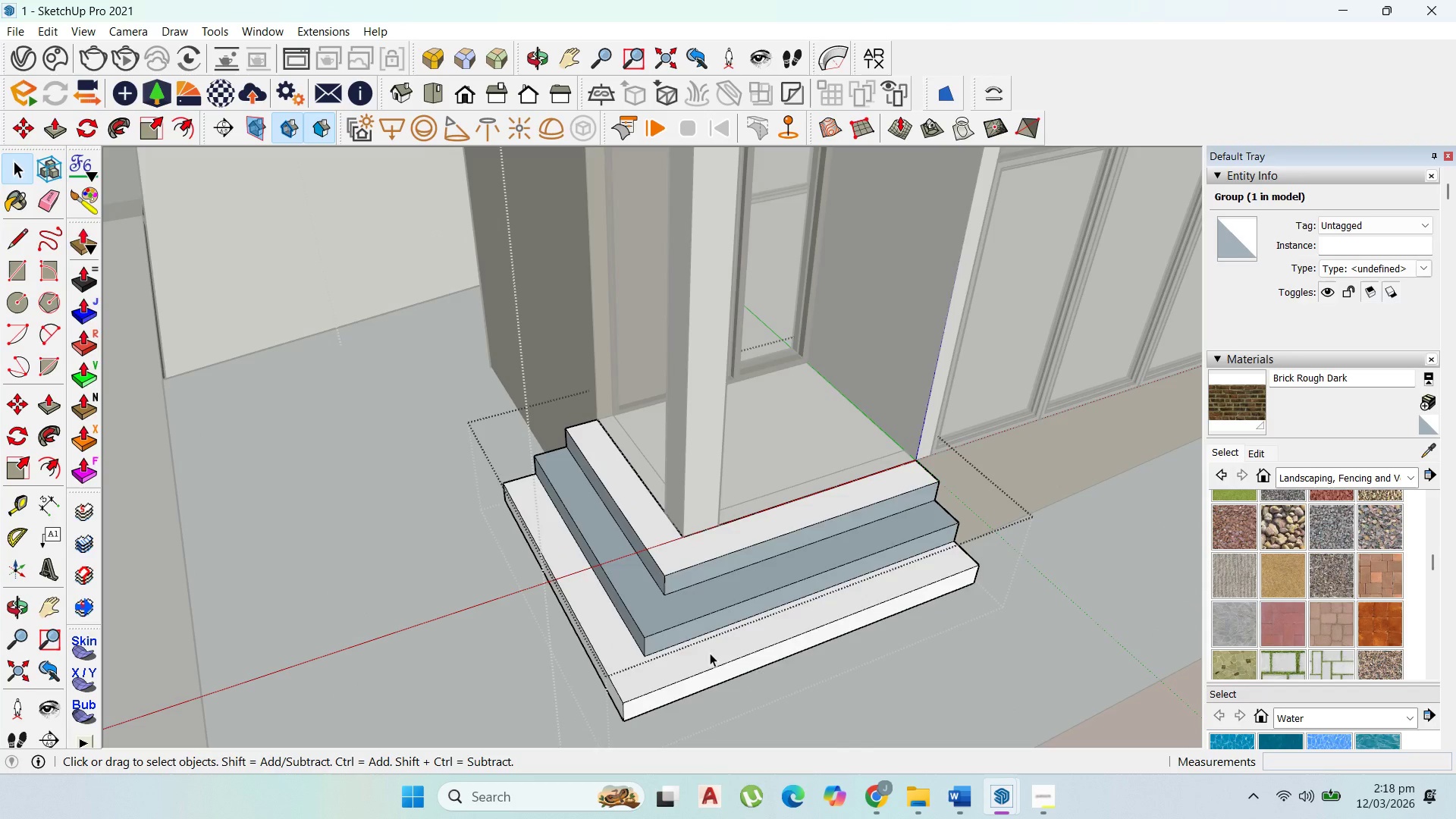 
scroll: coordinate [727, 561], scroll_direction: up, amount: 2.0
 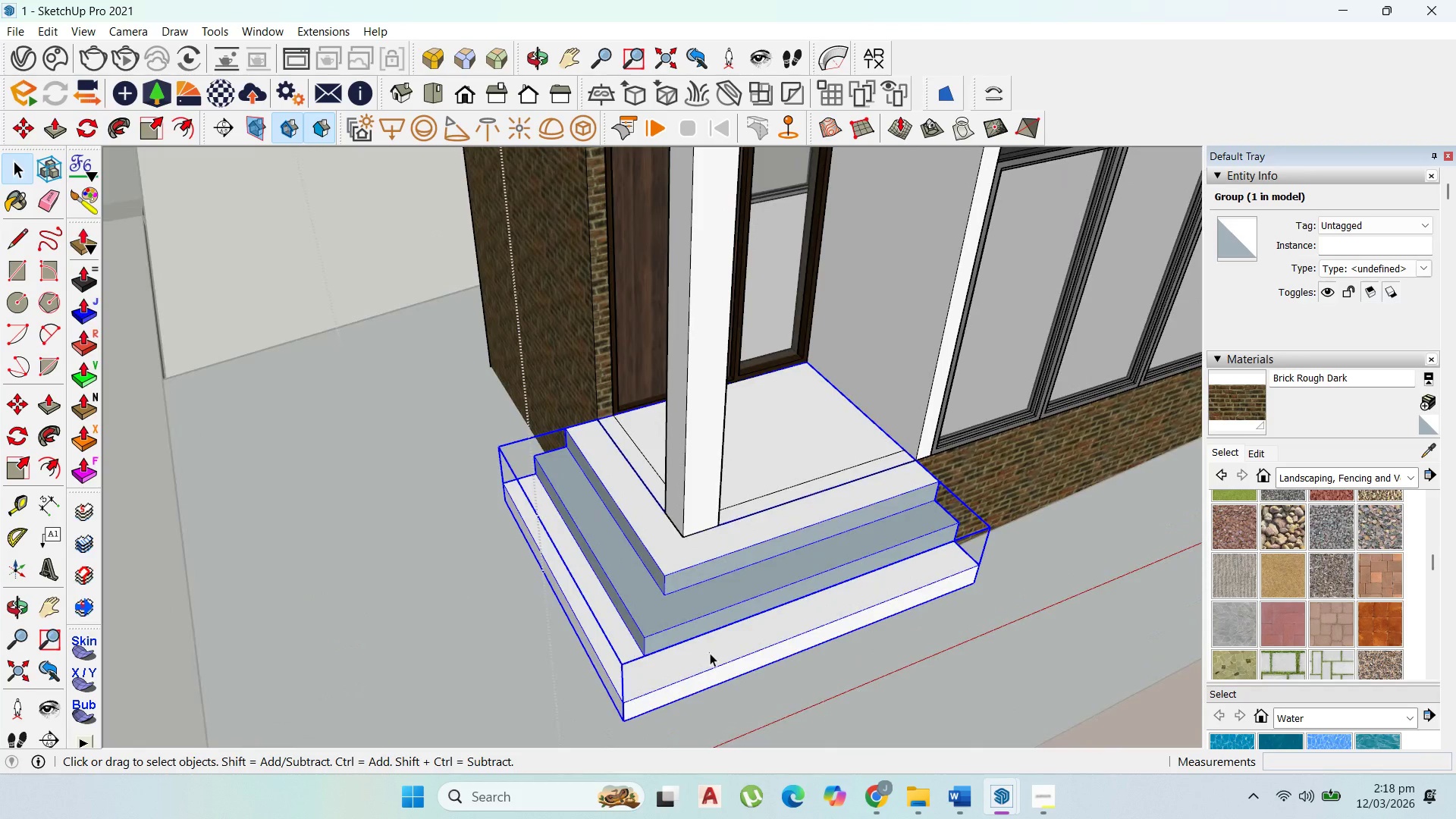 
triple_click([710, 653])
 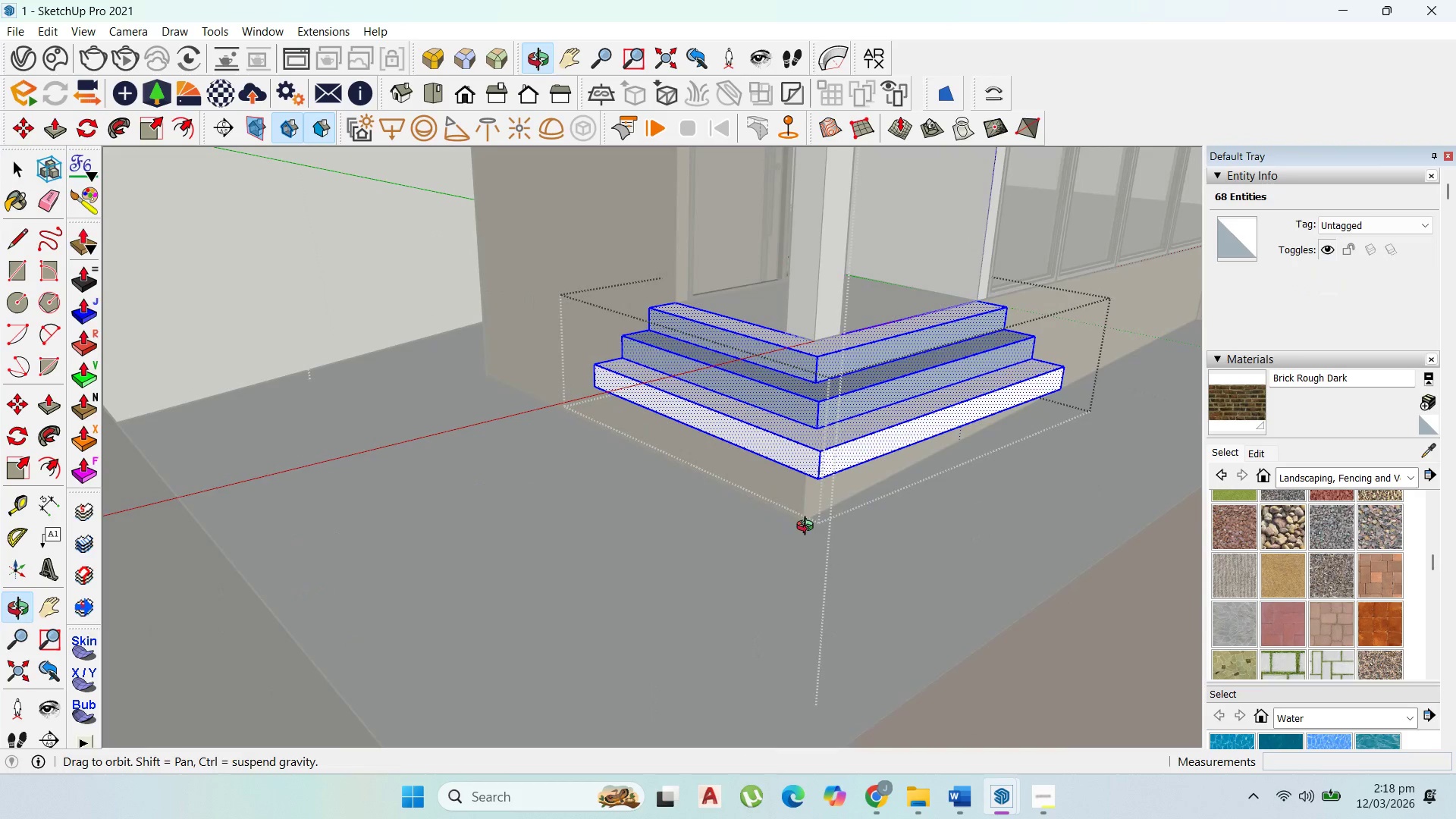 
scroll: coordinate [833, 457], scroll_direction: up, amount: 6.0
 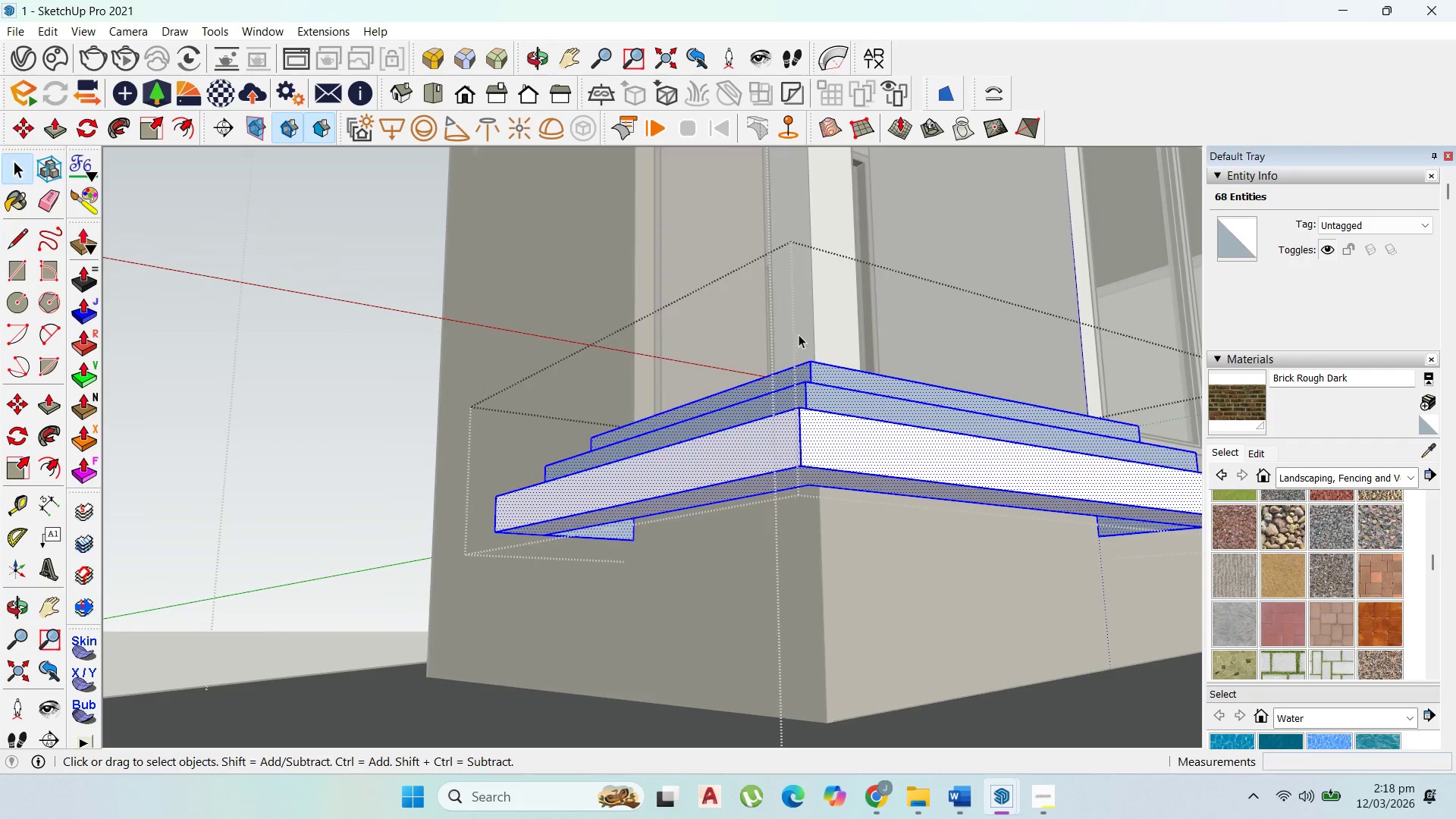 
key(P)
 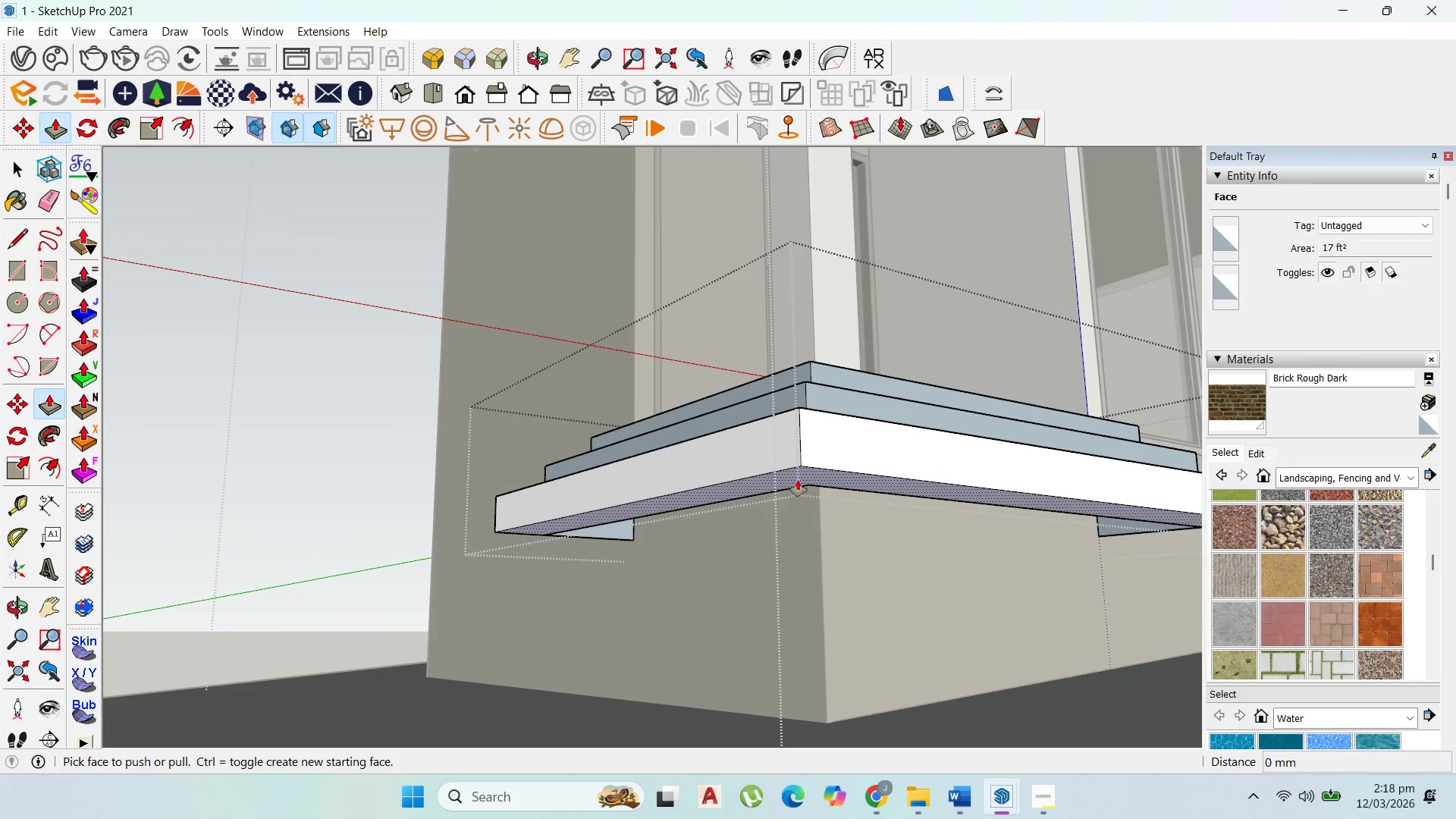 
left_click([797, 479])
 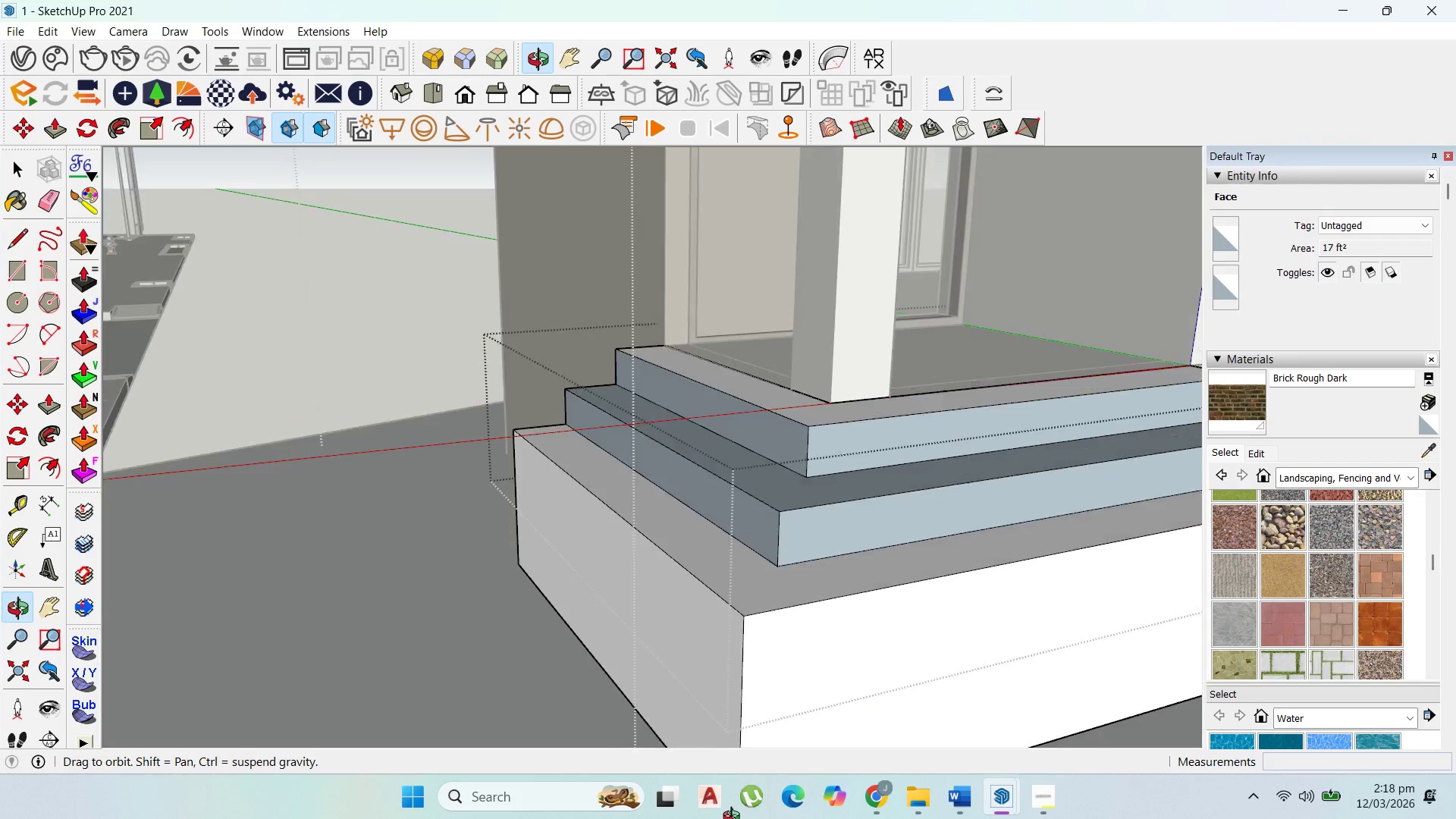 
scroll: coordinate [776, 463], scroll_direction: down, amount: 9.0
 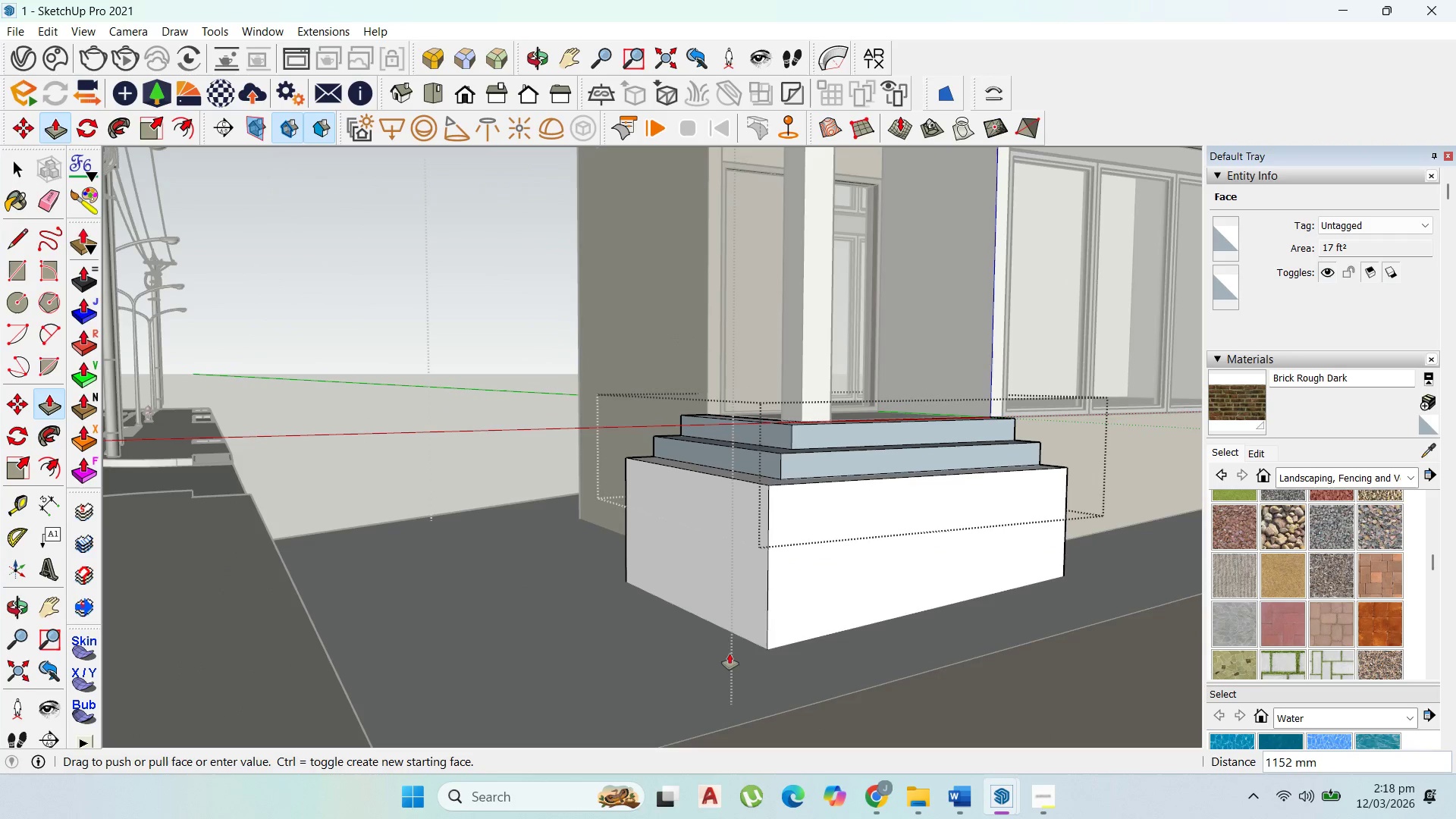 
left_click([765, 646])
 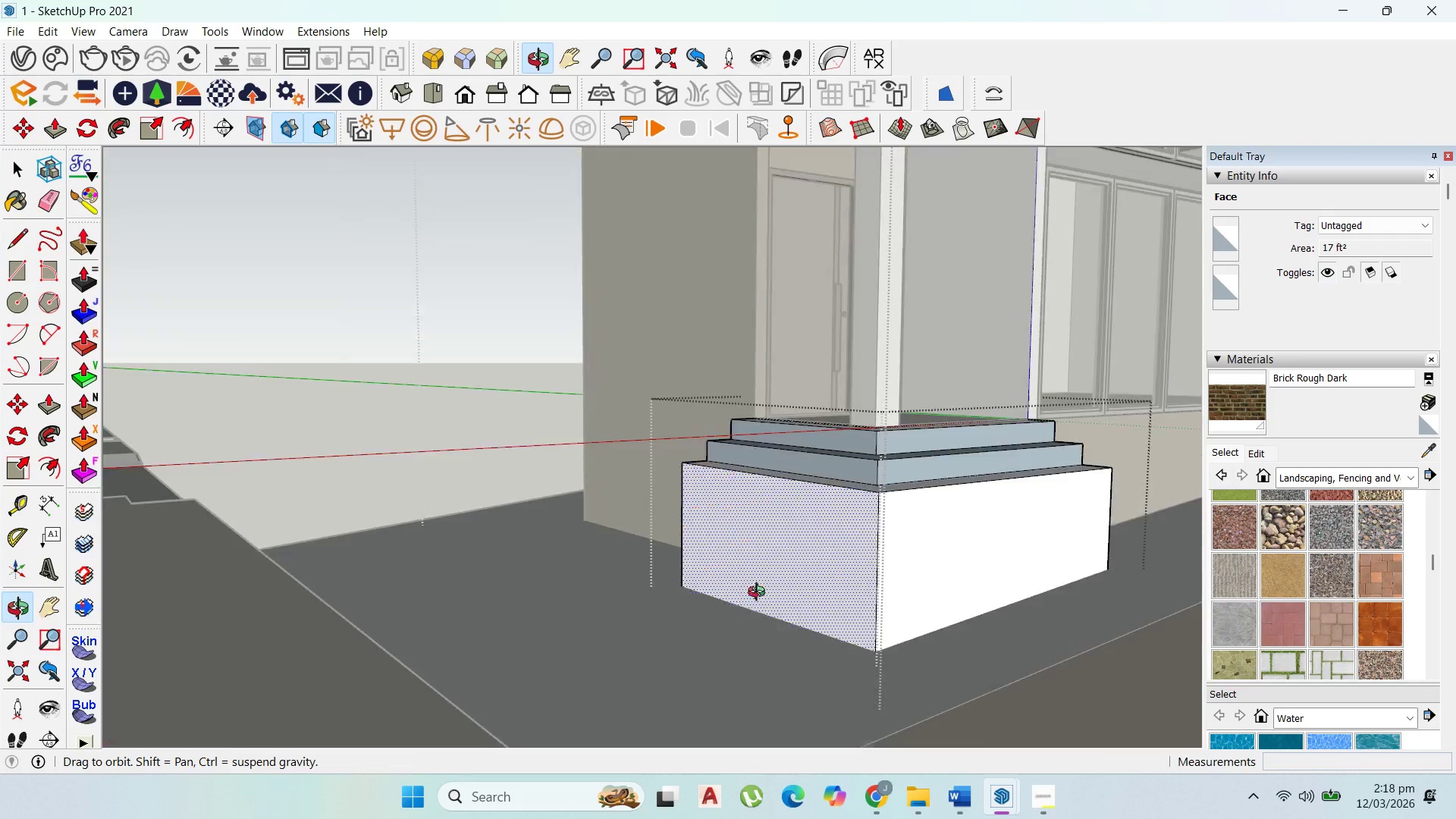 
scroll: coordinate [748, 559], scroll_direction: down, amount: 5.0
 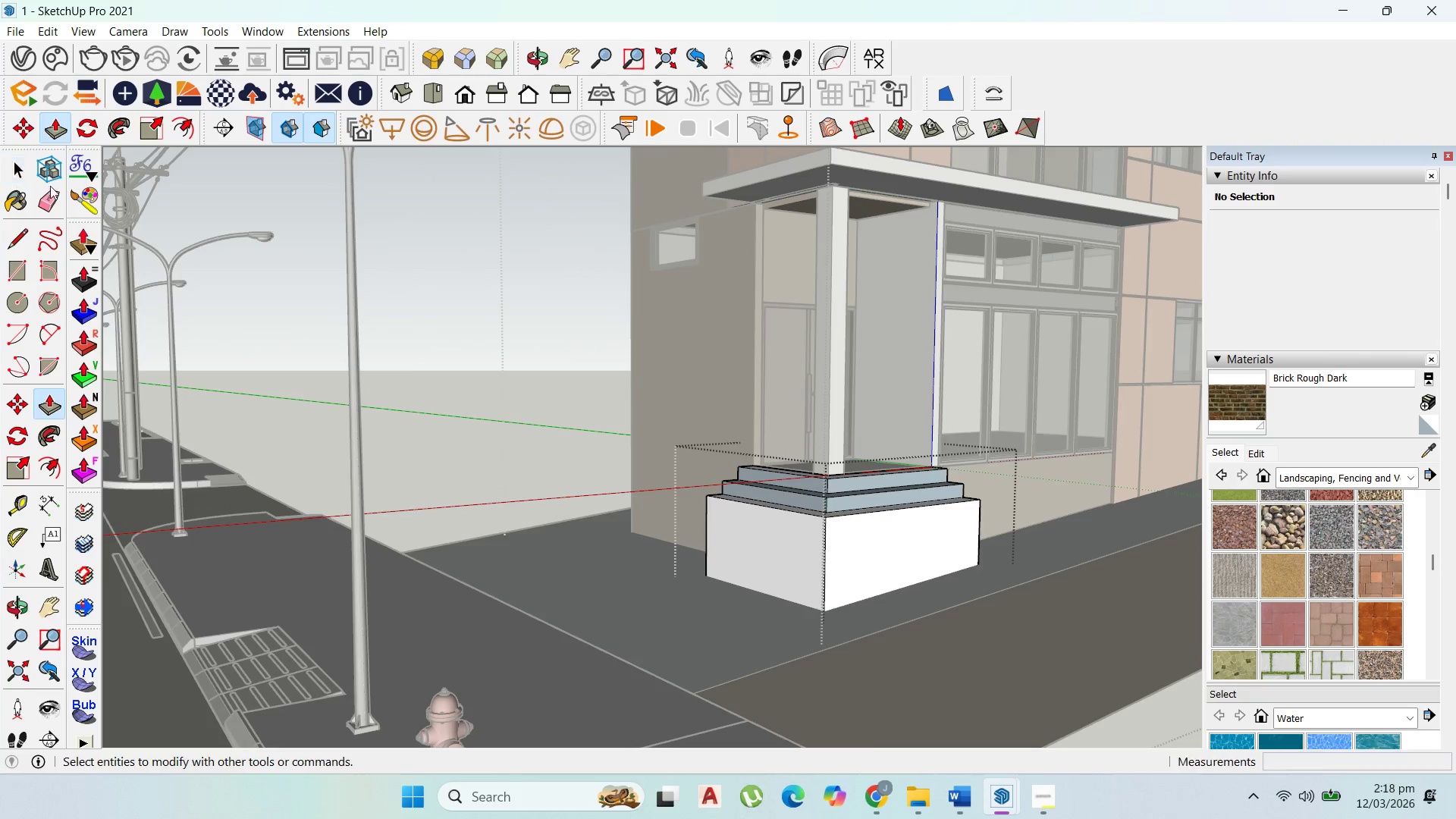 
scroll: coordinate [761, 497], scroll_direction: up, amount: 3.0
 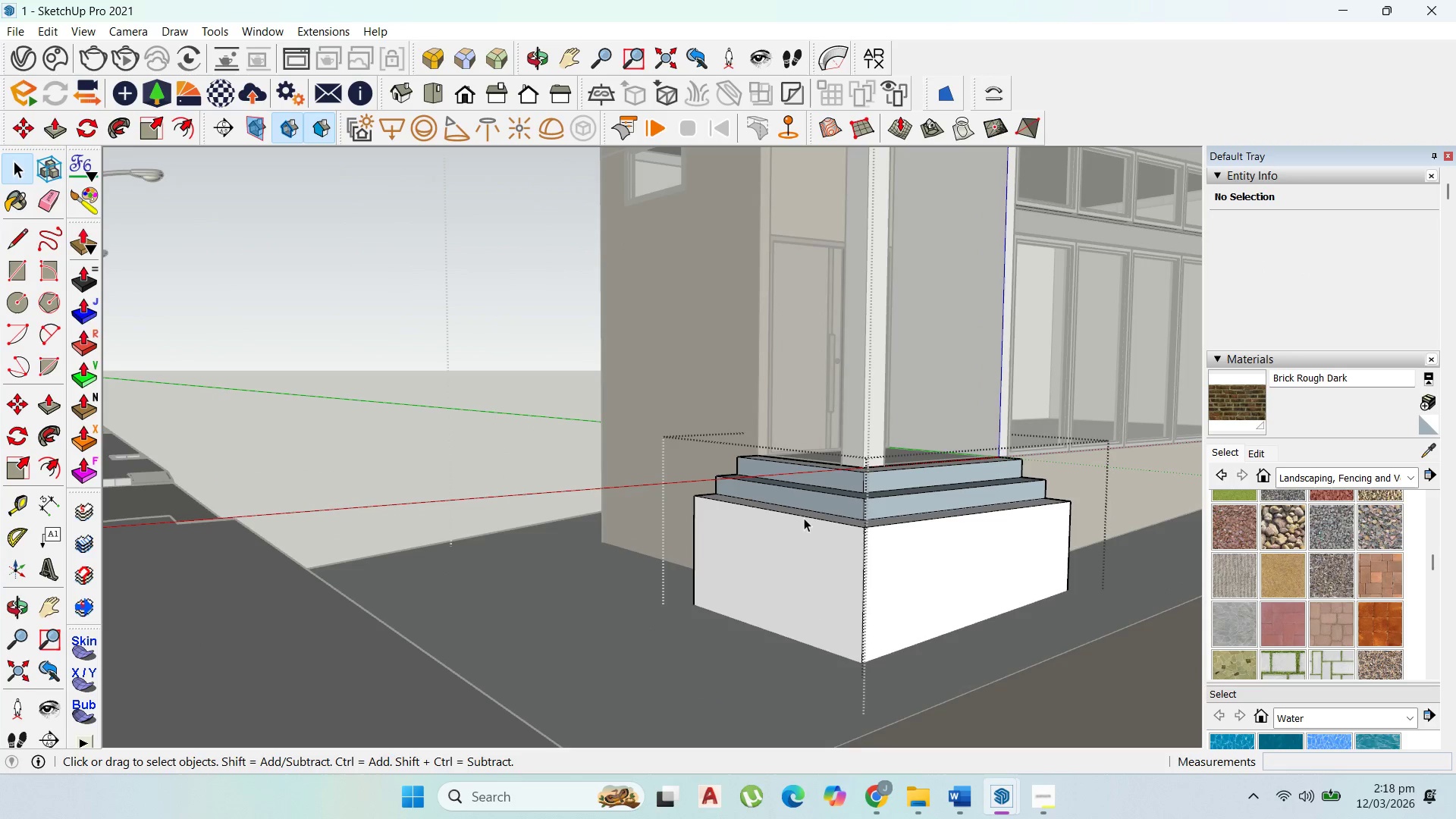 
left_click([805, 518])
 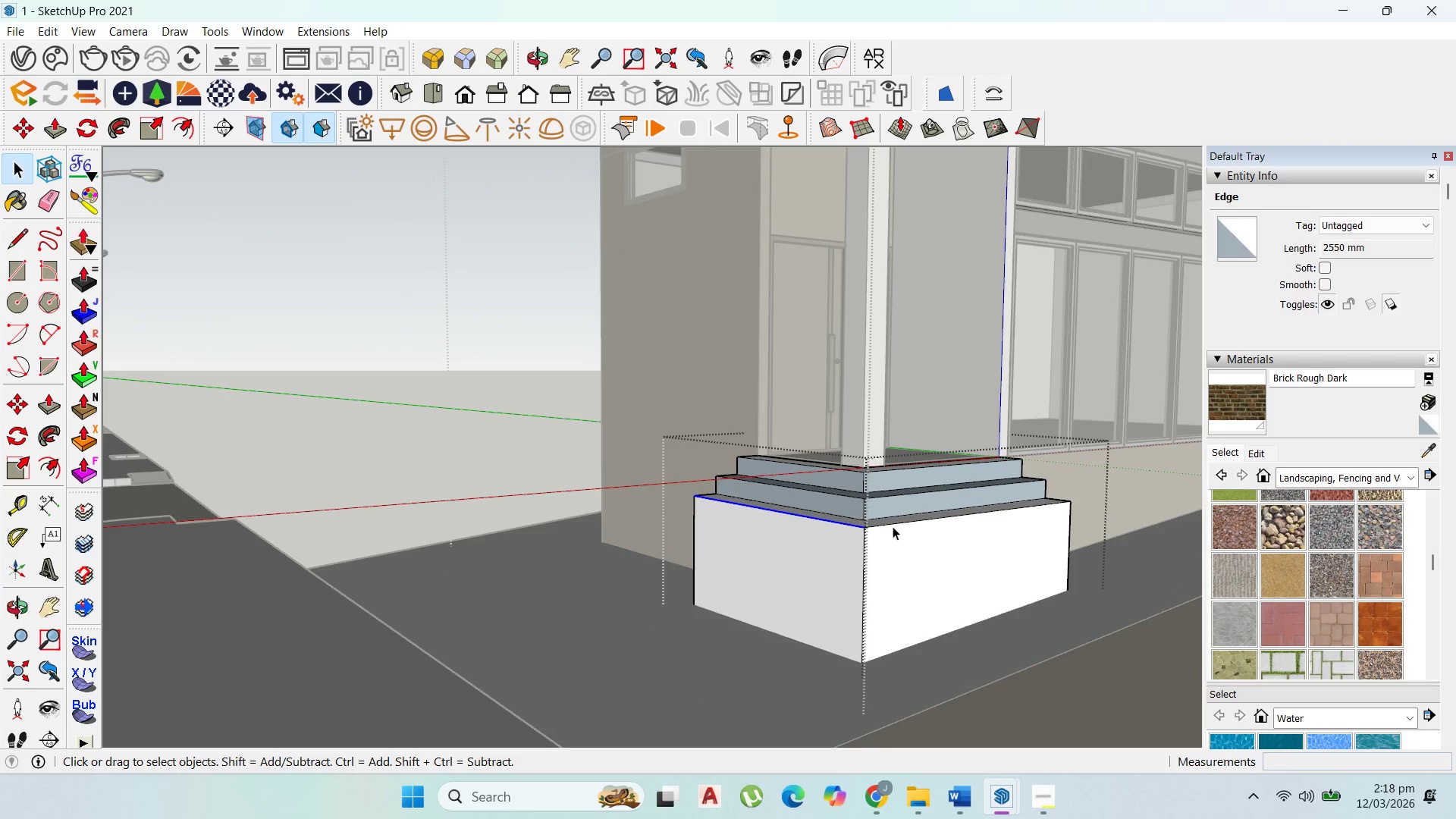 
hold_key(key=ShiftLeft, duration=0.56)
left_click([896, 526])
 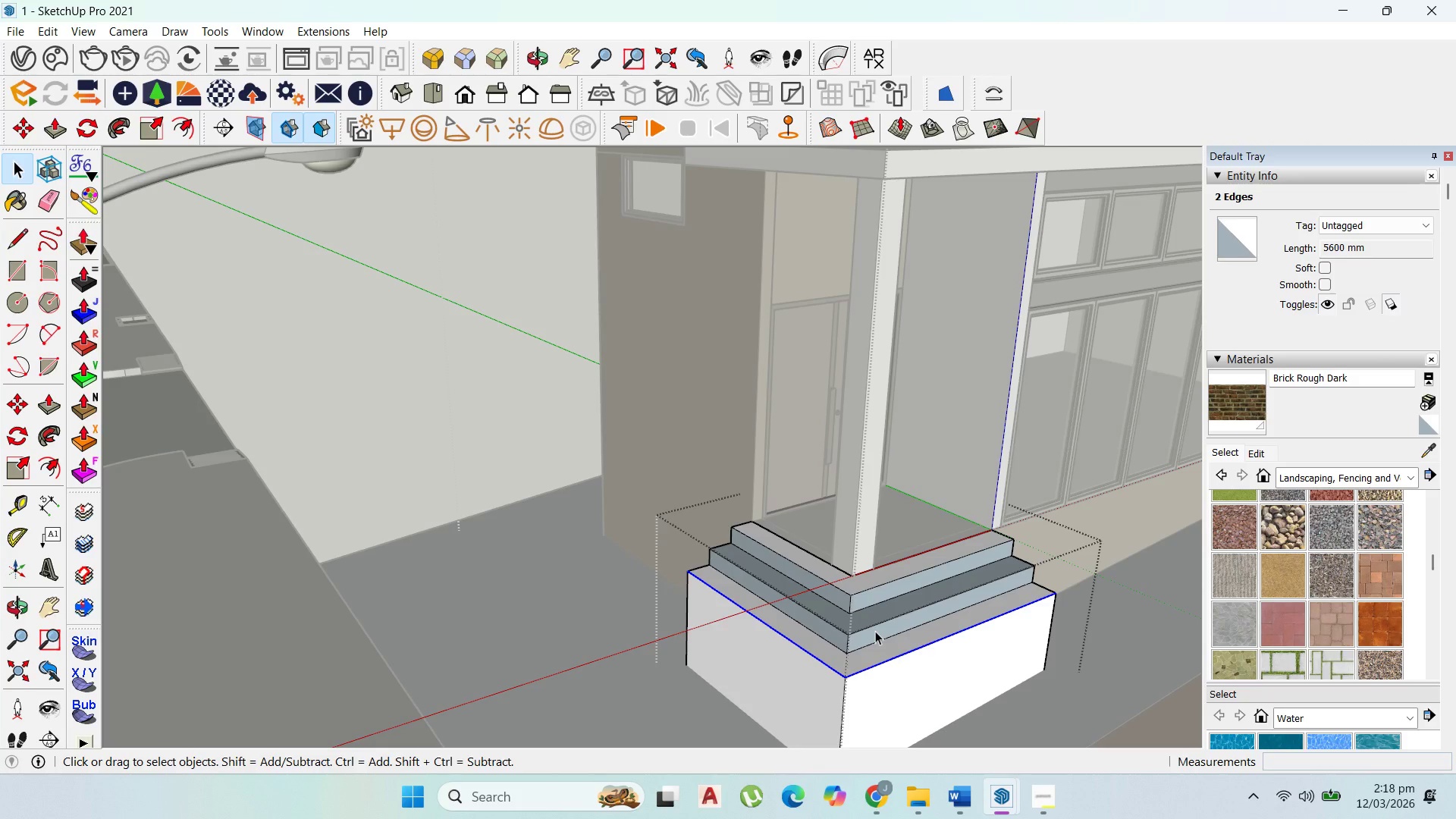 
key(M)
 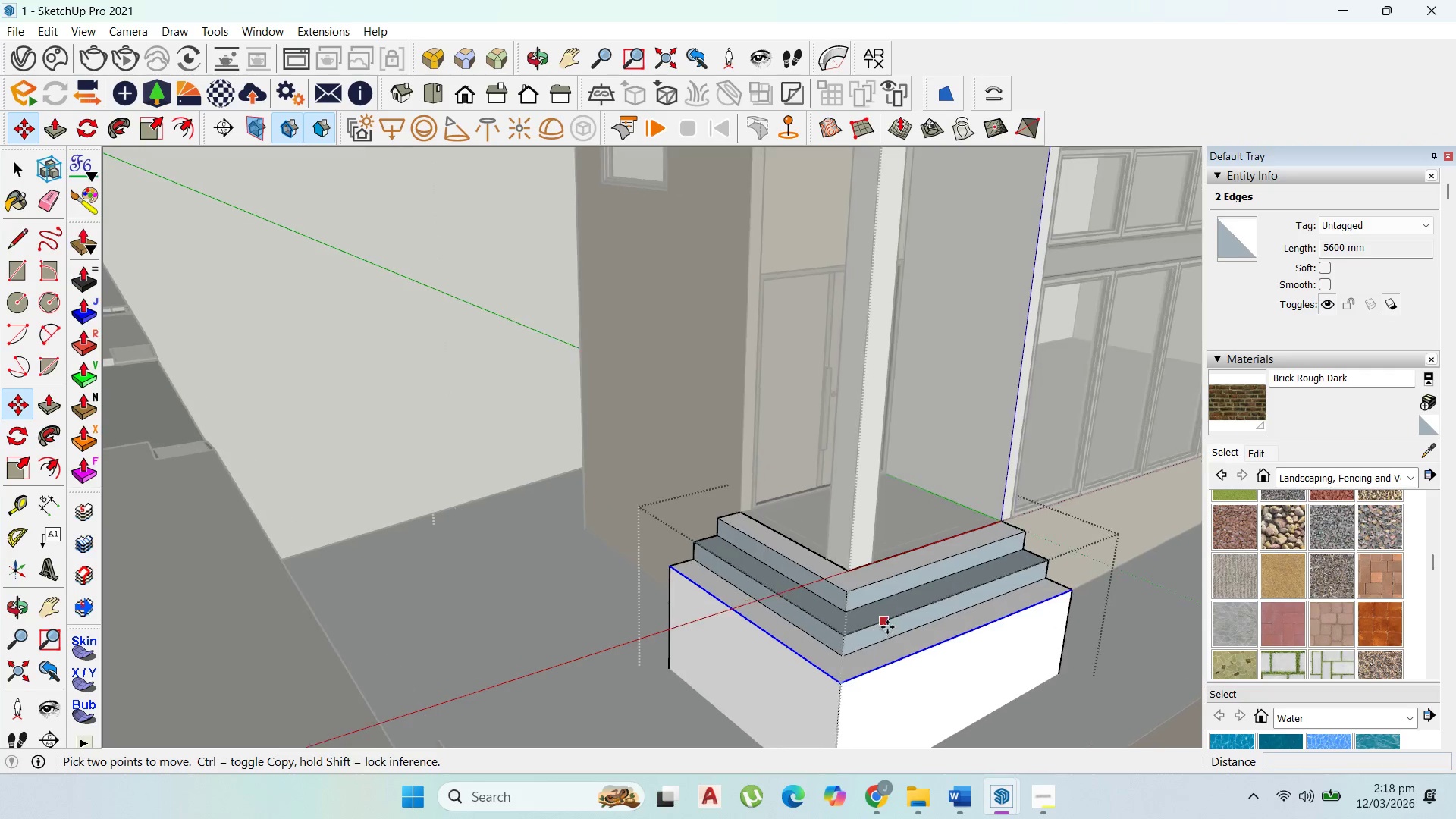 
left_click([910, 664])
 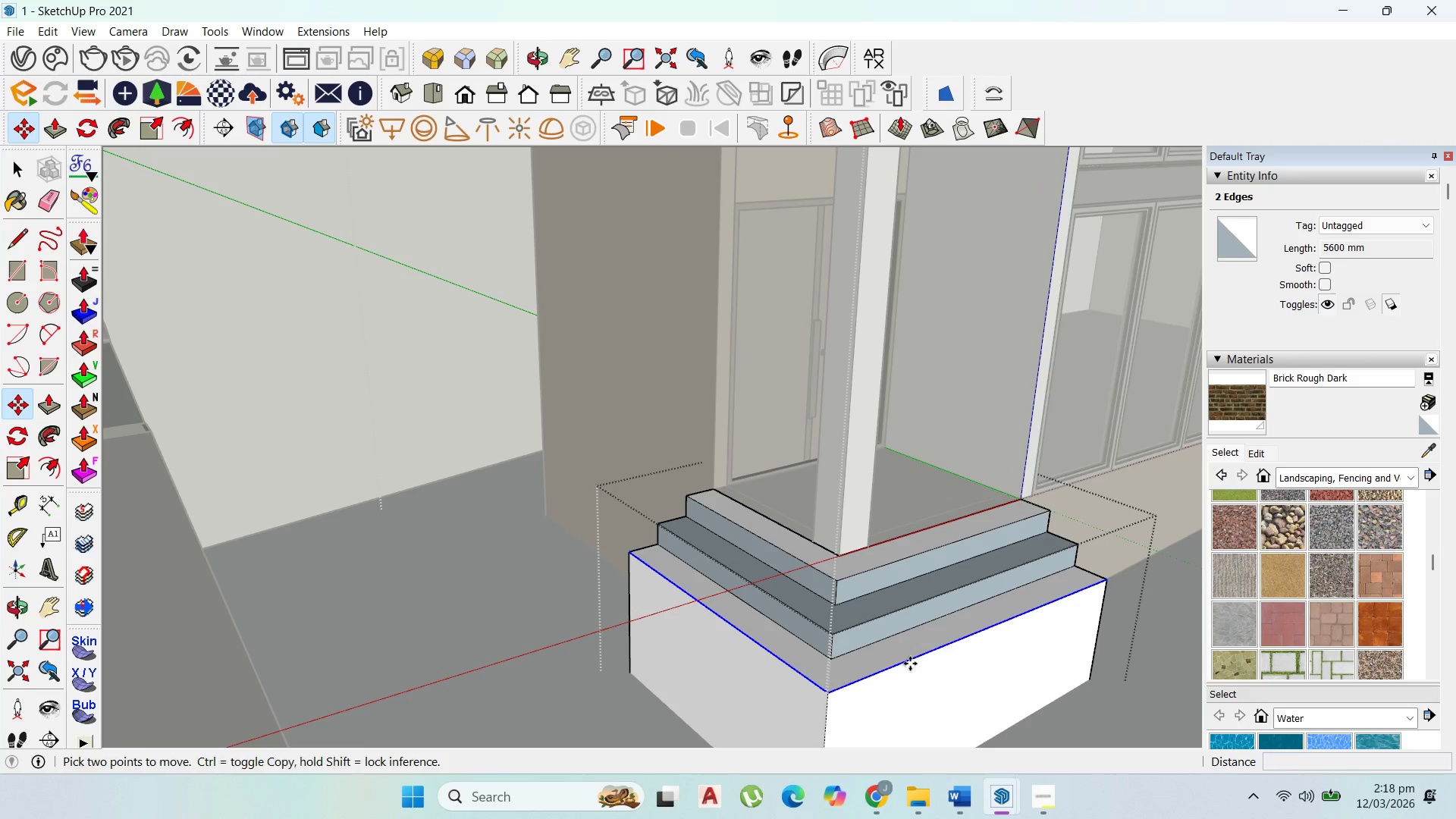 
scroll: coordinate [896, 648], scroll_direction: up, amount: 3.0
 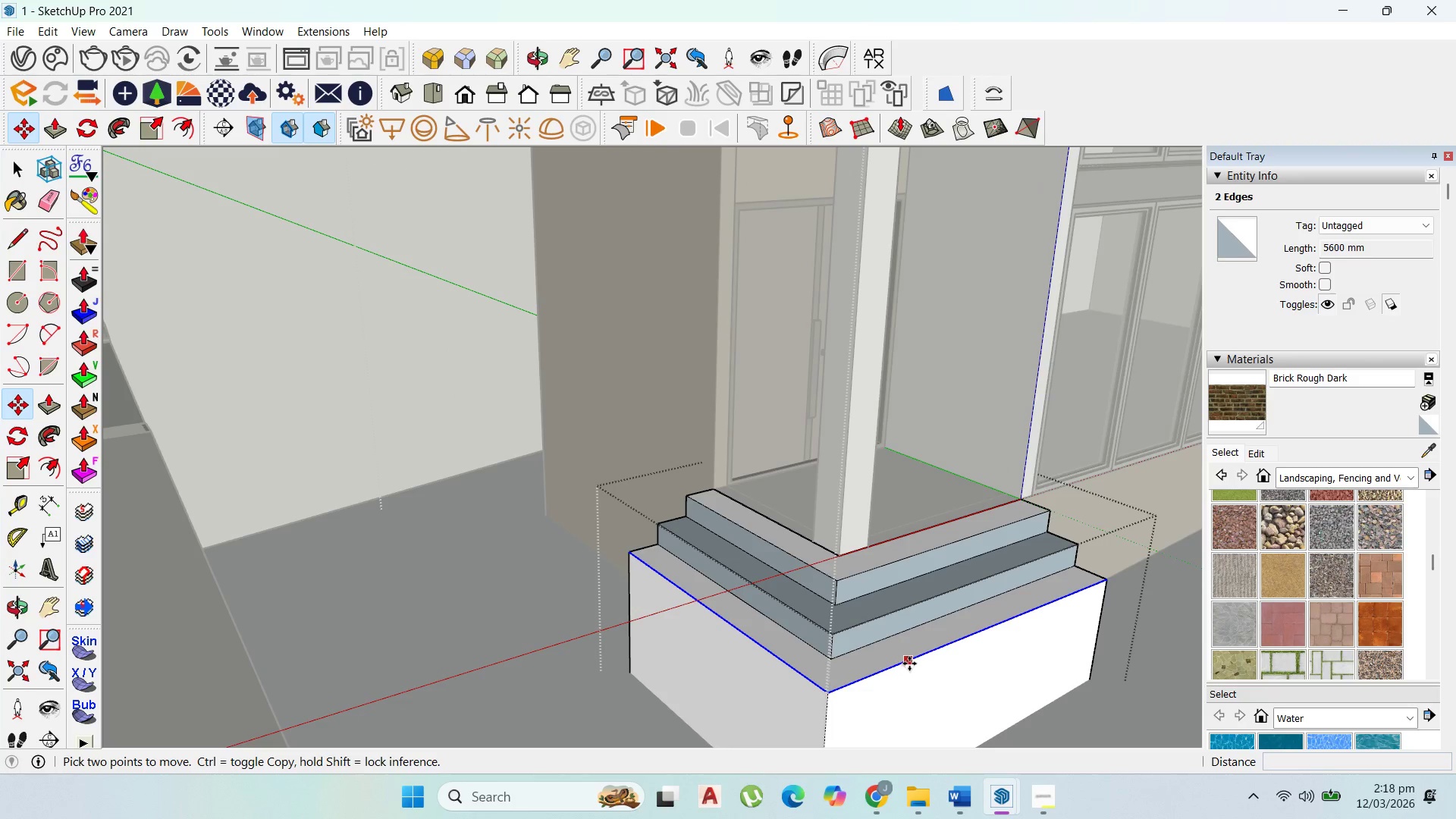 
key(Control+ControlLeft)
 